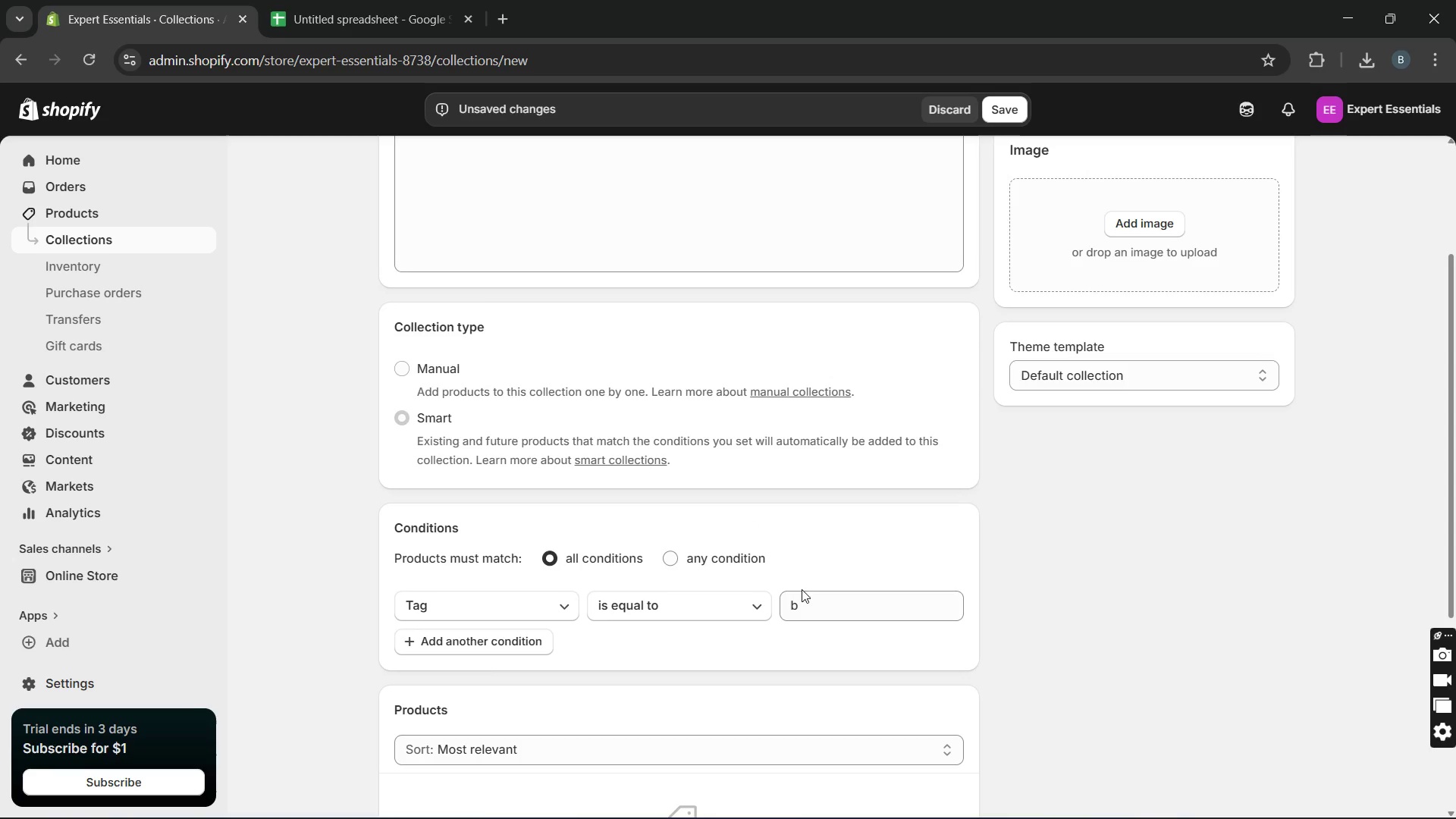 
left_click([802, 602])
 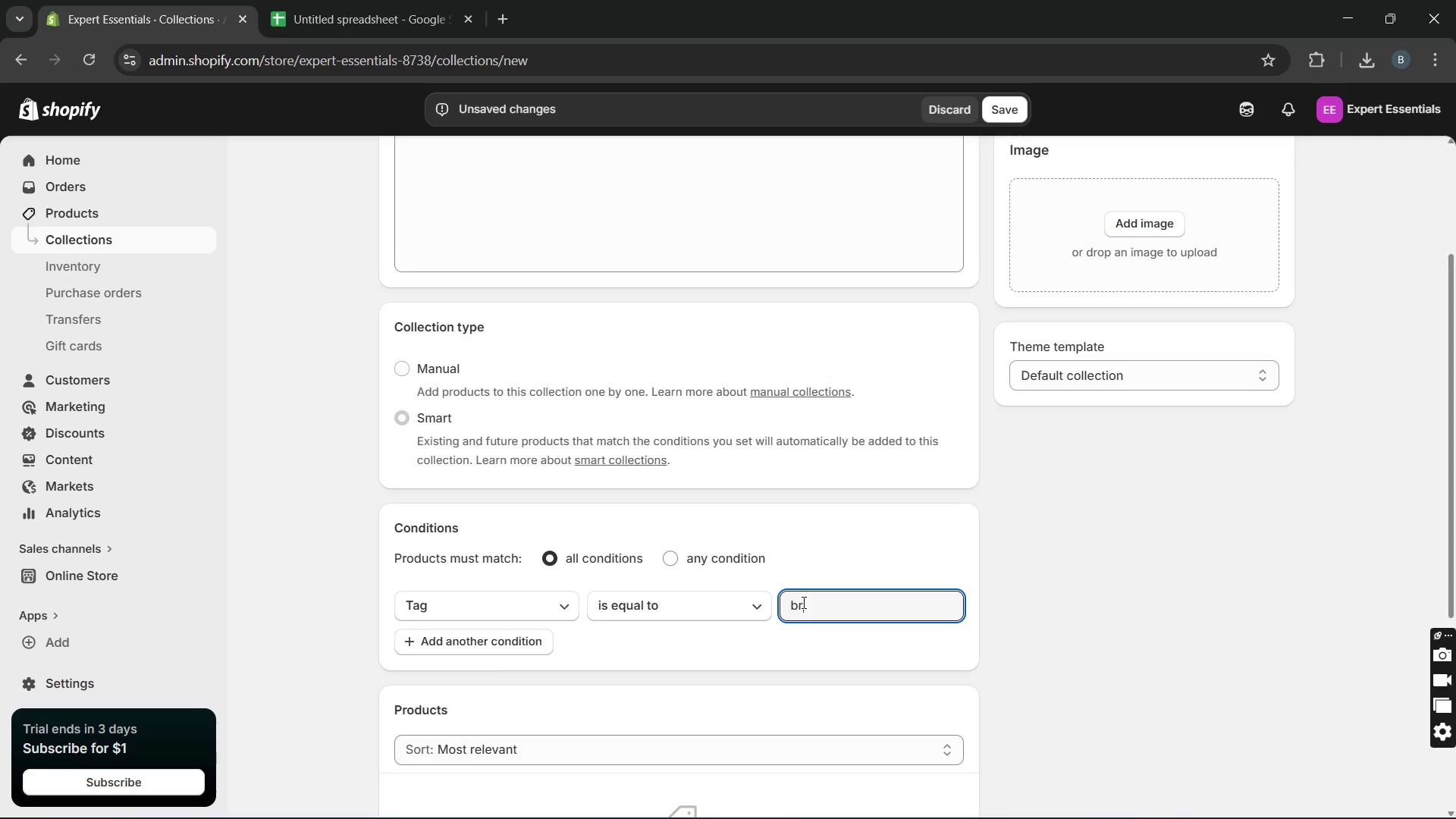 
type(ra)
 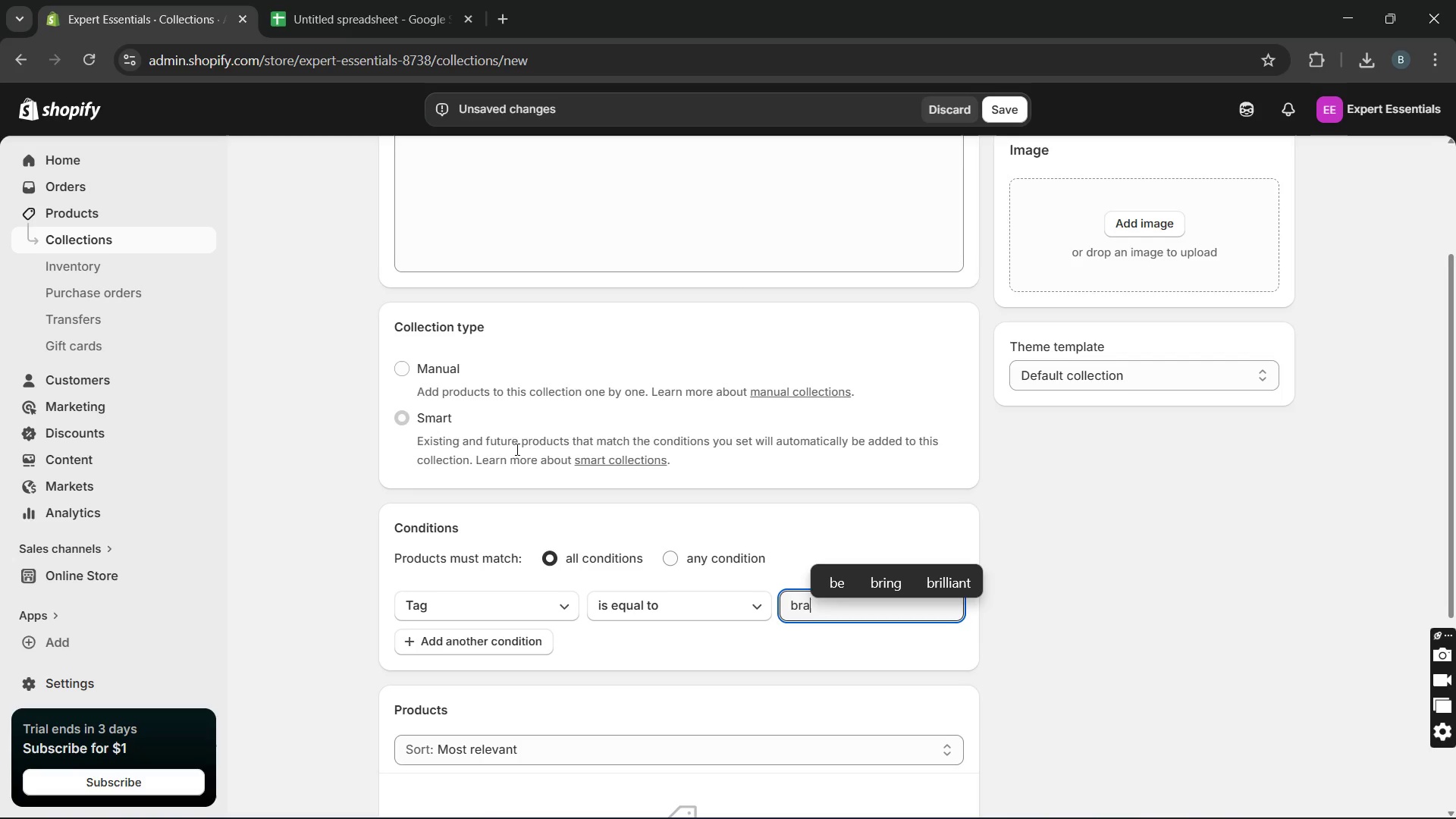 
left_click([438, 417])
 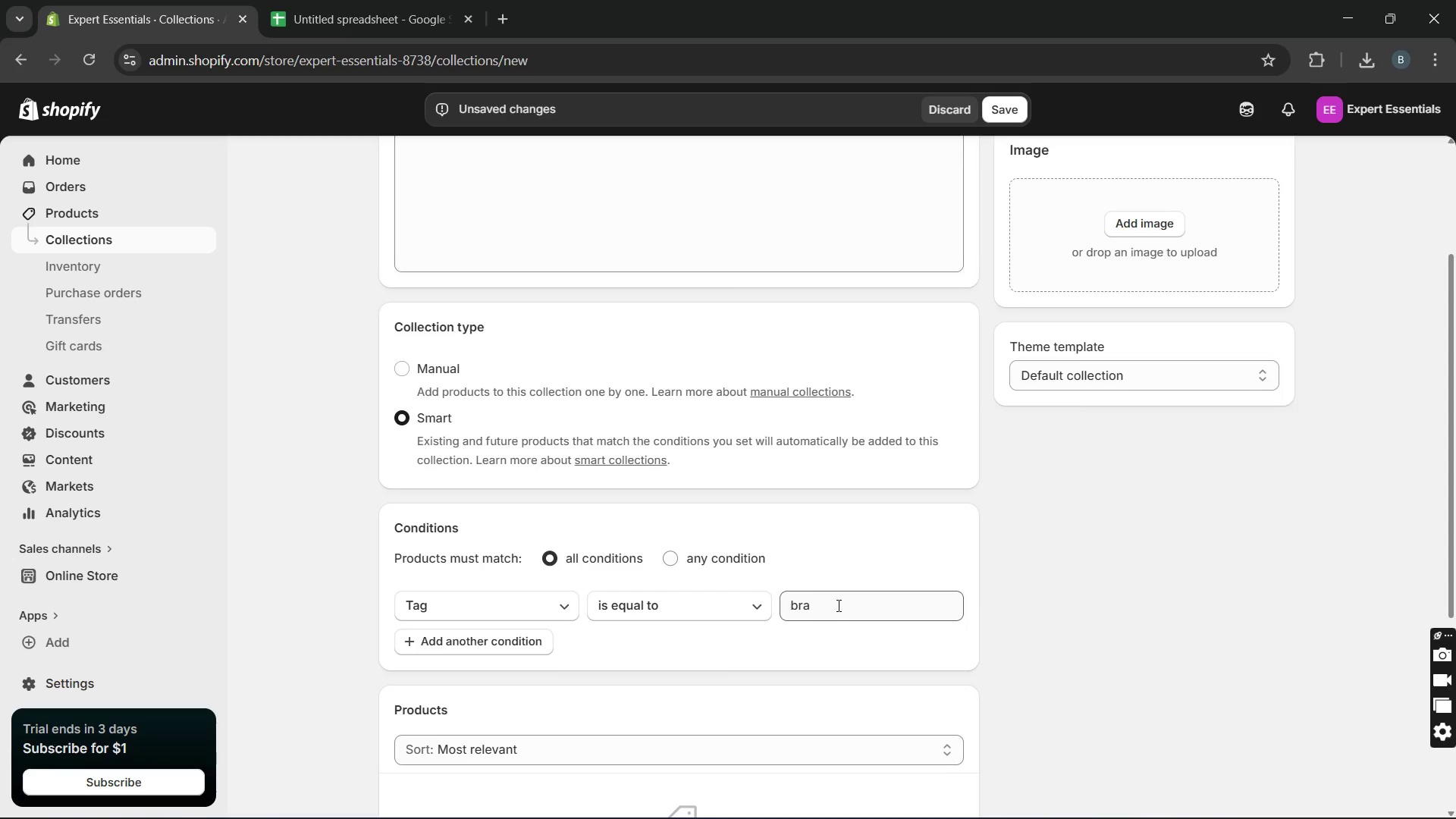 
left_click([836, 593])
 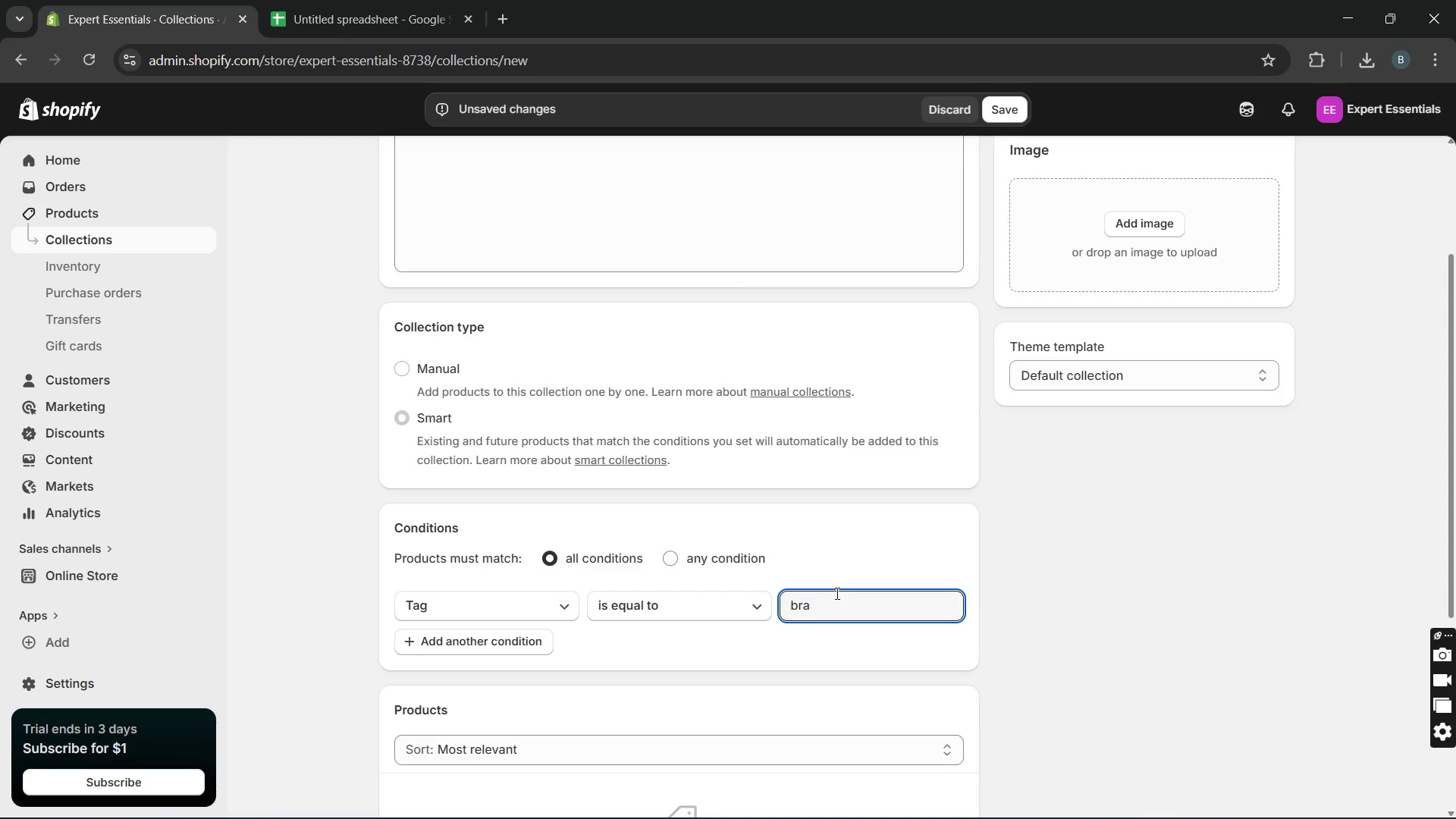 
key(Backspace)
 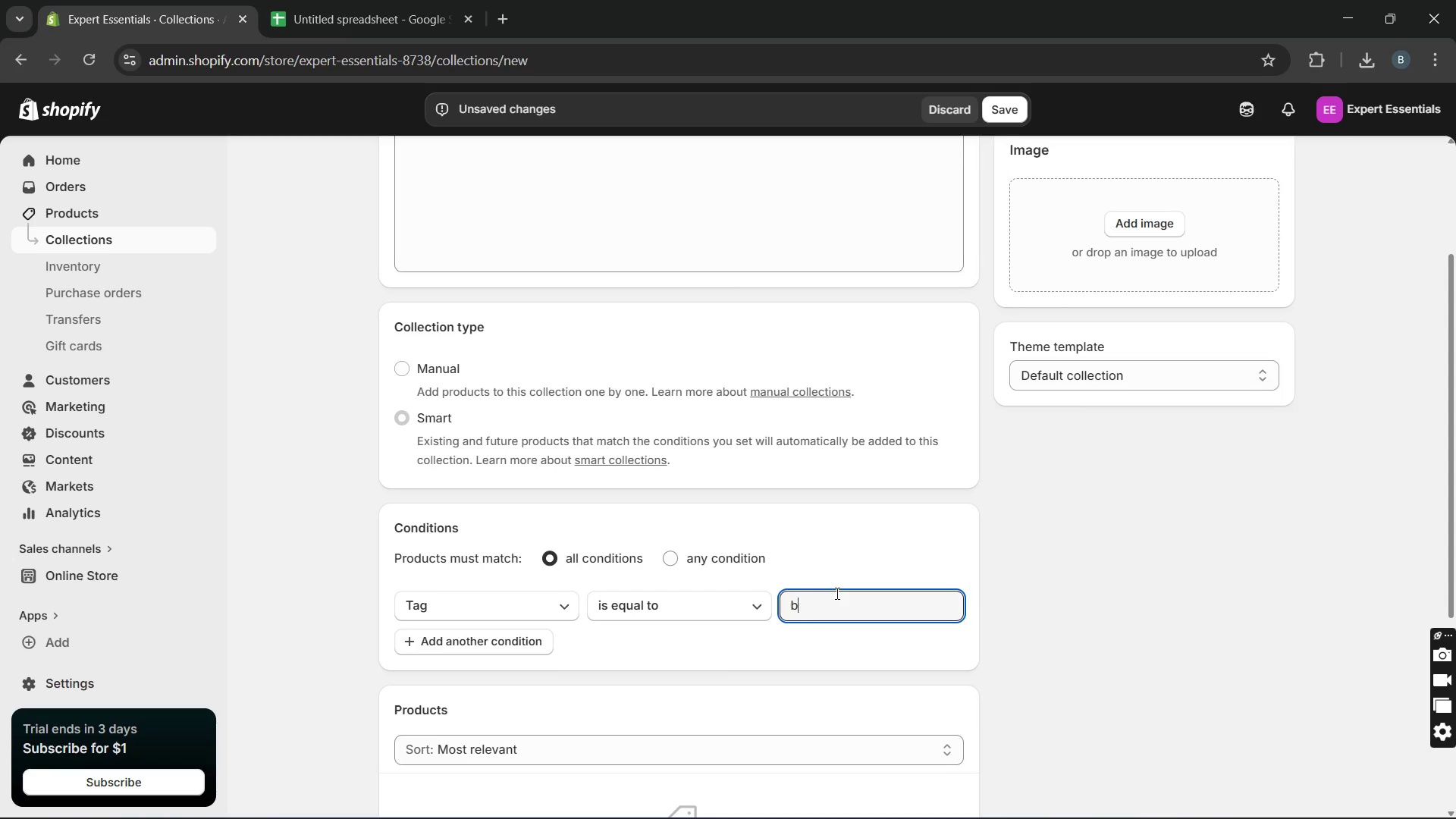 
key(Backspace)
 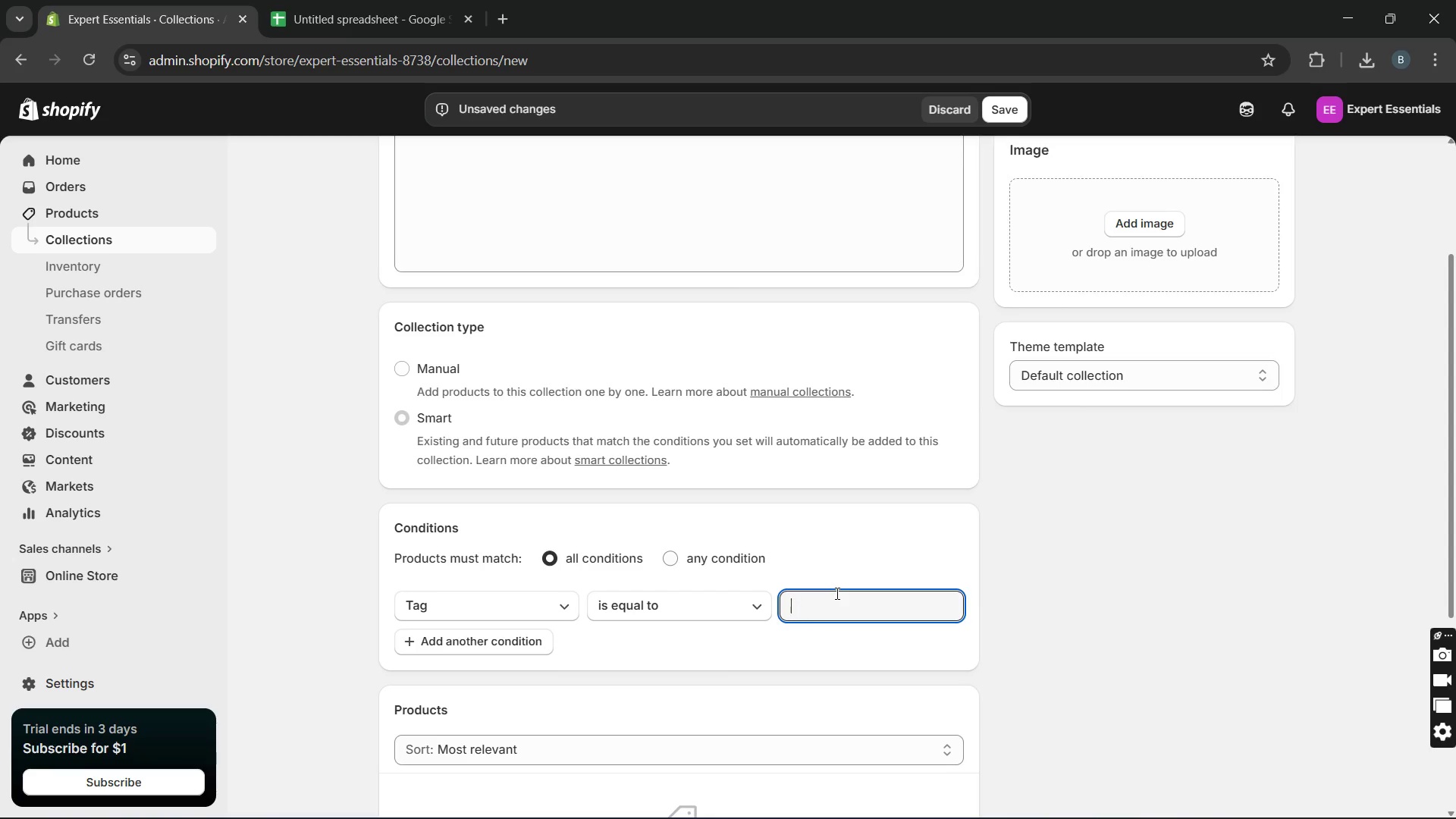 
key(Backspace)
 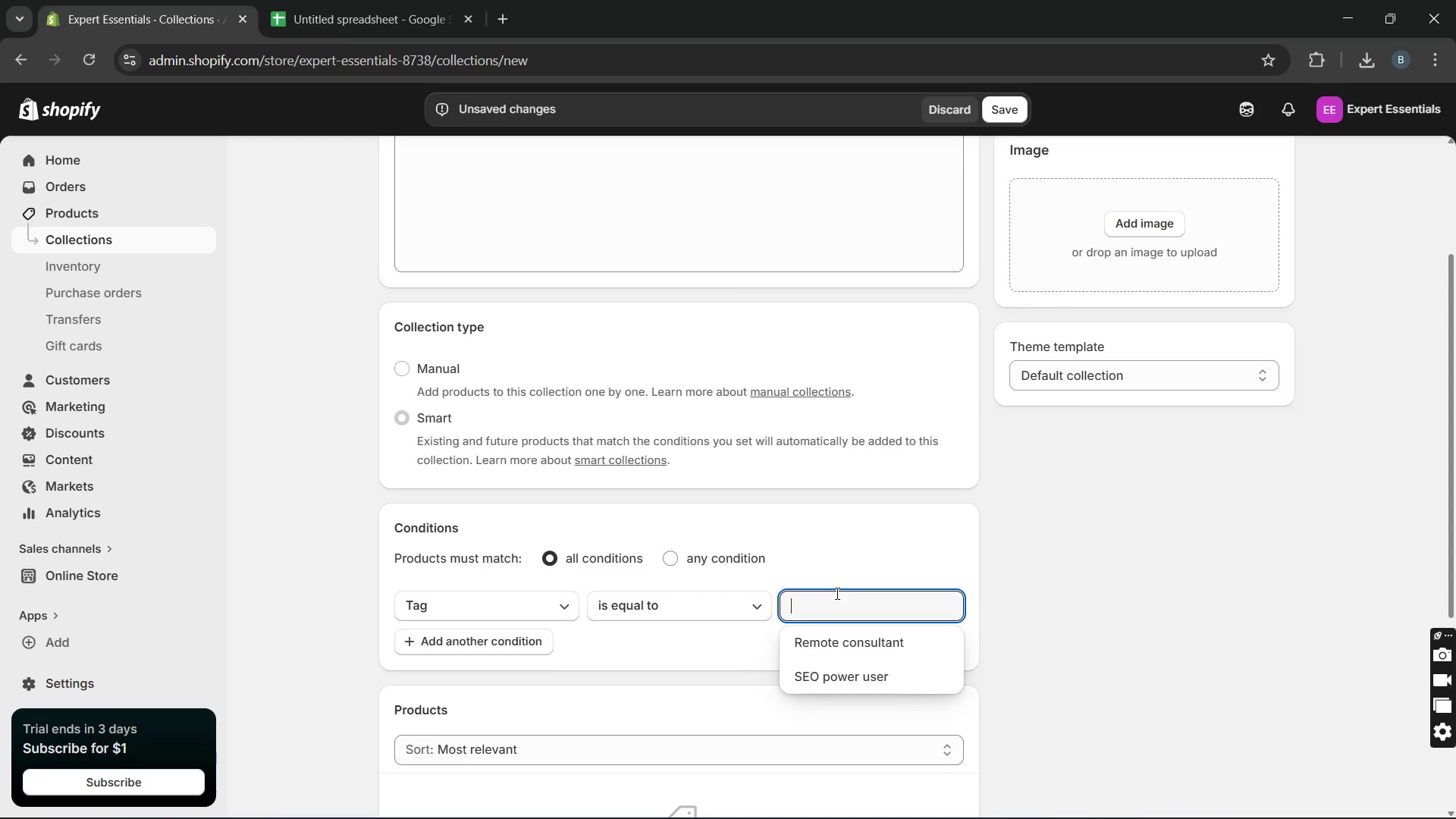 
key(Backspace)
 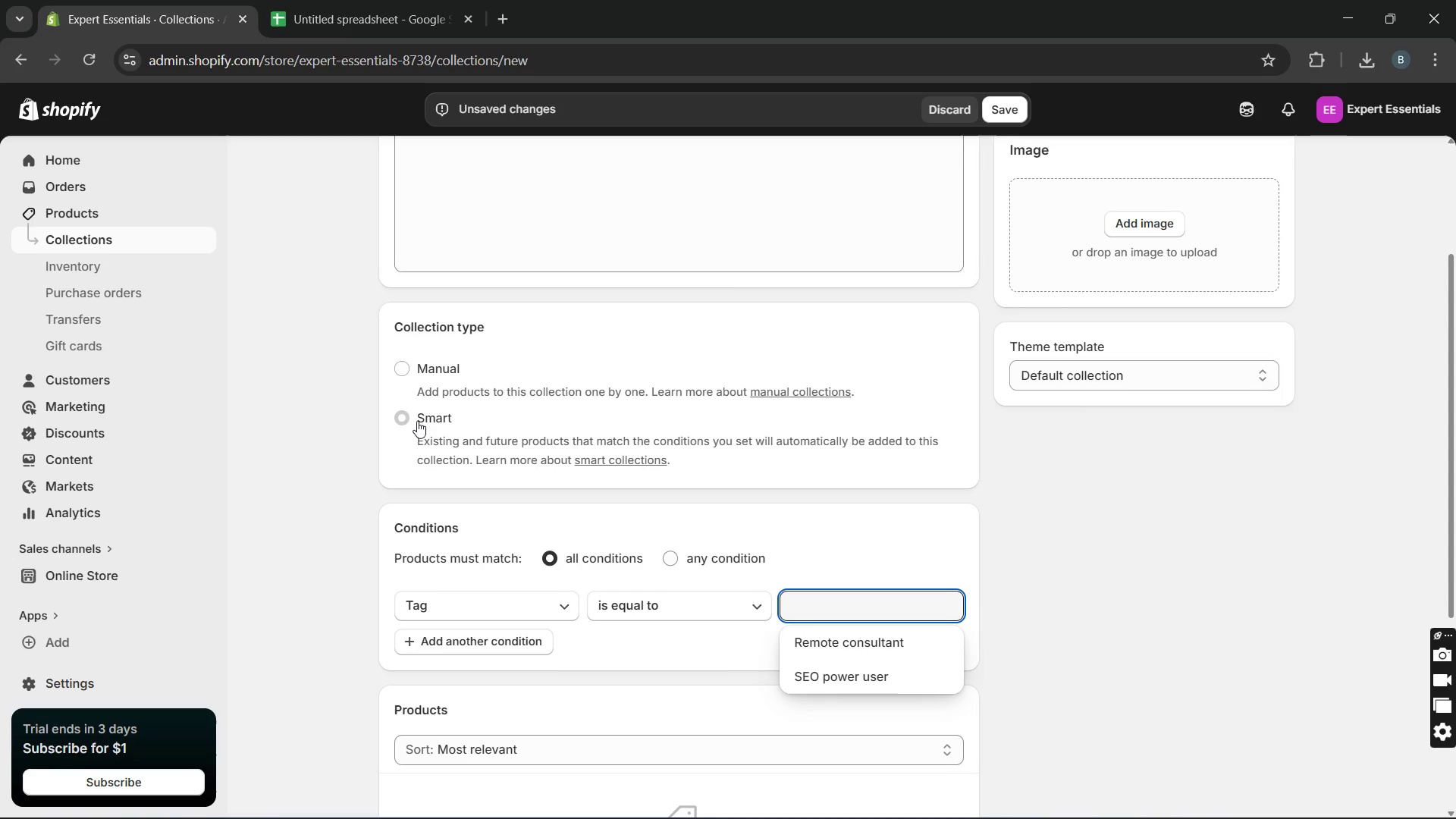 
left_click([417, 419])
 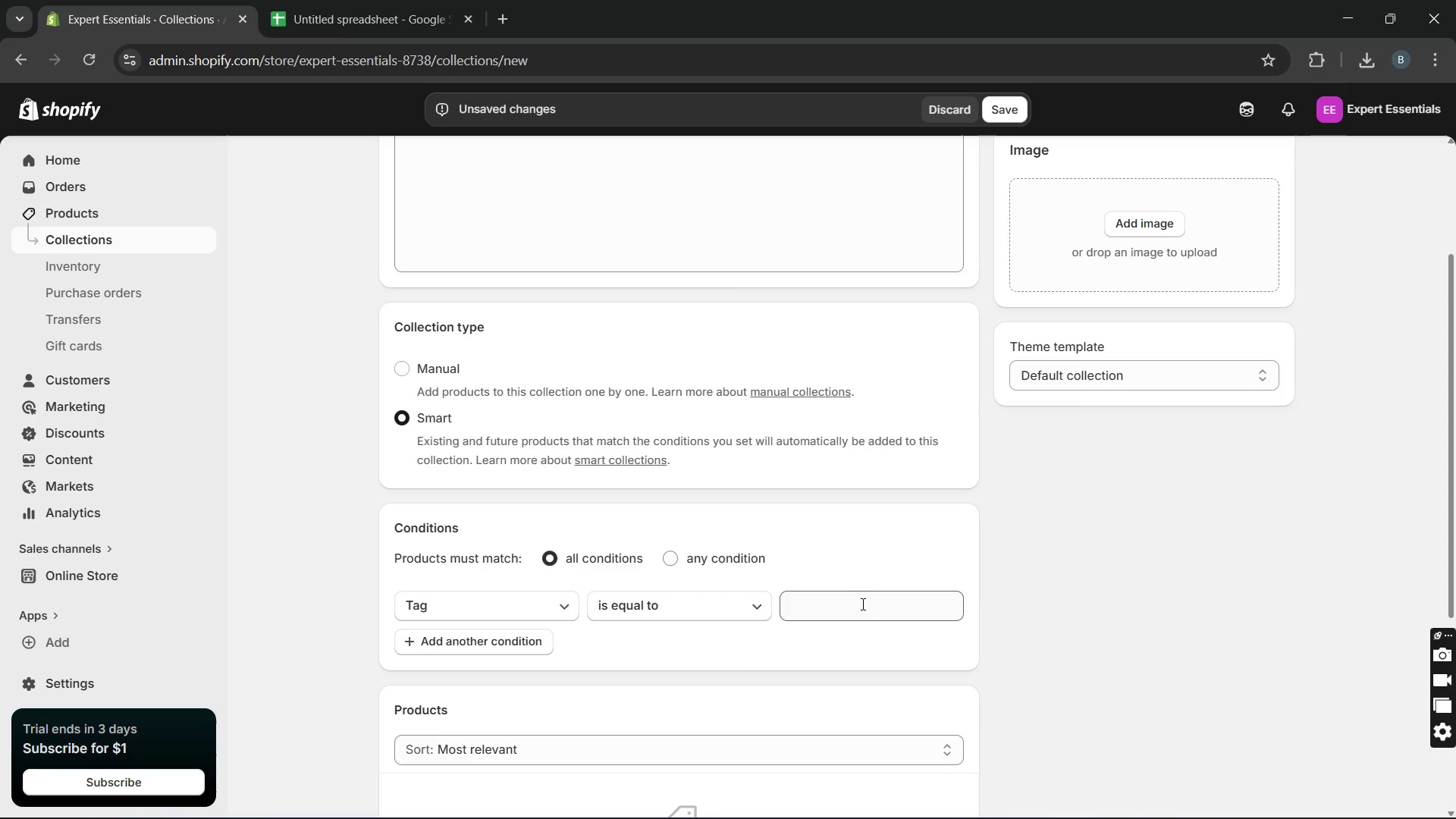 
left_click([861, 604])
 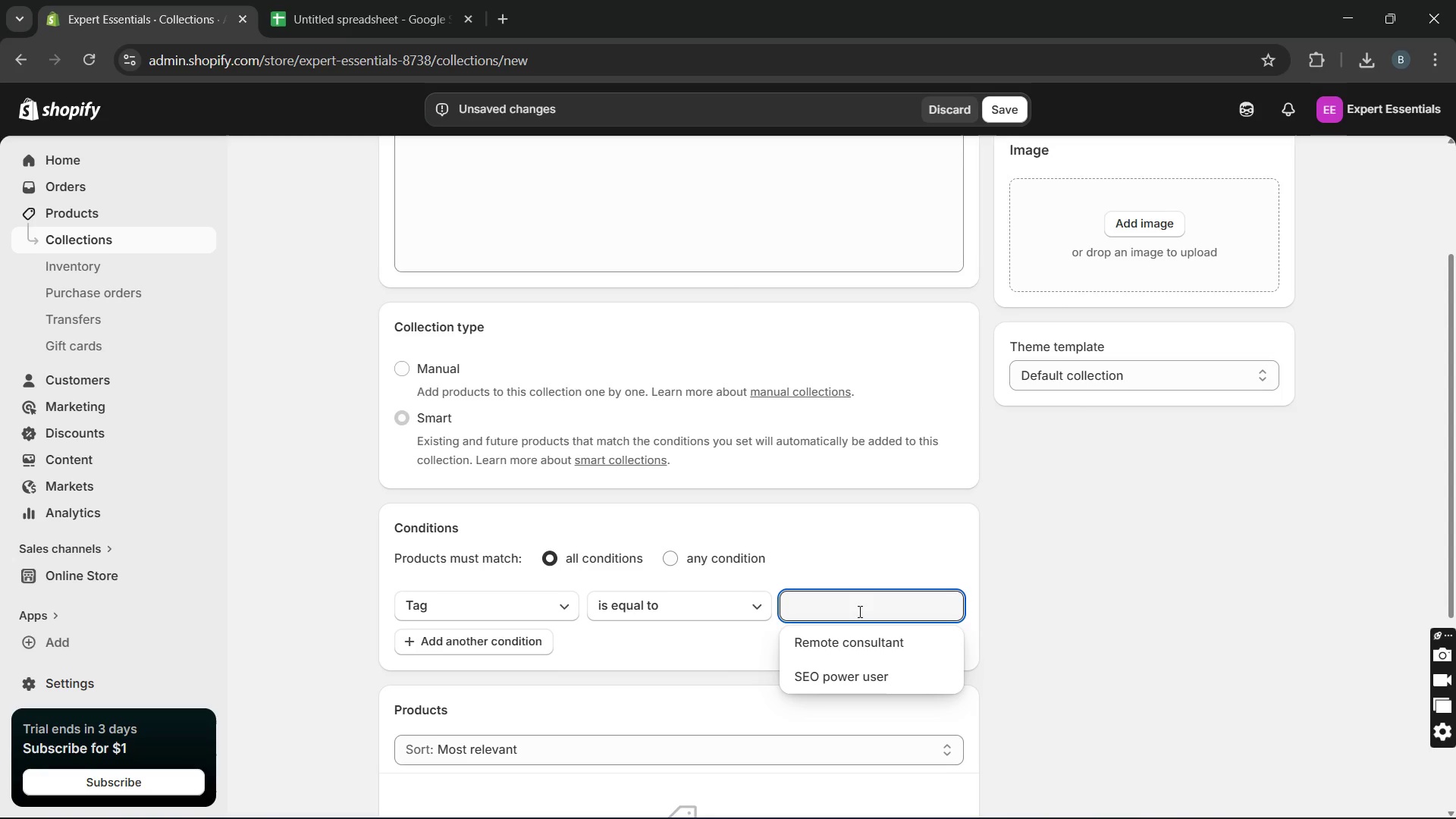 
wait(5.02)
 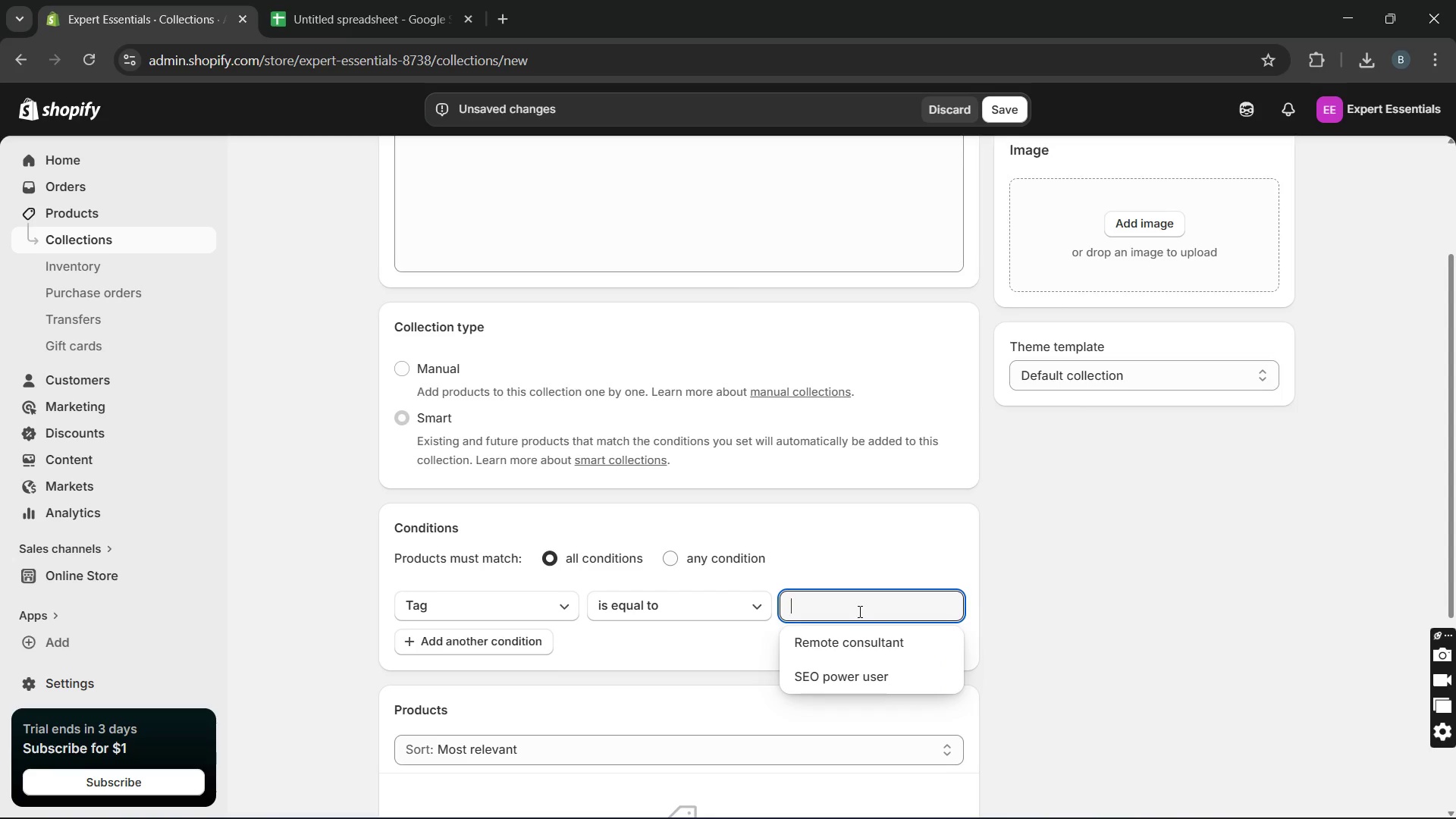 
type(brand i)
 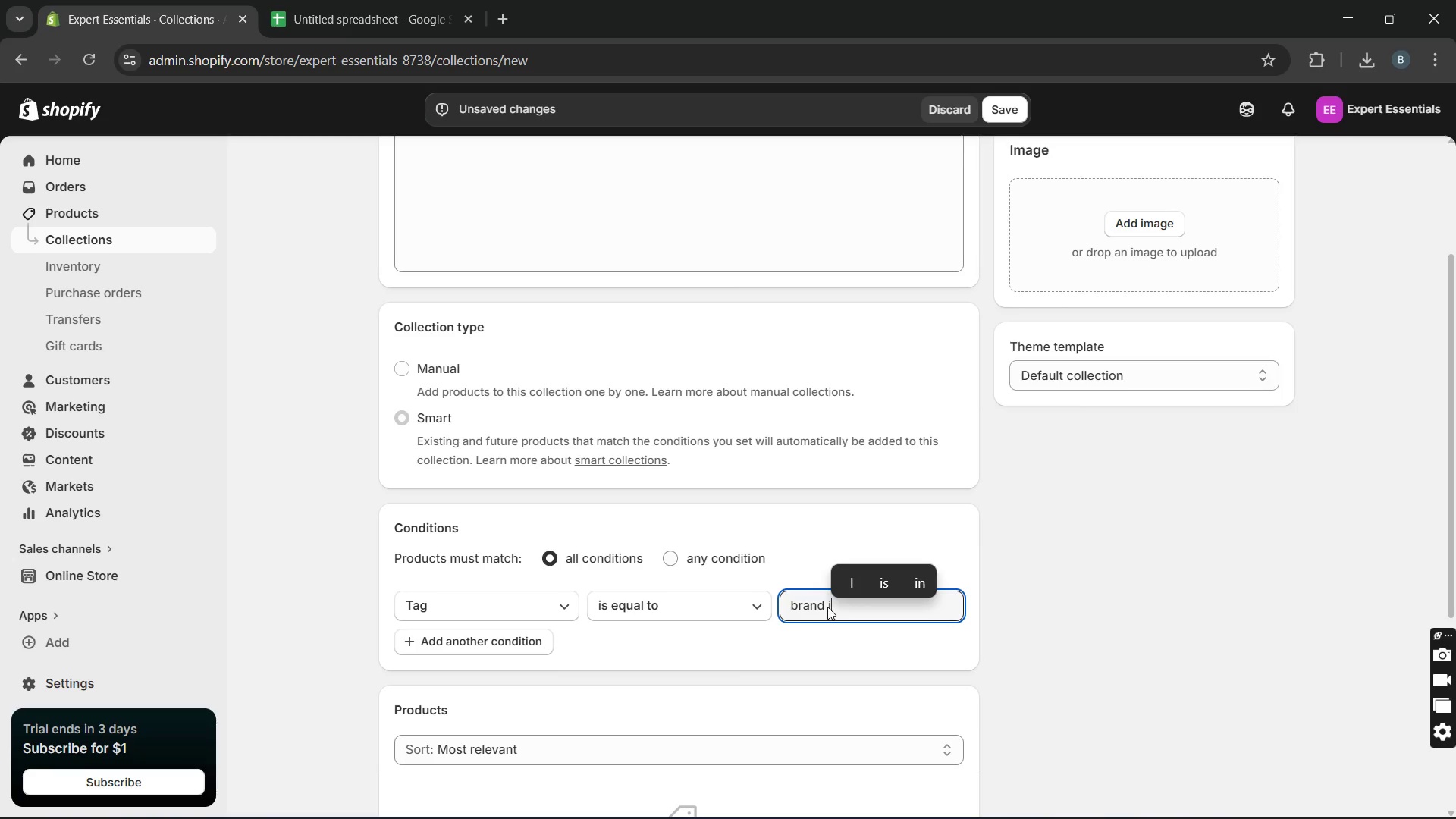 
type(dentity)
 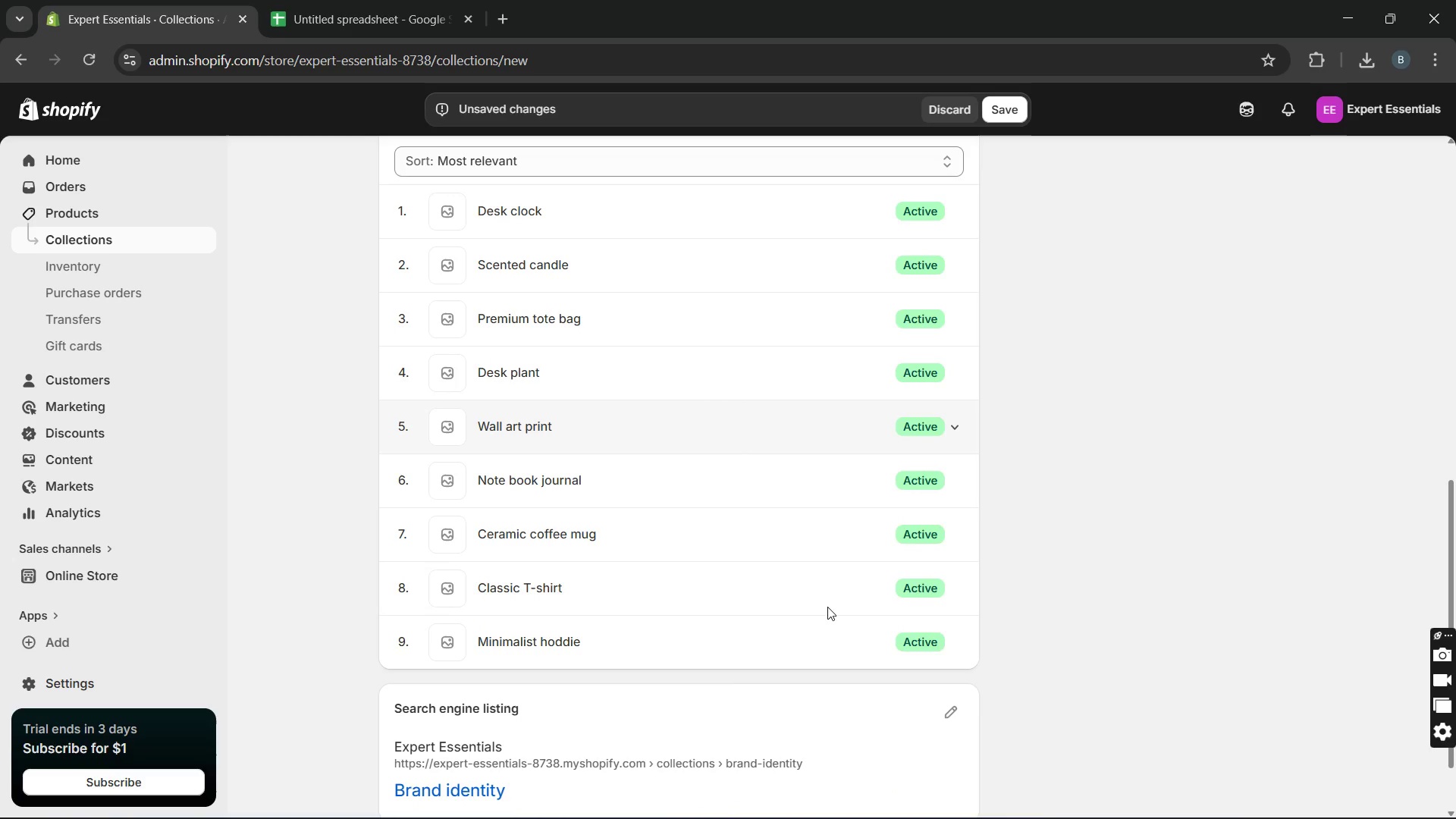 
wait(9.98)
 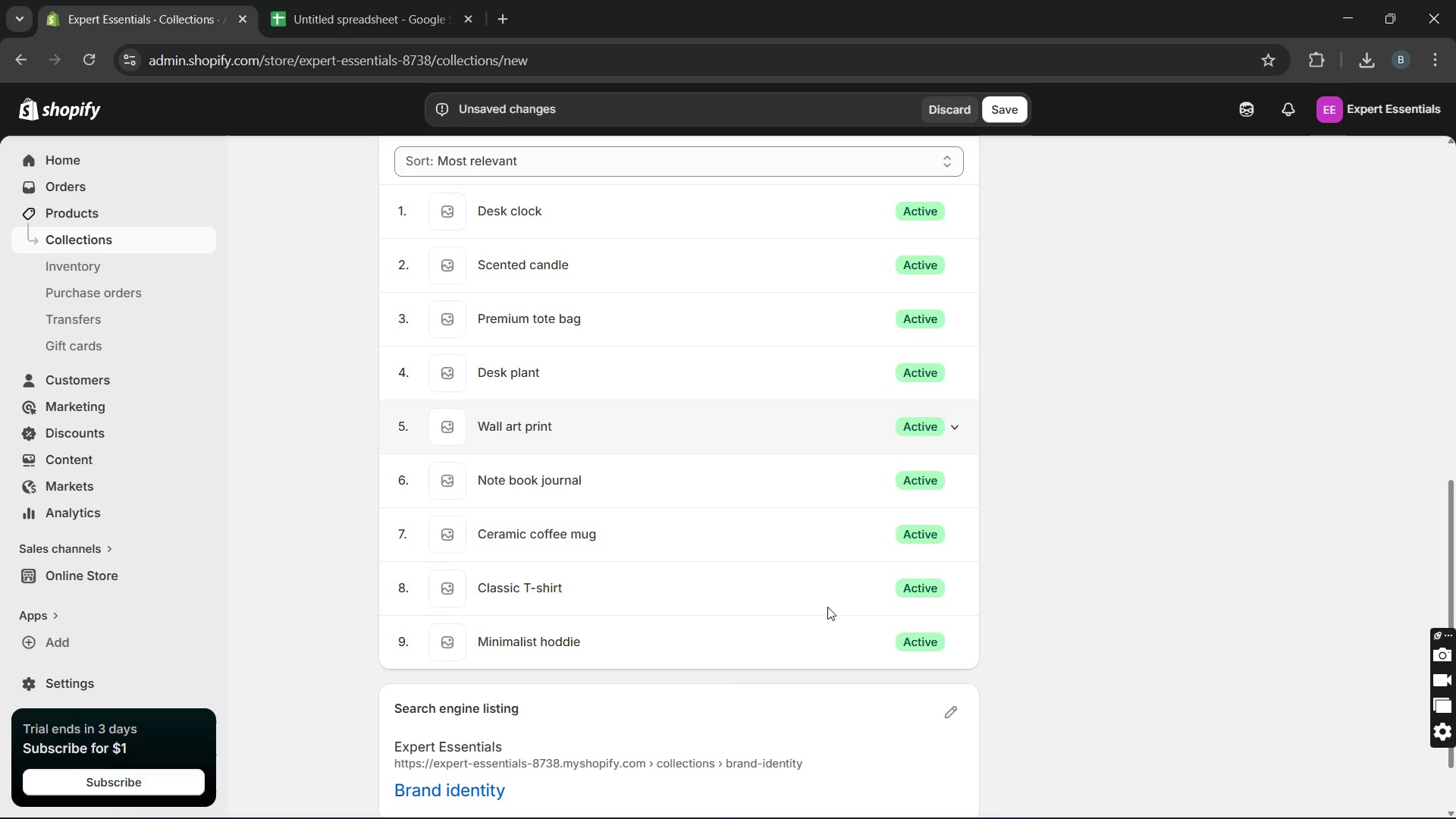 
left_click([1010, 108])
 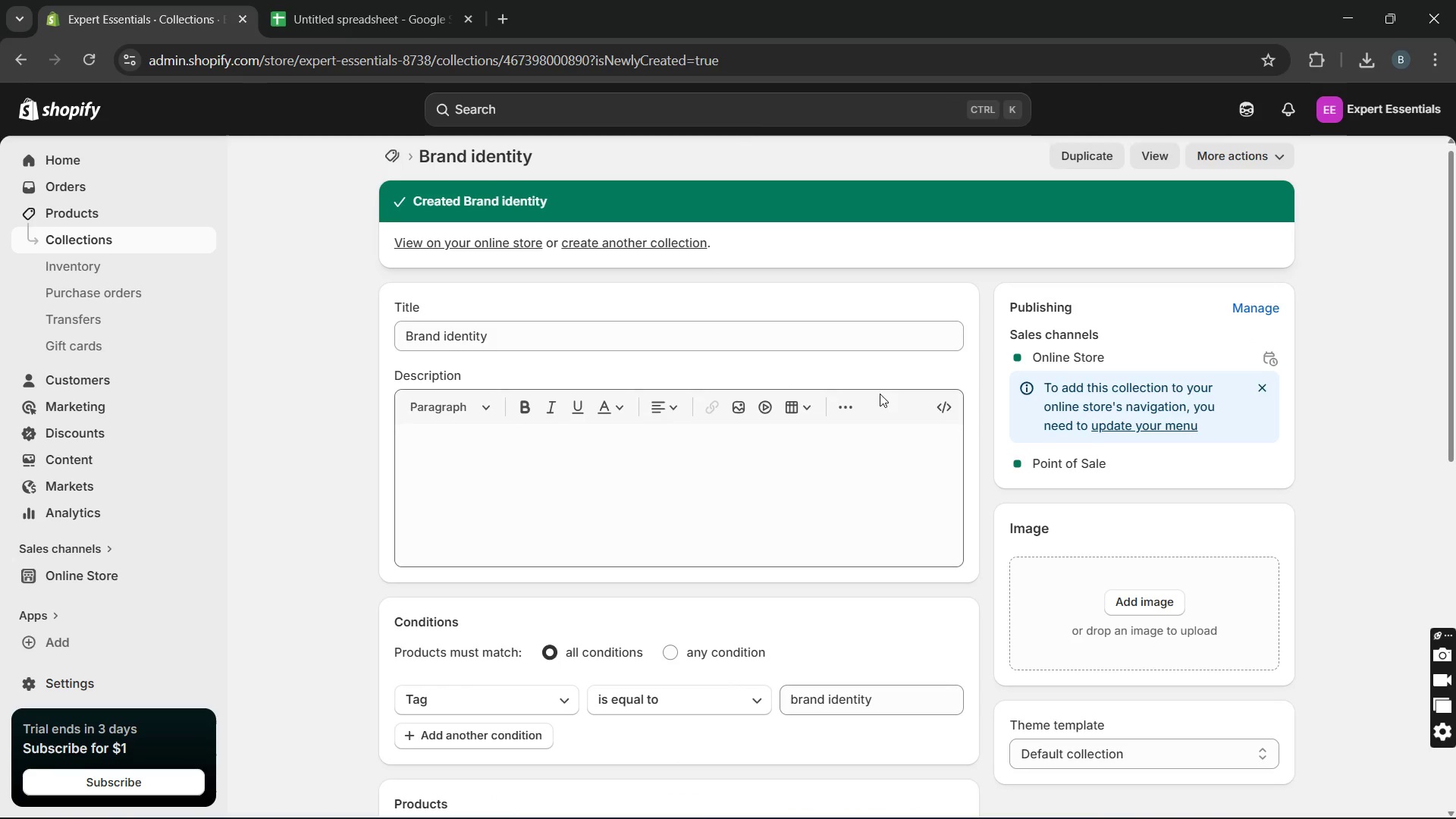 
wait(5.86)
 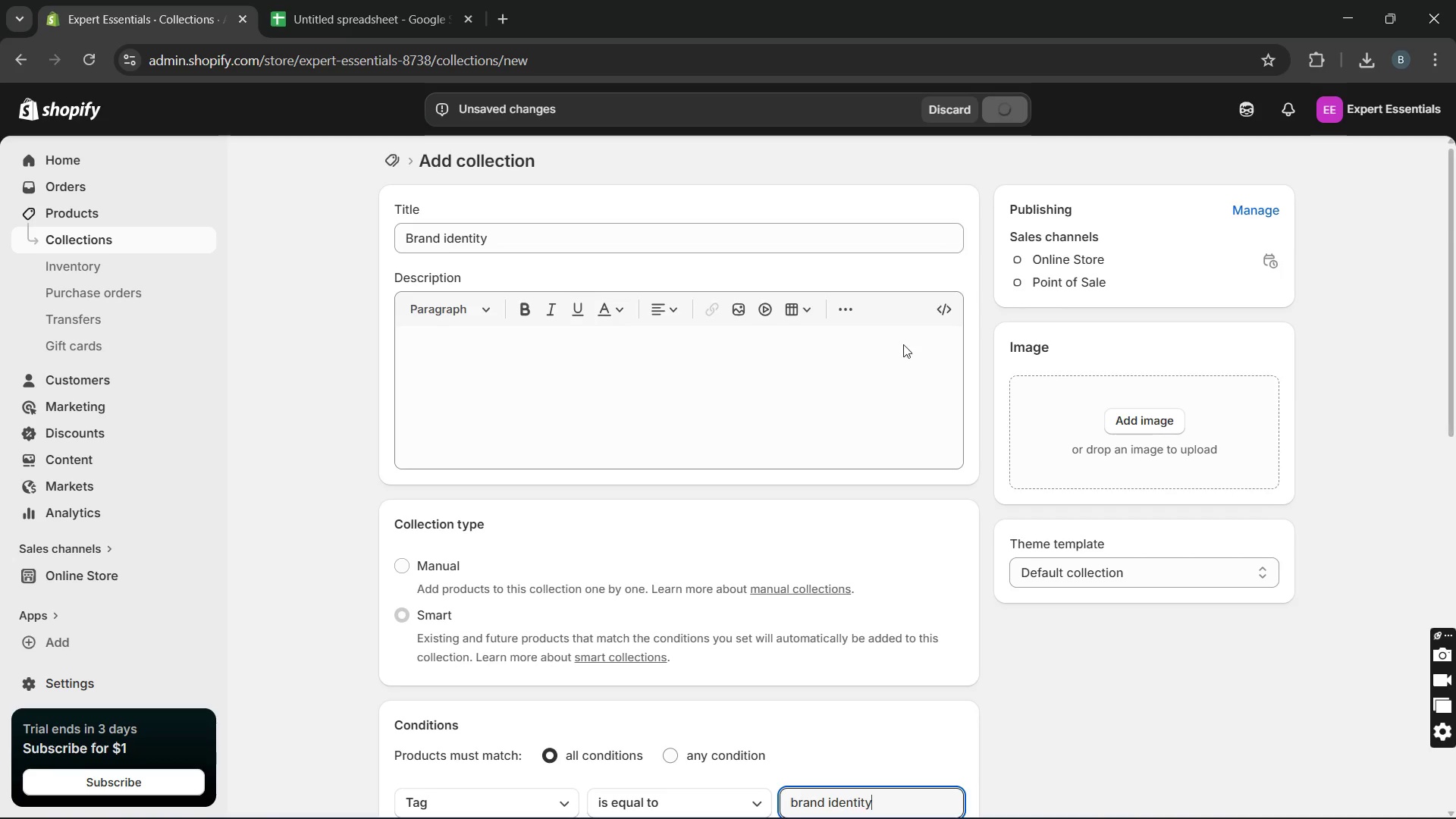 
left_click([192, 237])
 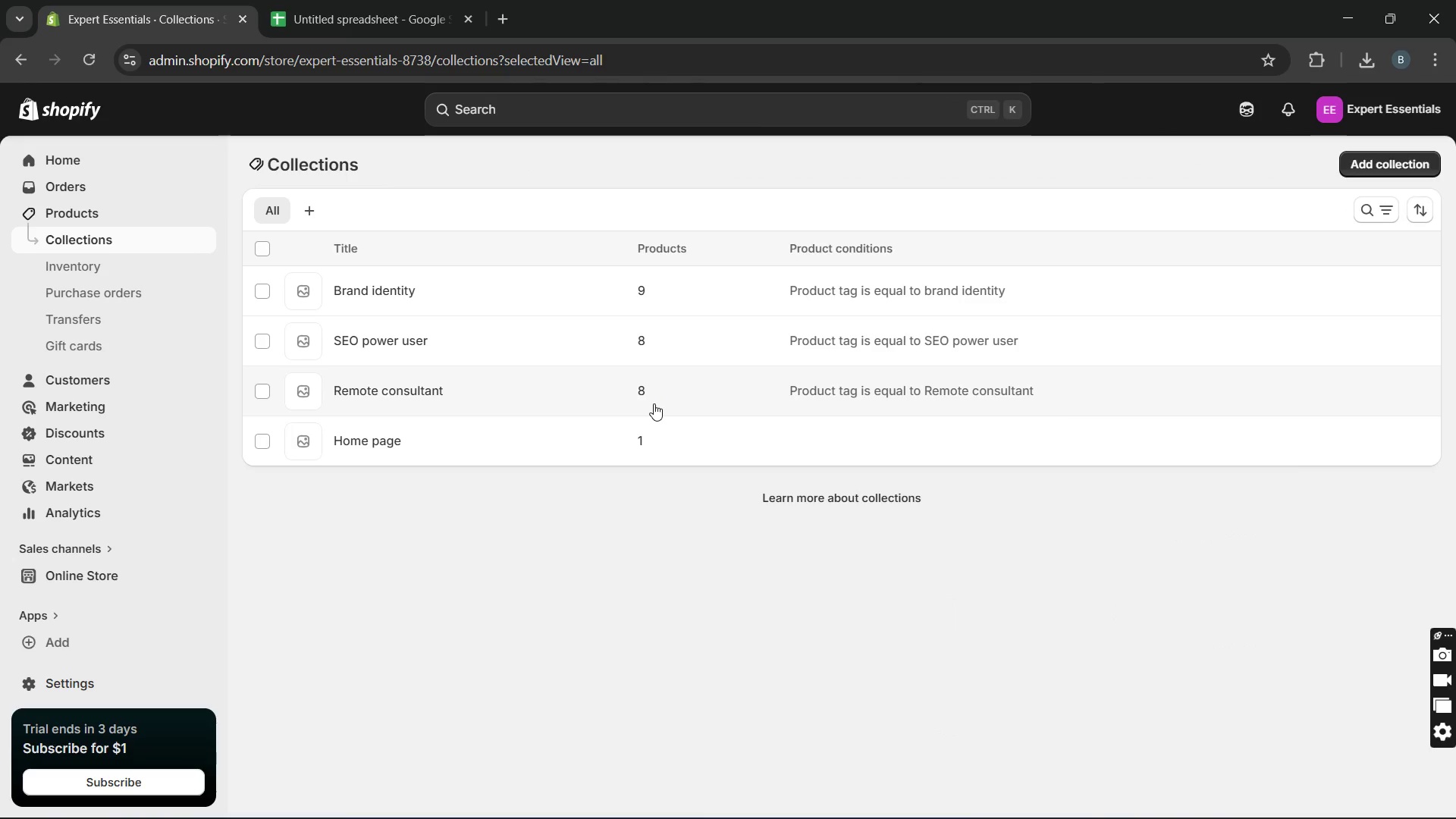 
wait(7.45)
 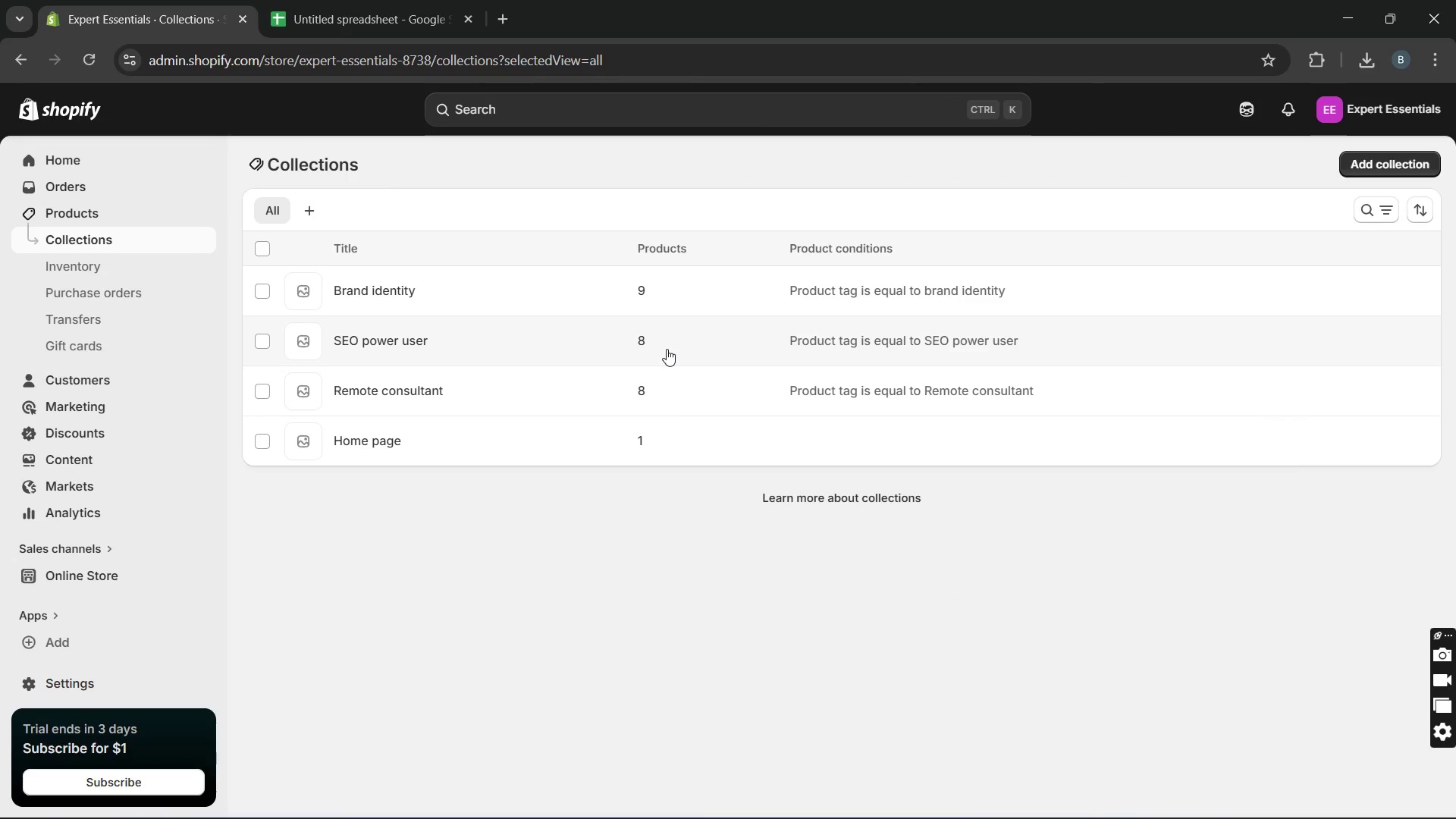 
left_click([143, 211])
 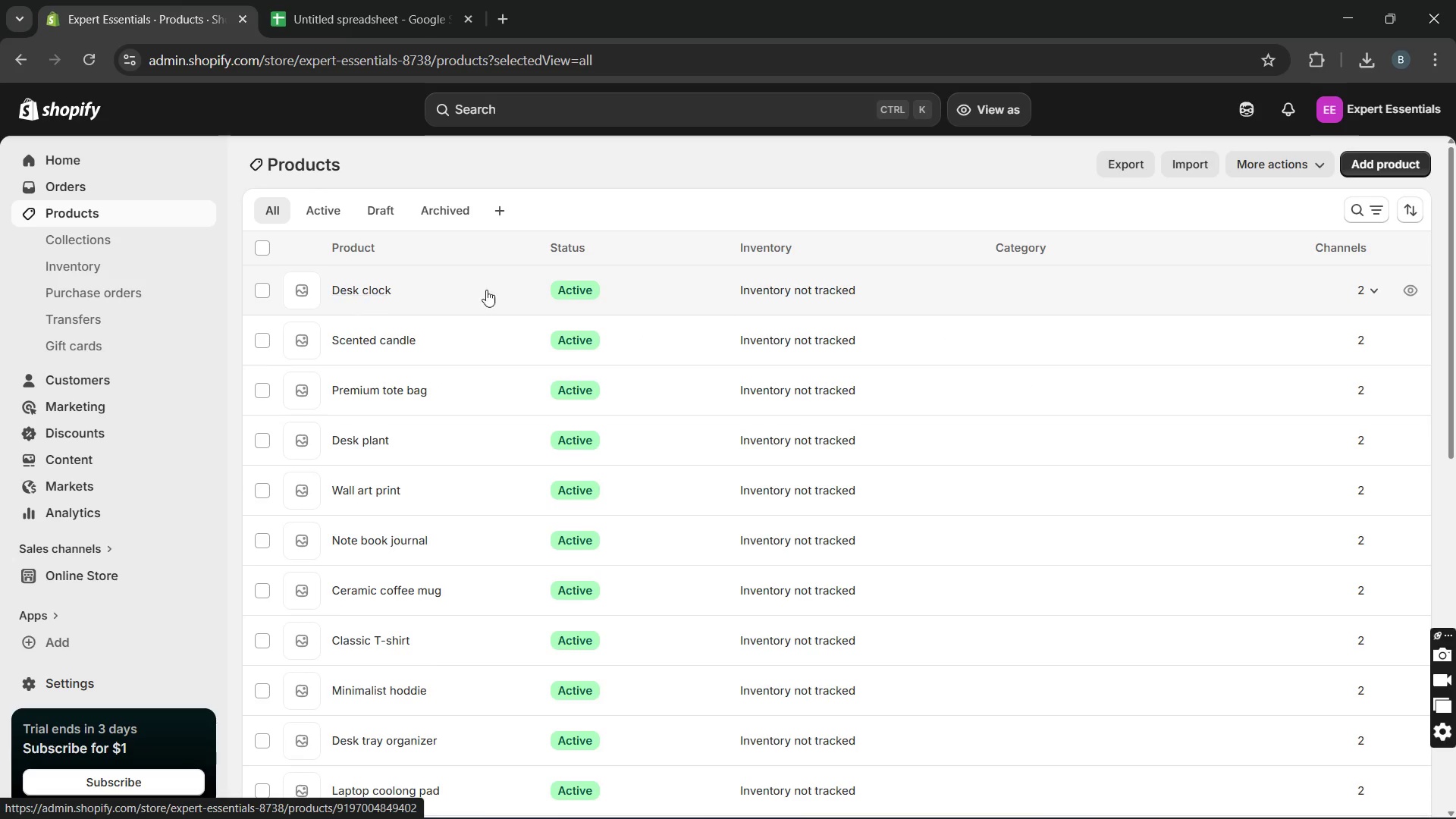 
double_click([524, 294])
 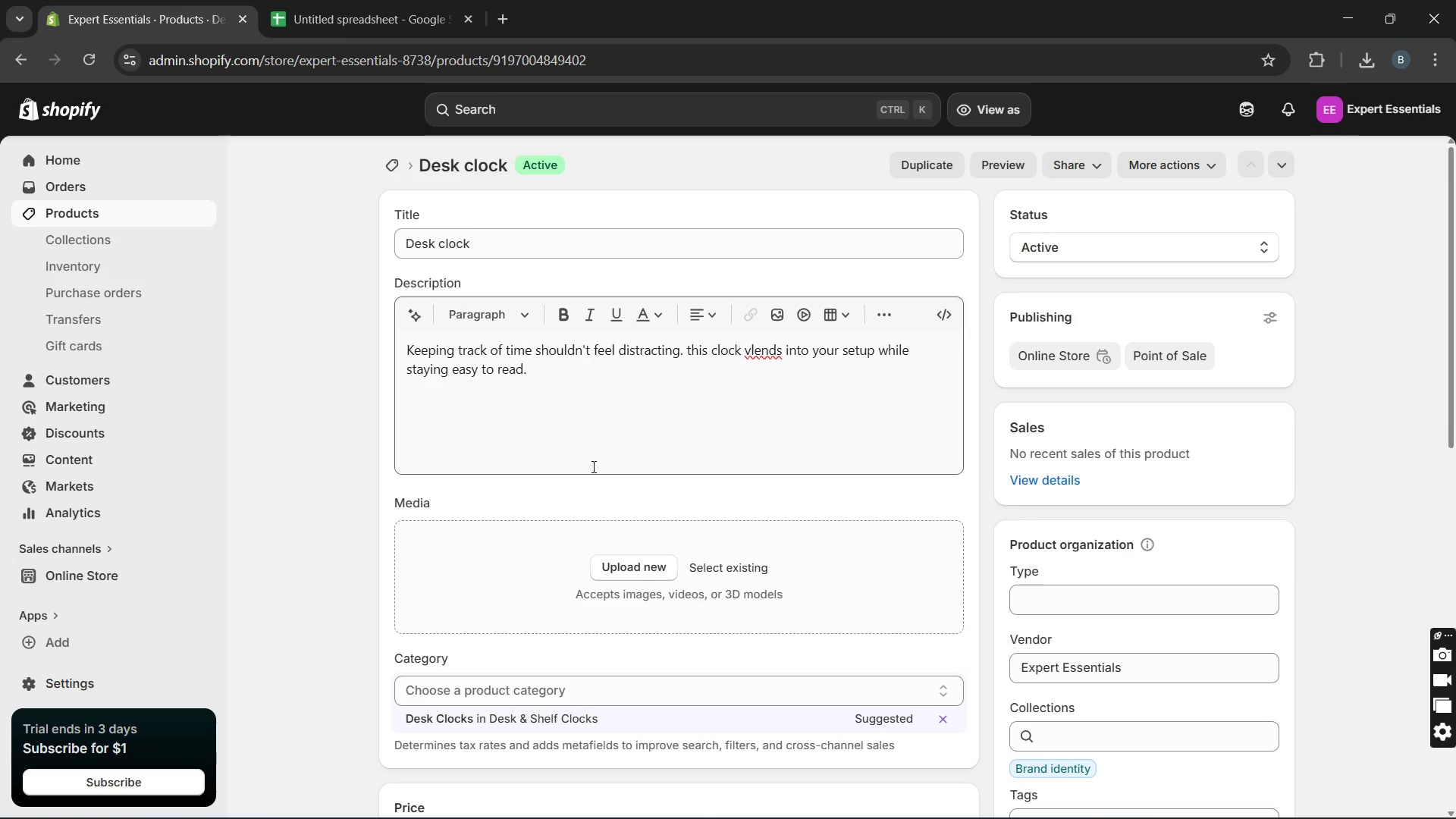 
wait(8.75)
 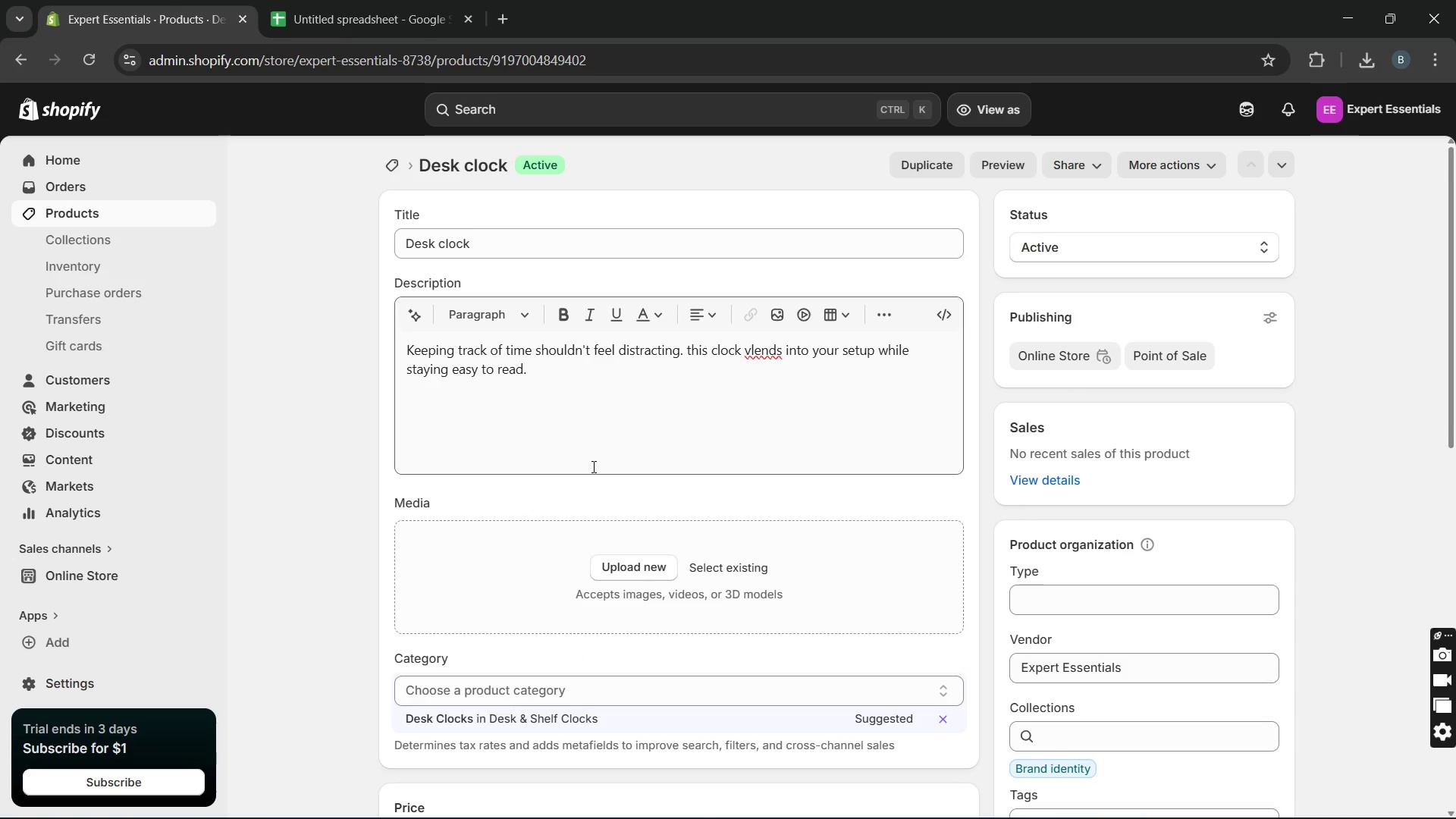 
left_click([763, 240])
 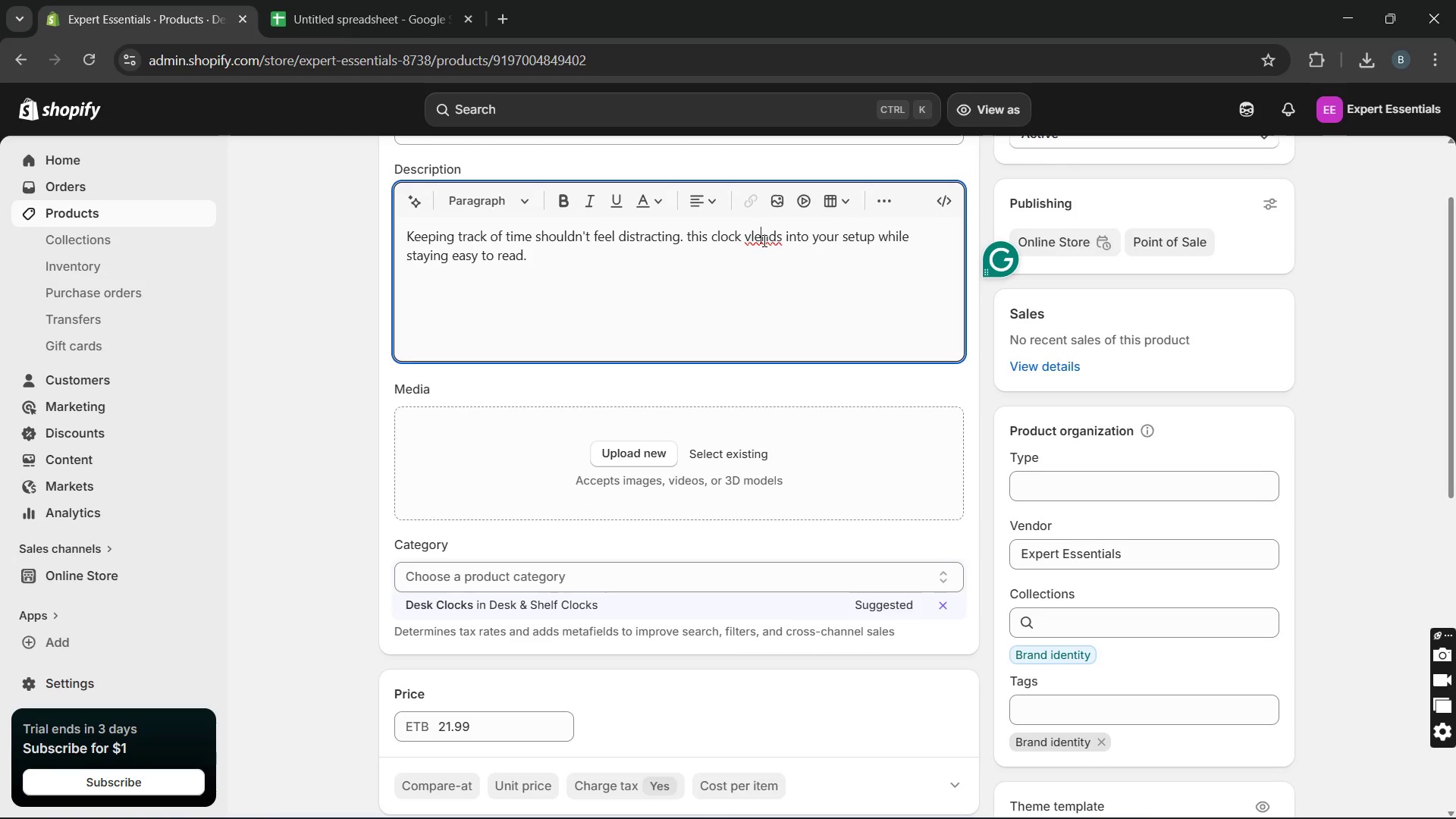 
right_click([763, 240])
 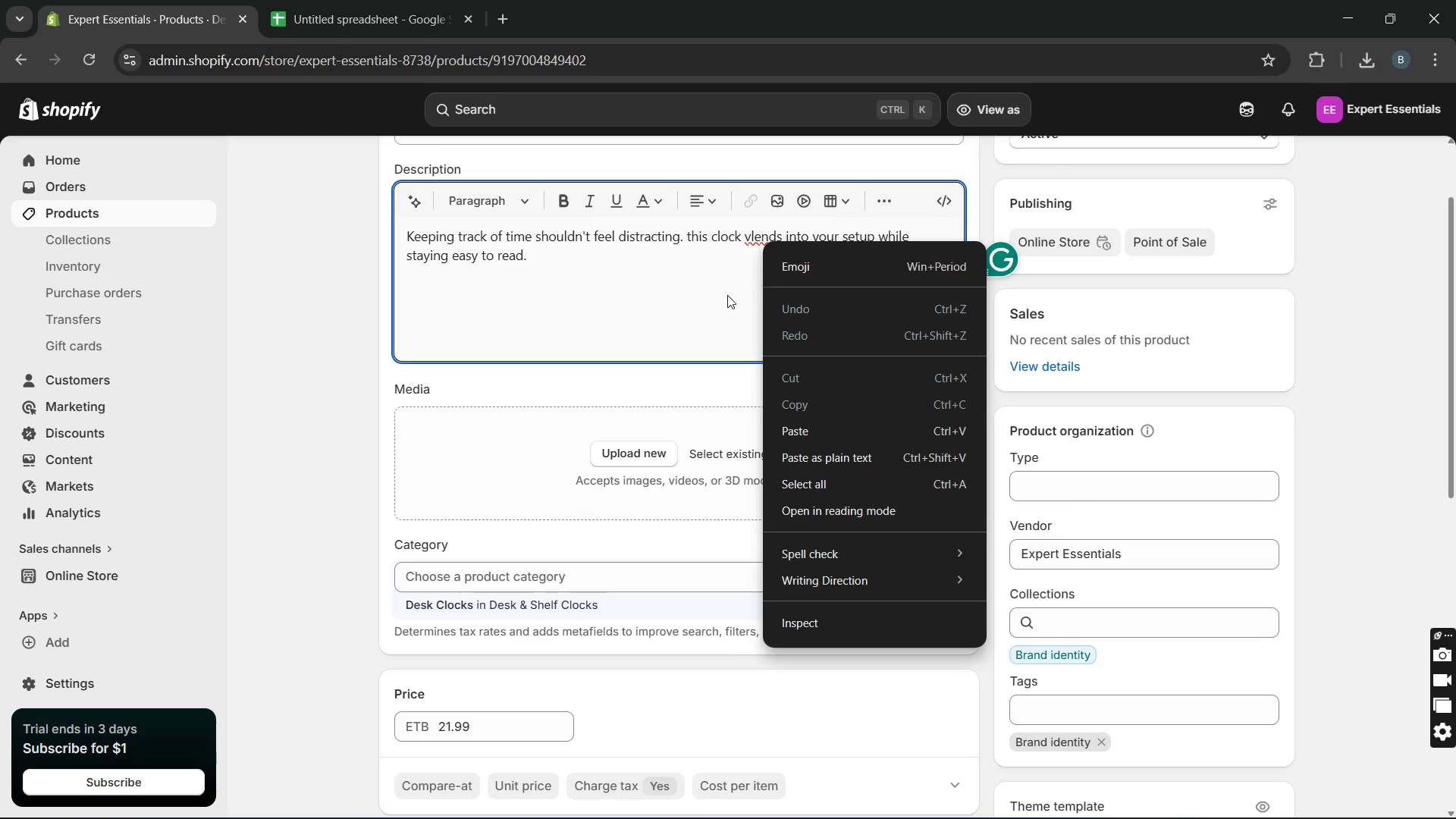 
left_click([722, 301])
 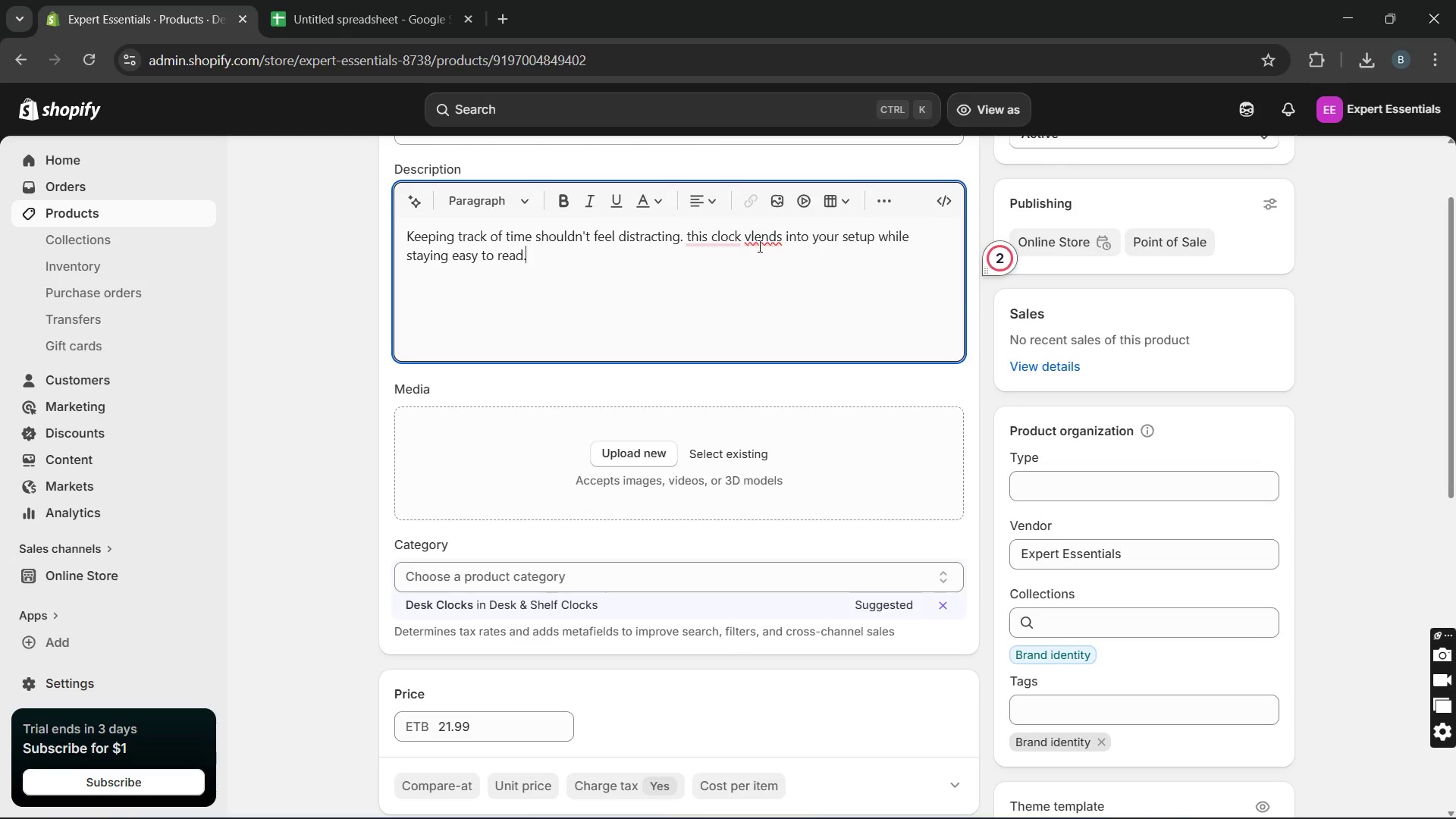 
left_click([760, 243])
 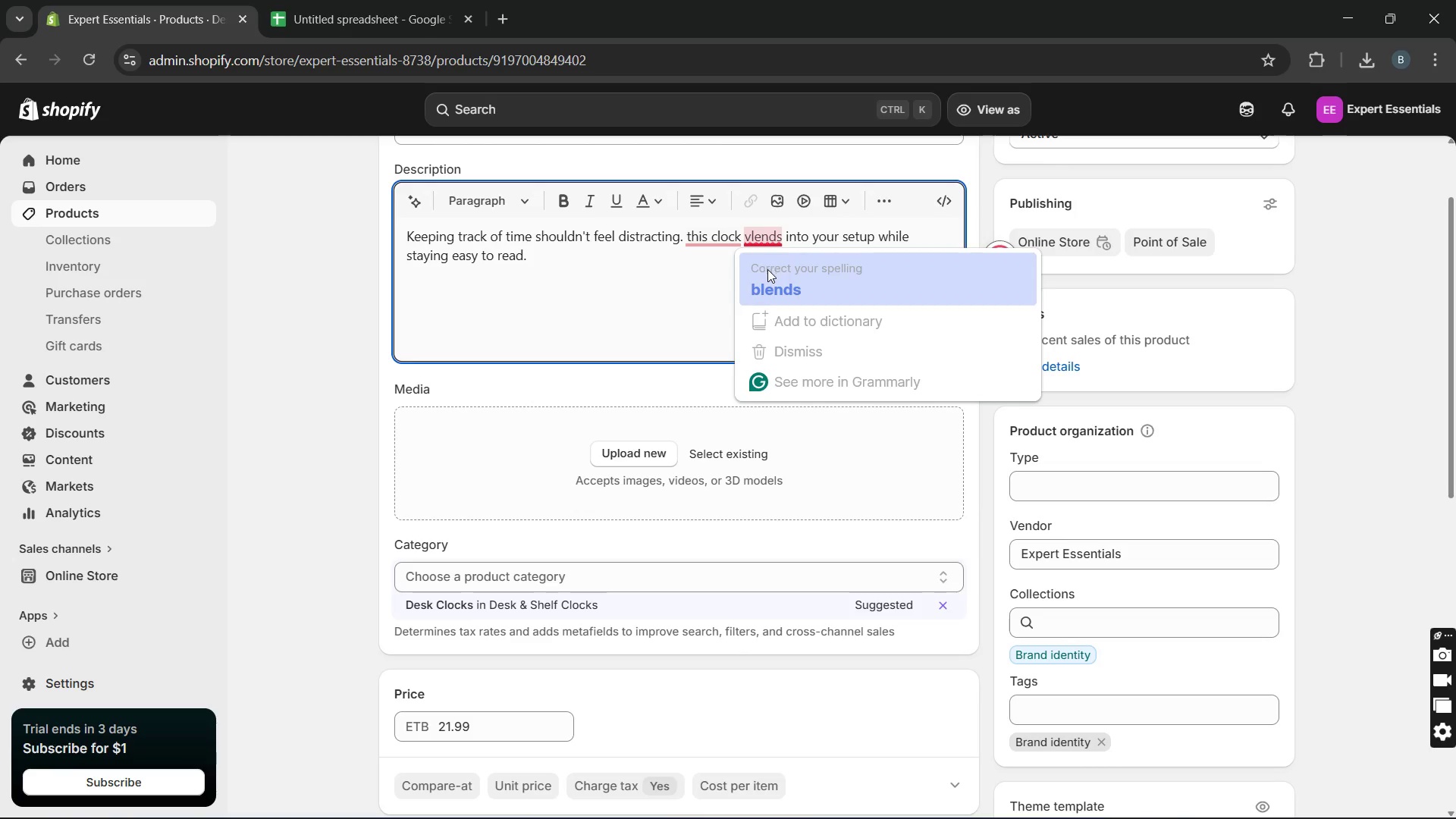 
left_click([767, 270])
 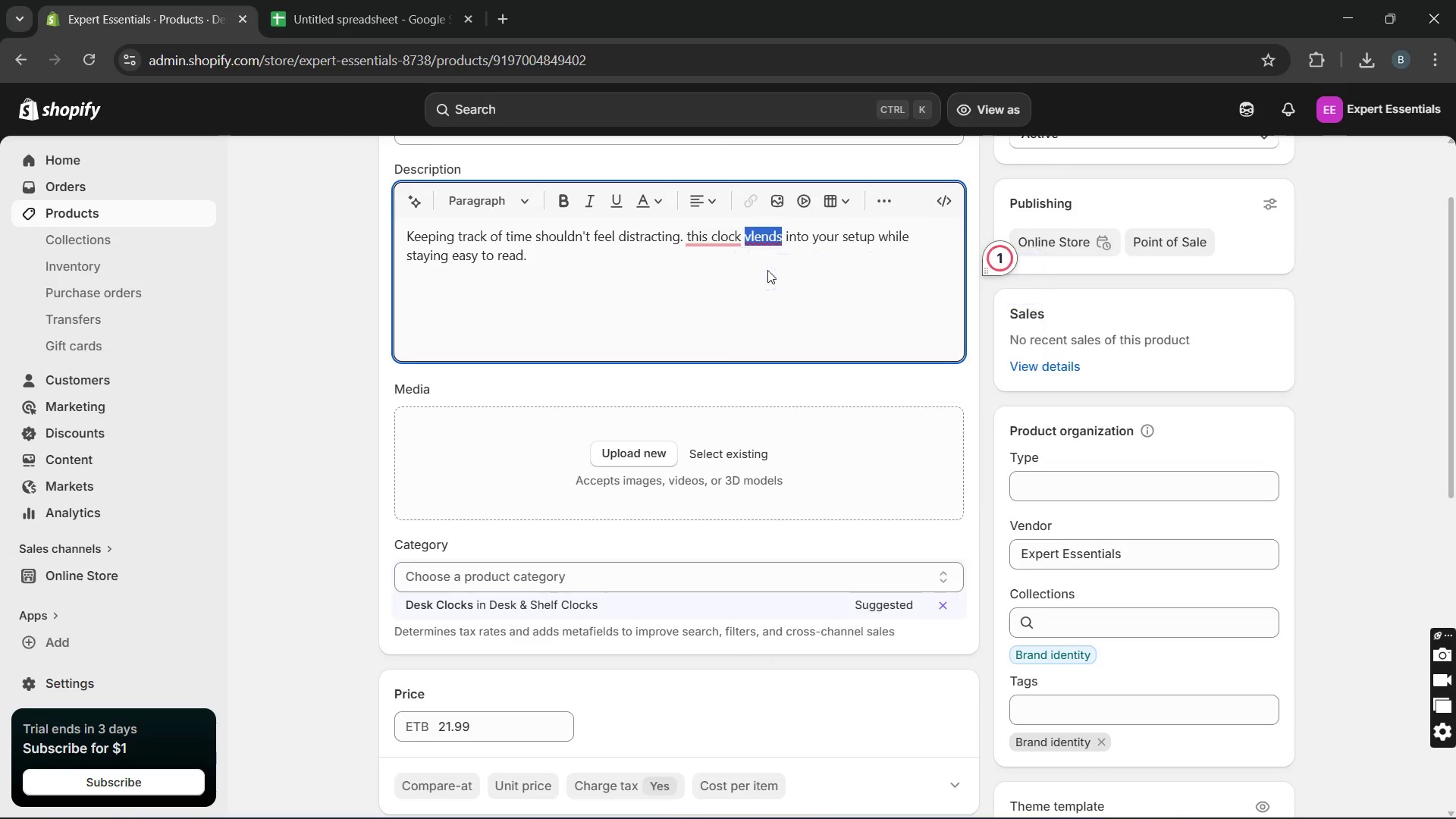 
key(Unknown)
 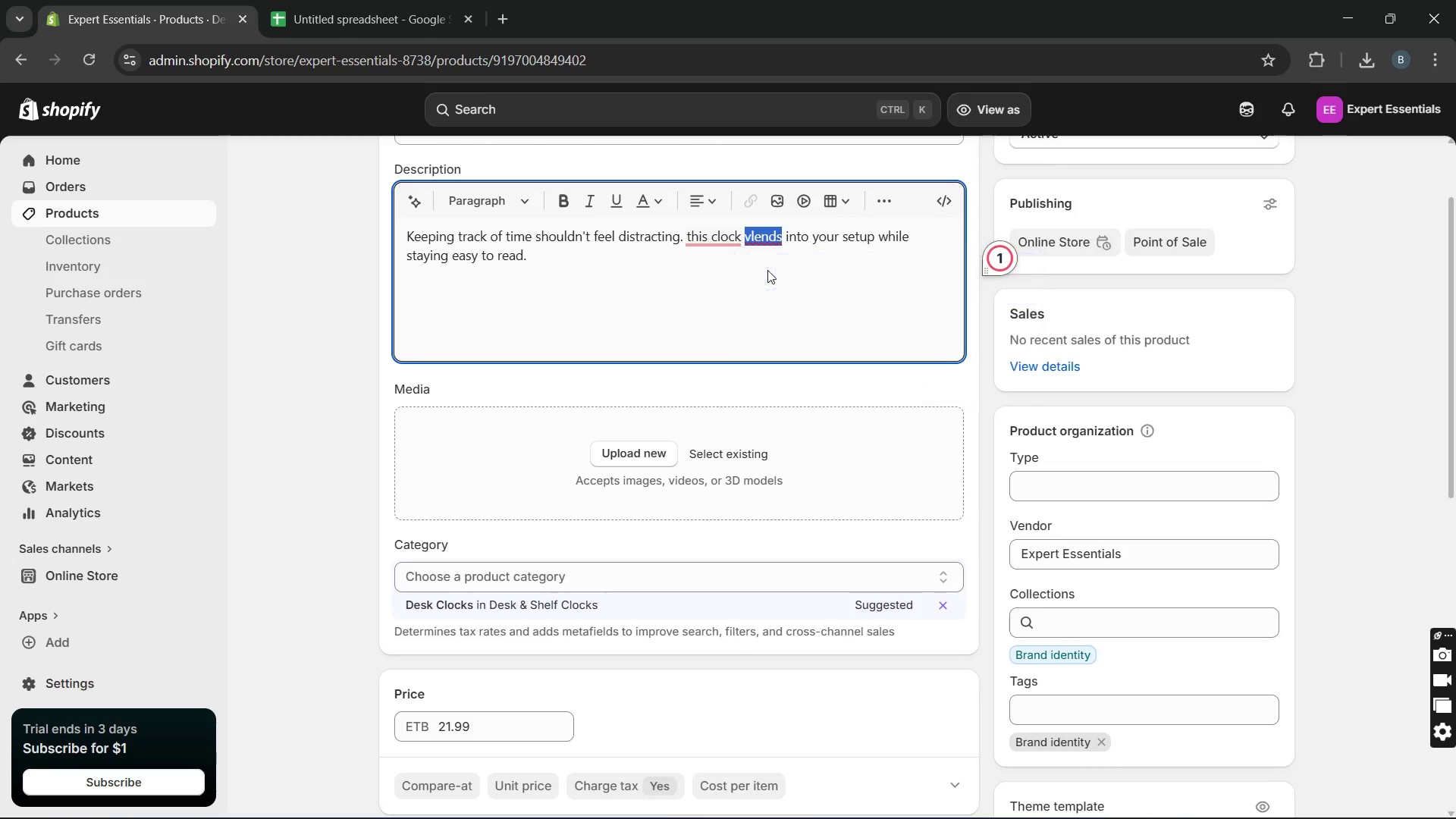 
key(Unknown)
 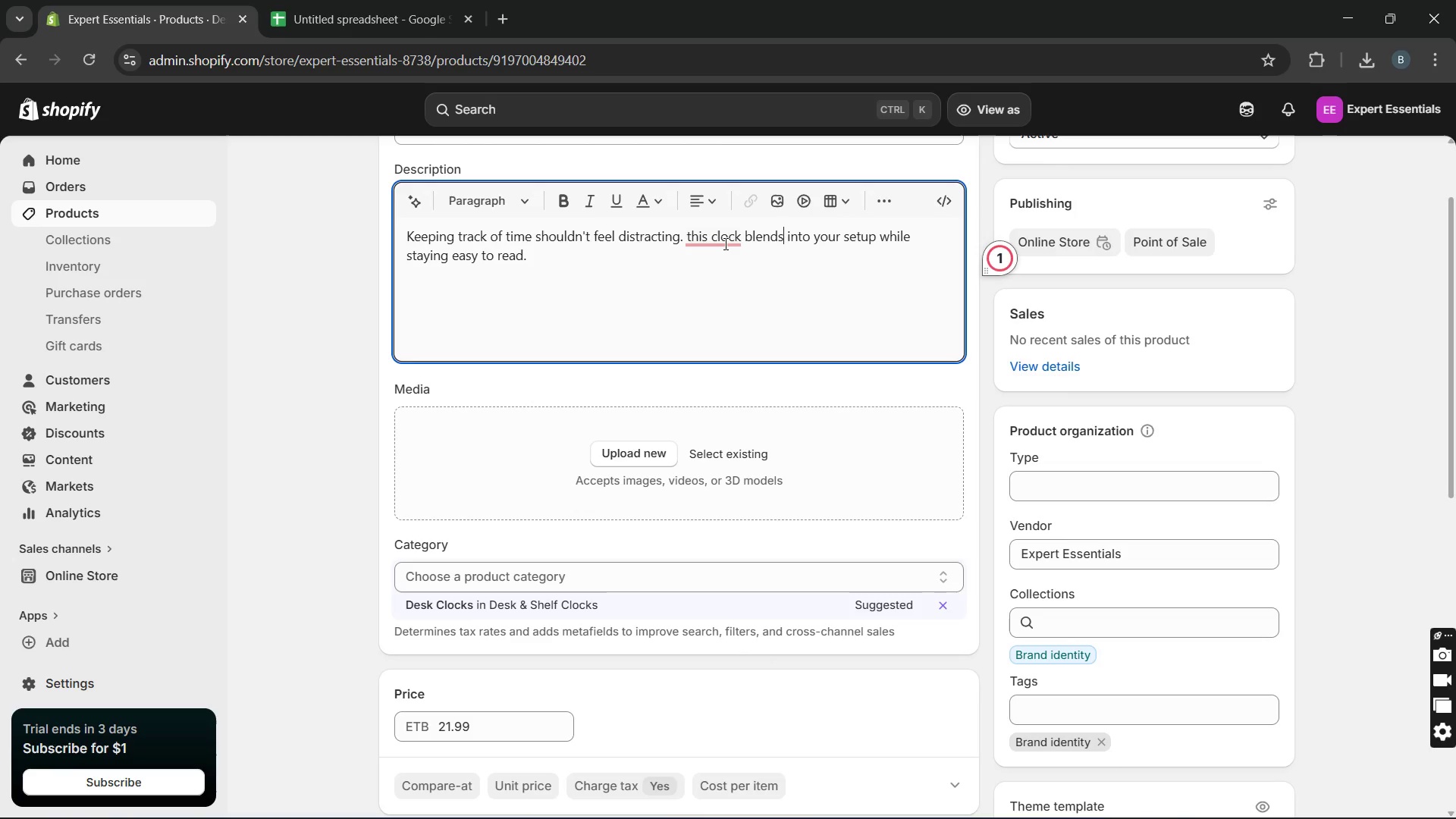 
key(Unknown)
 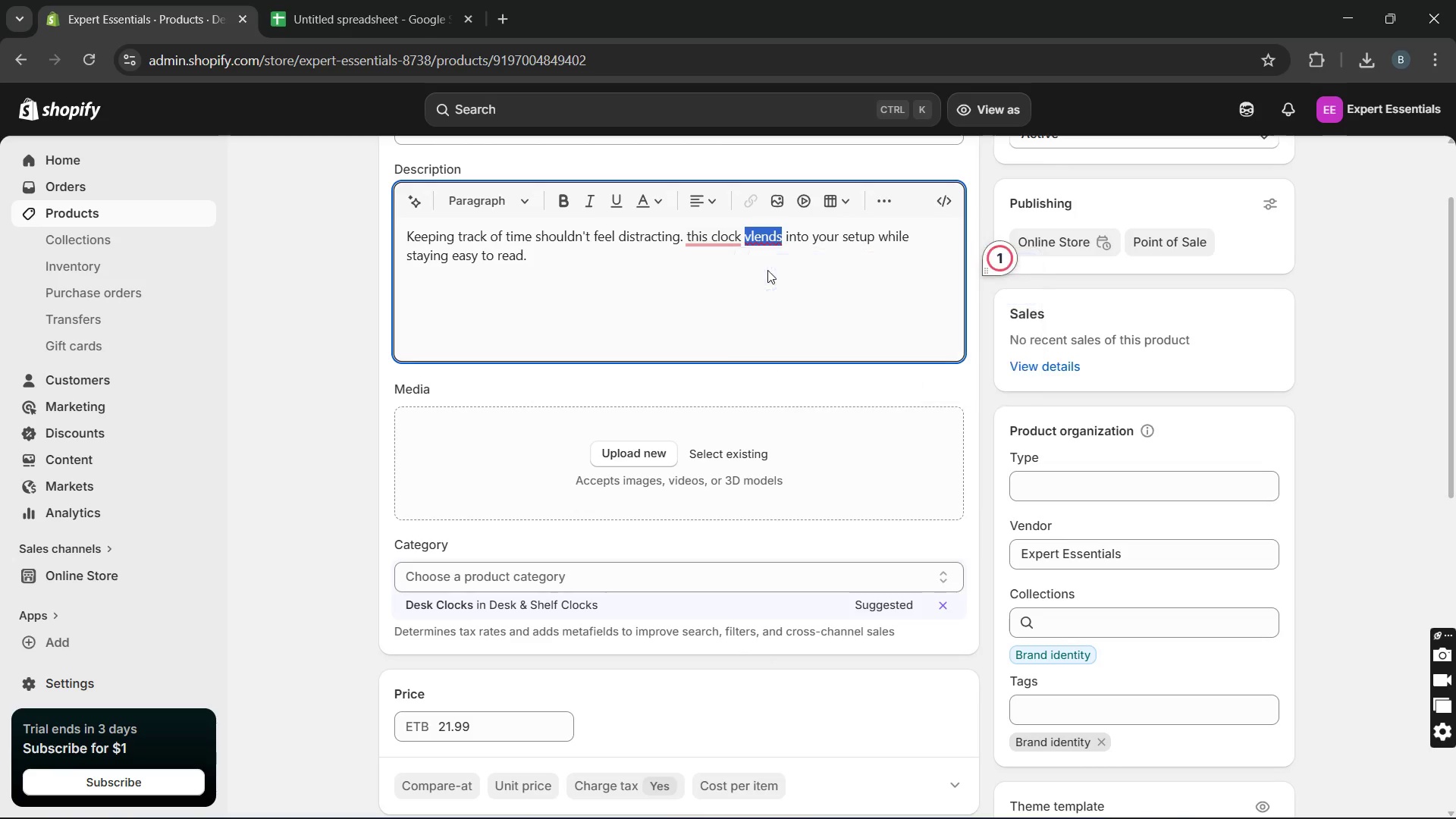 
key(Unknown)
 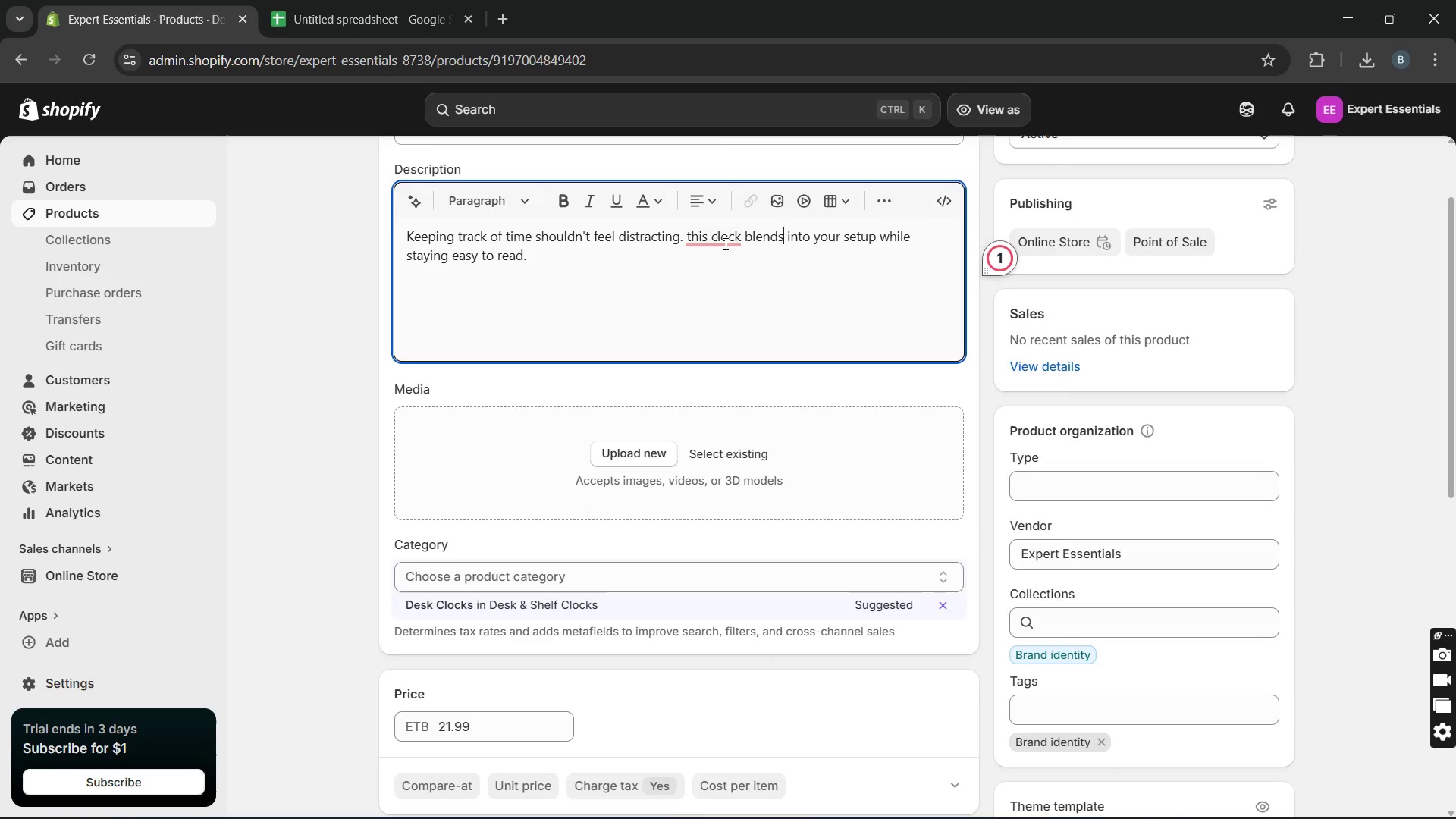 
hold_key(key=Unknown, duration=5.74)
 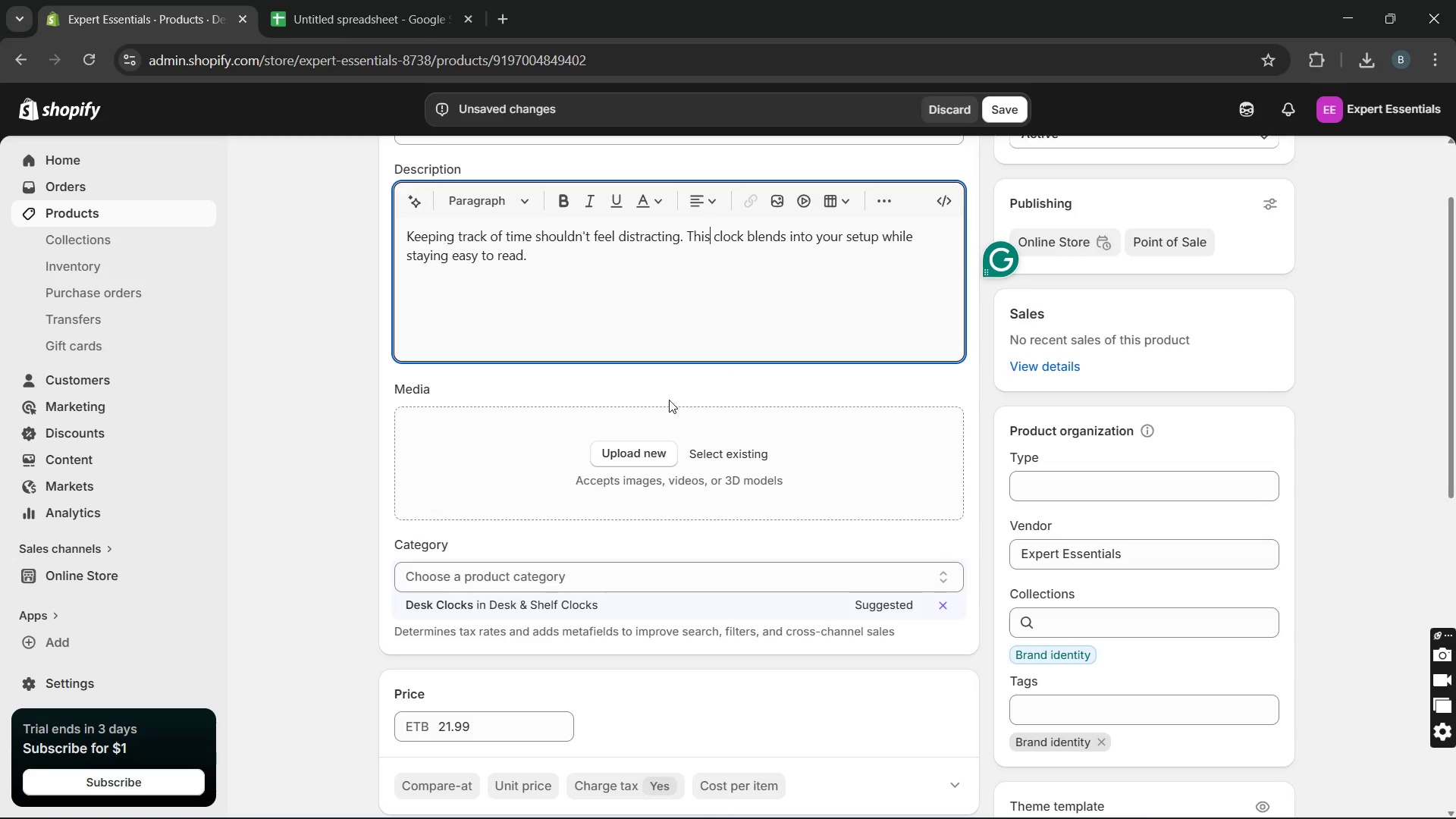 
left_click([723, 243])
 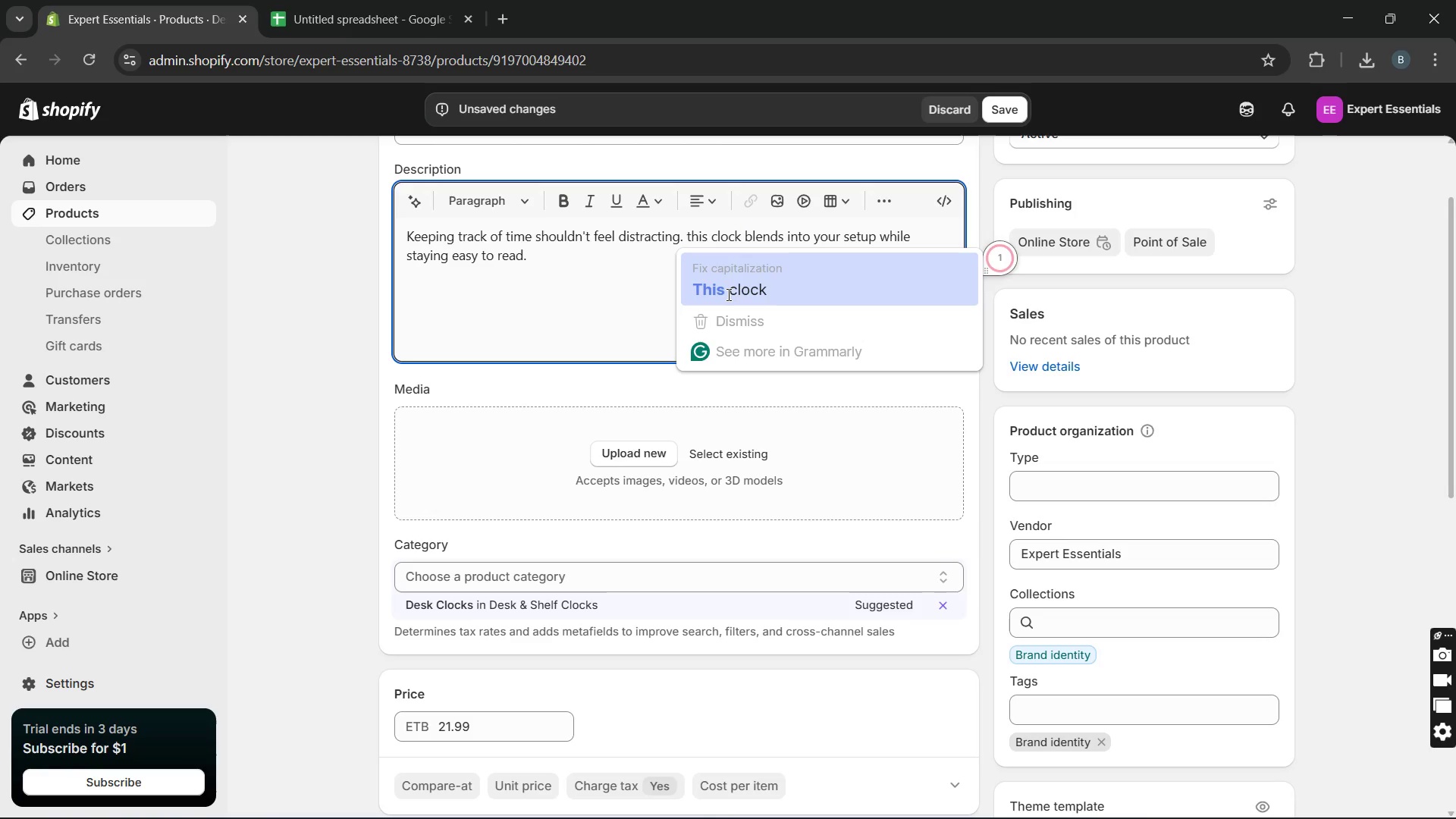 
left_click([727, 294])
 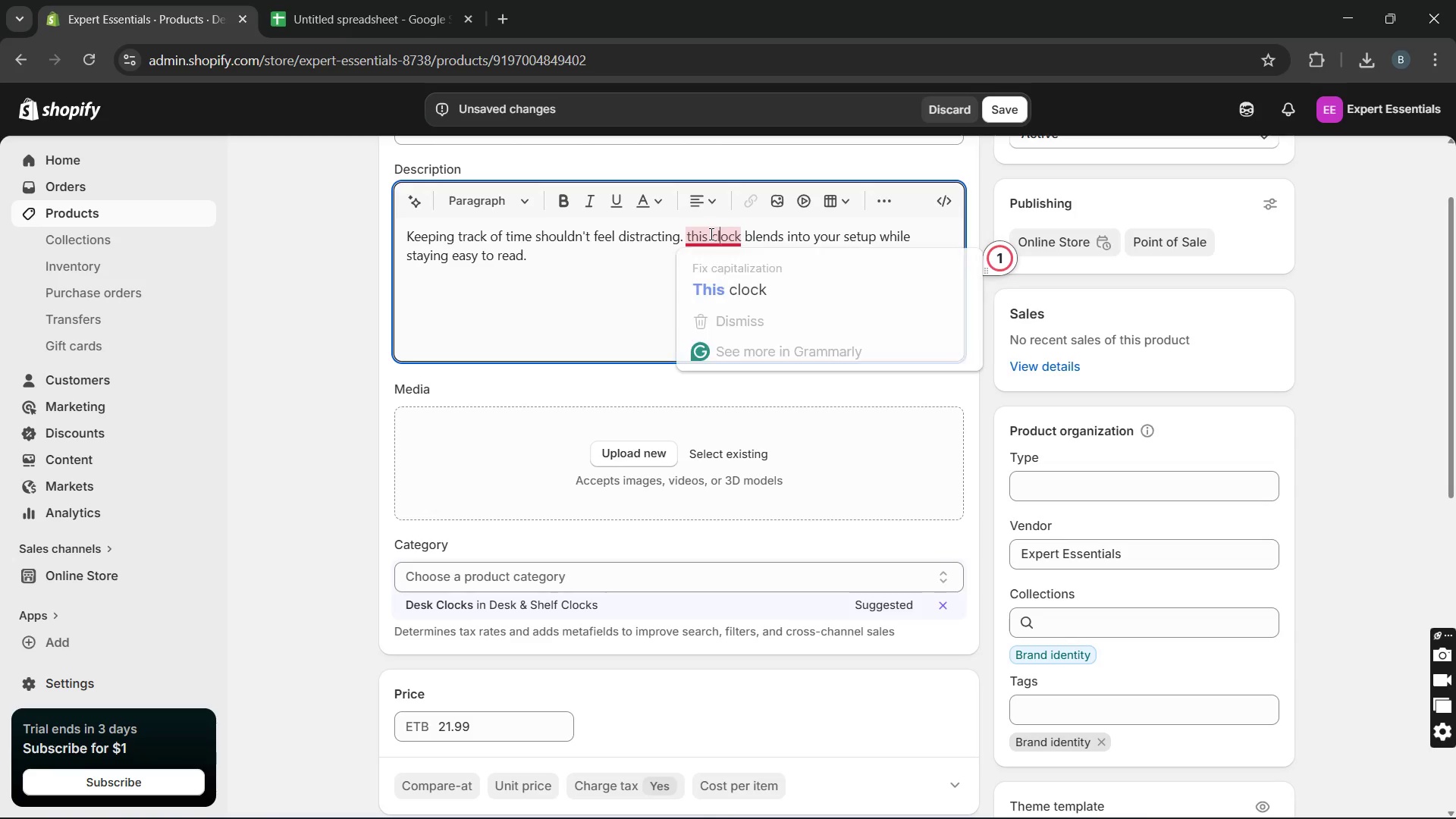 
left_click([726, 287])
 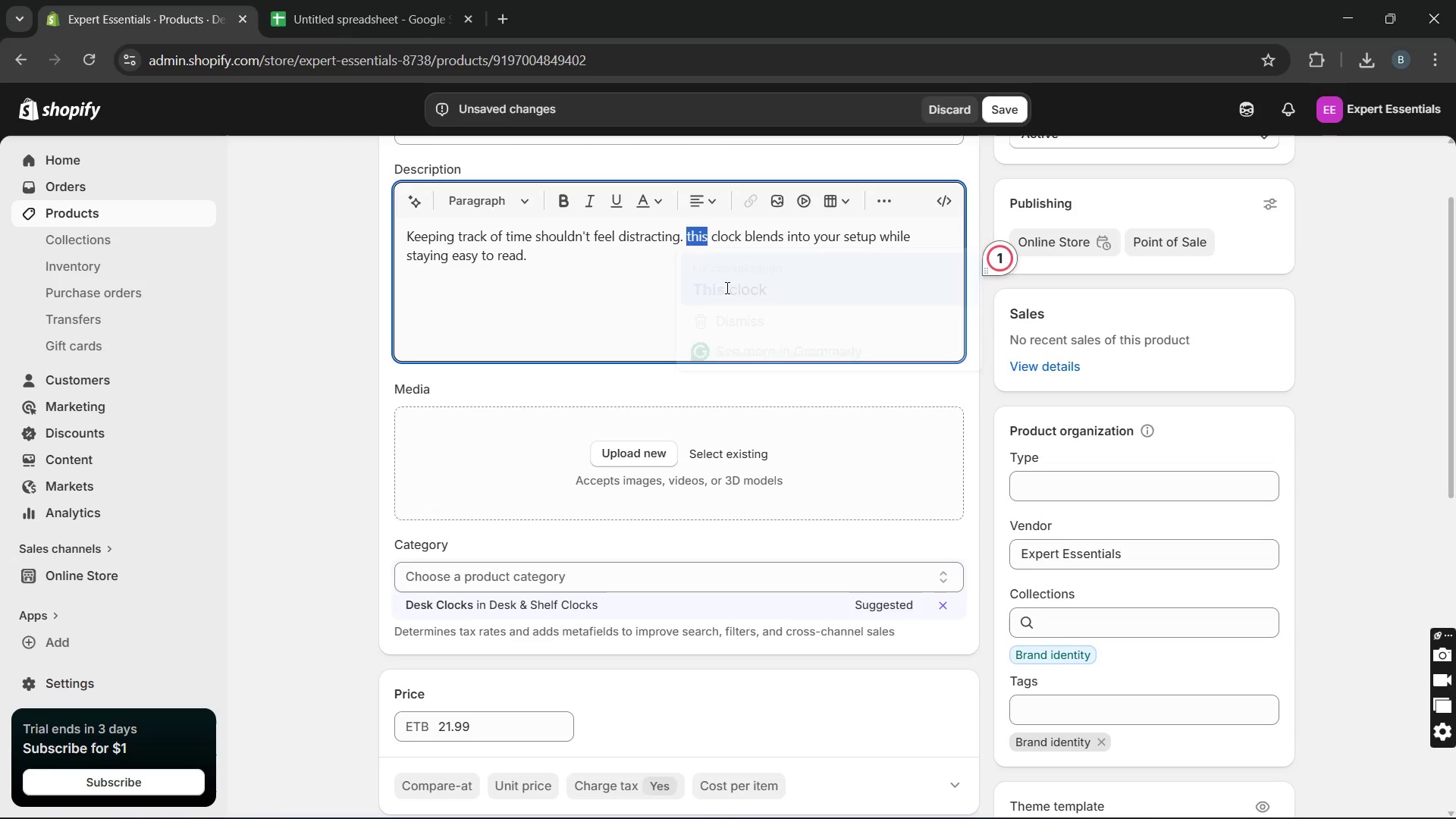 
key(Unknown)
 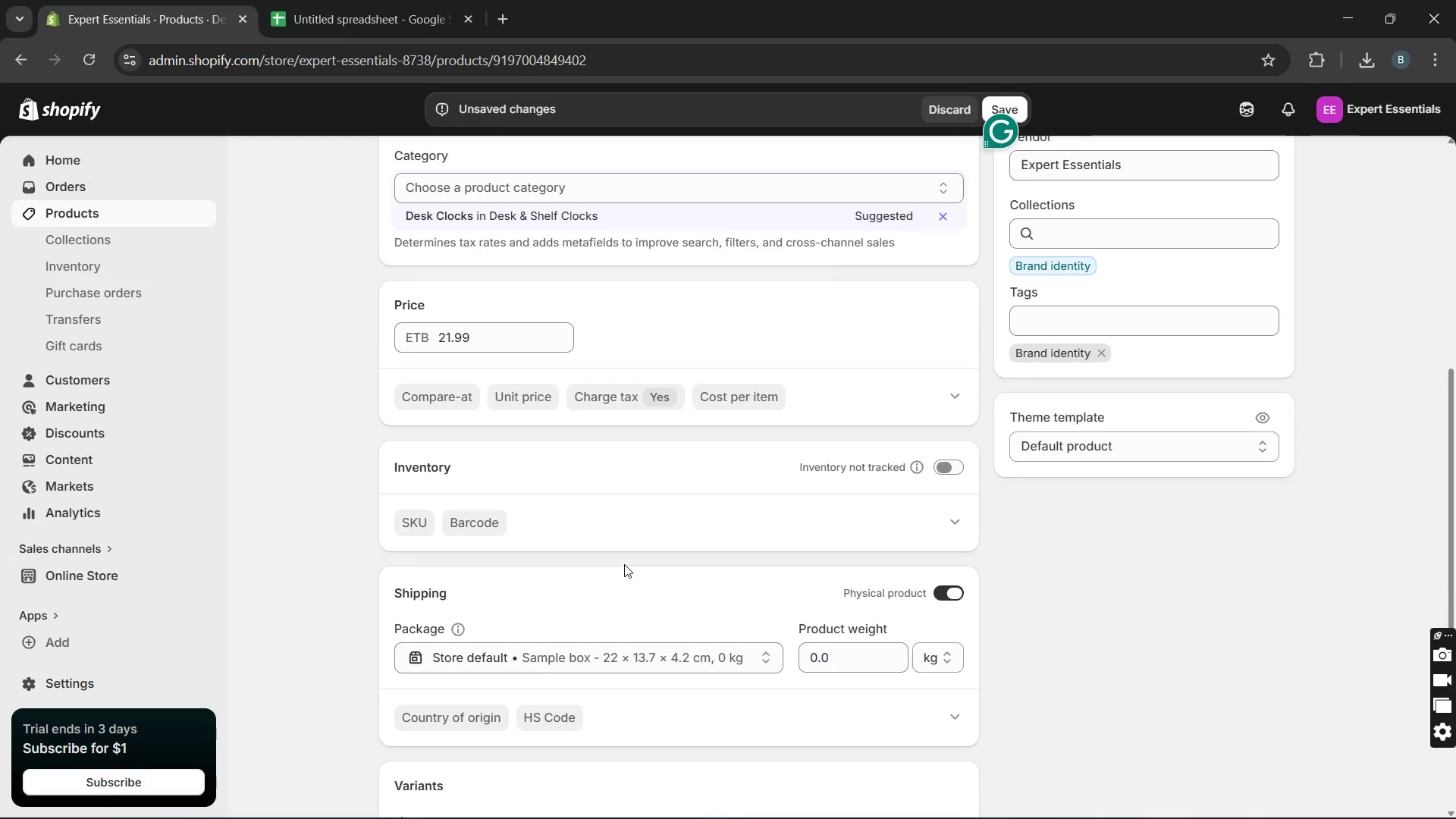 
wait(11.8)
 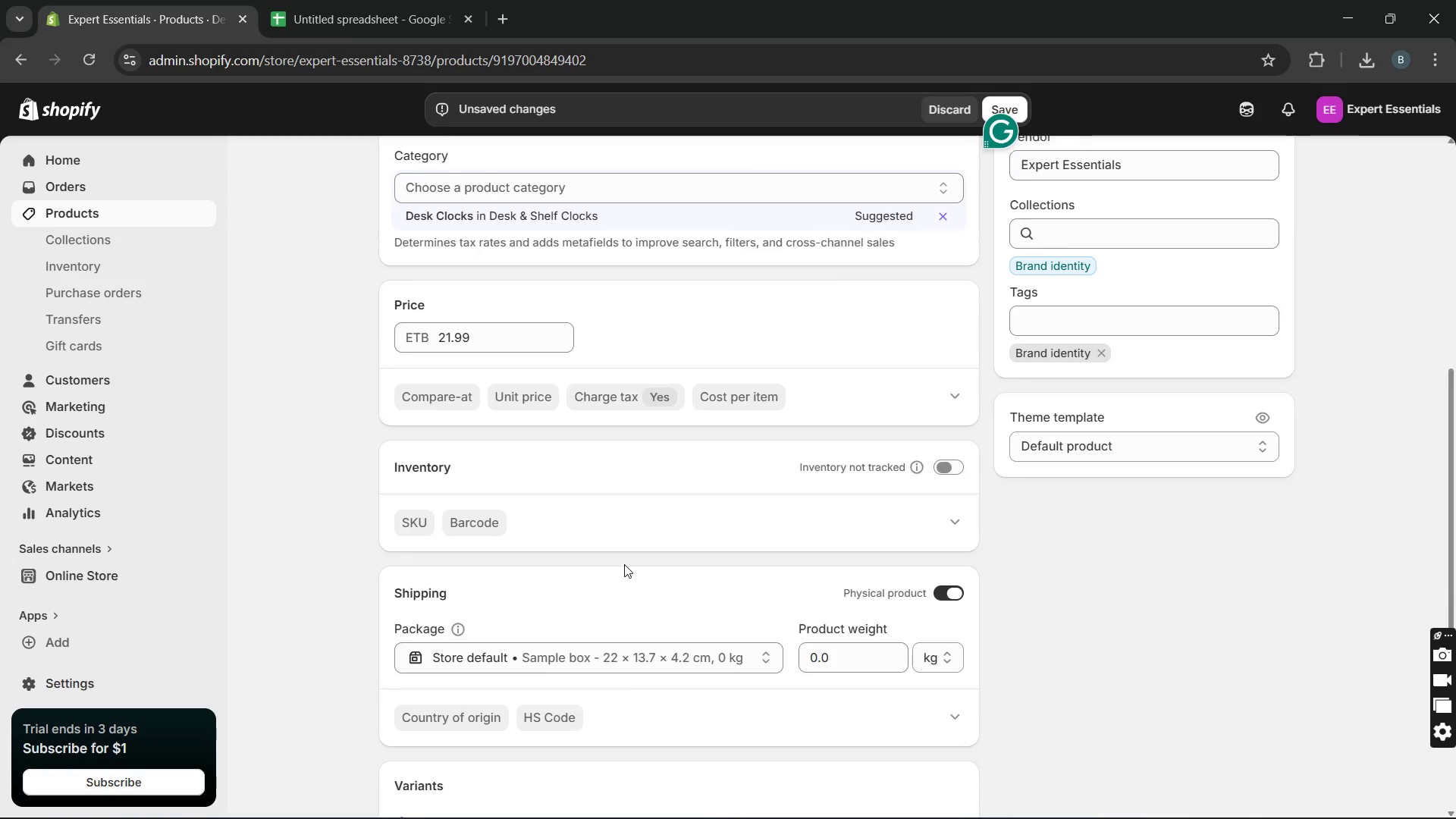 
left_click([624, 564])
 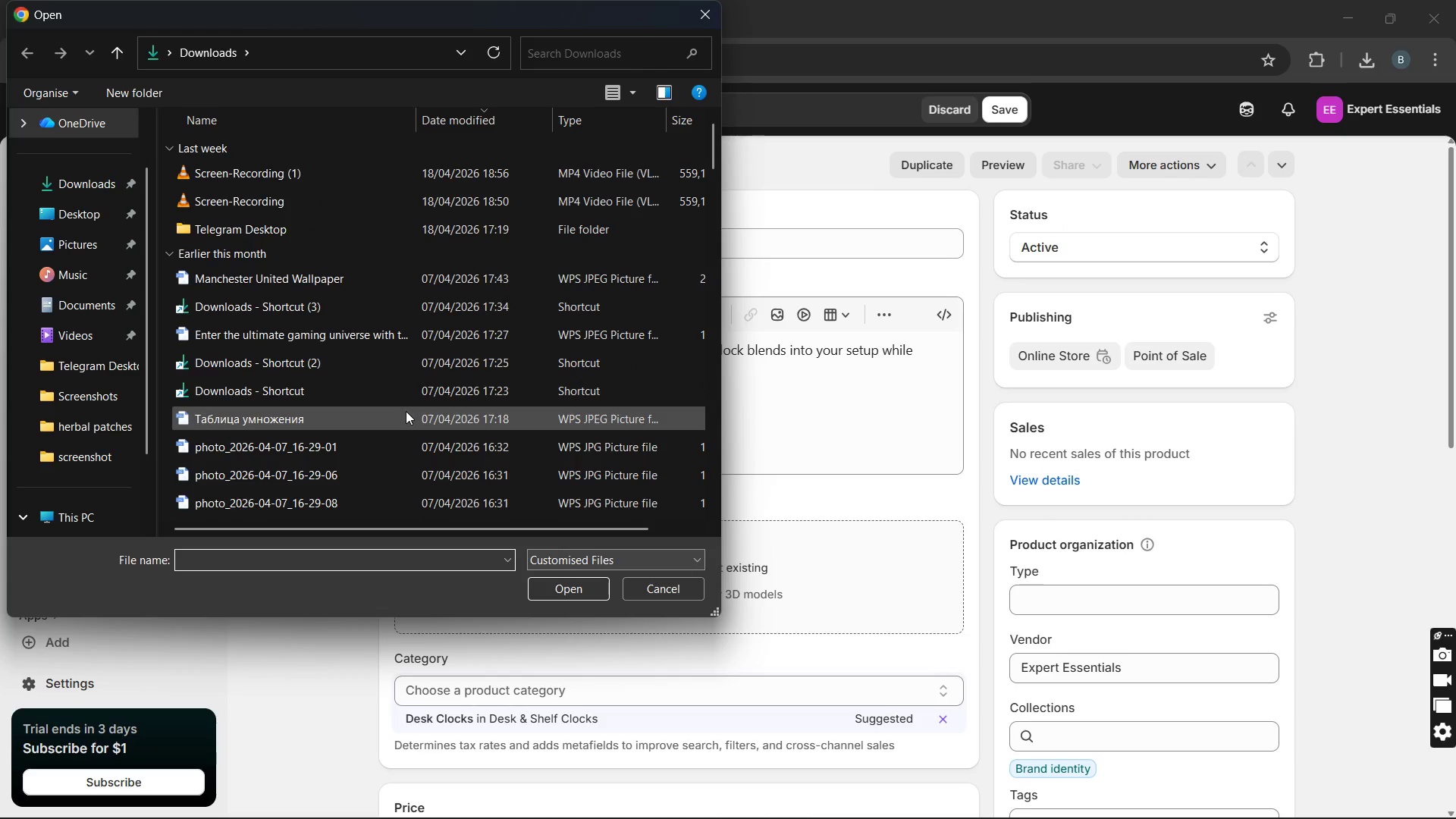 
wait(5.67)
 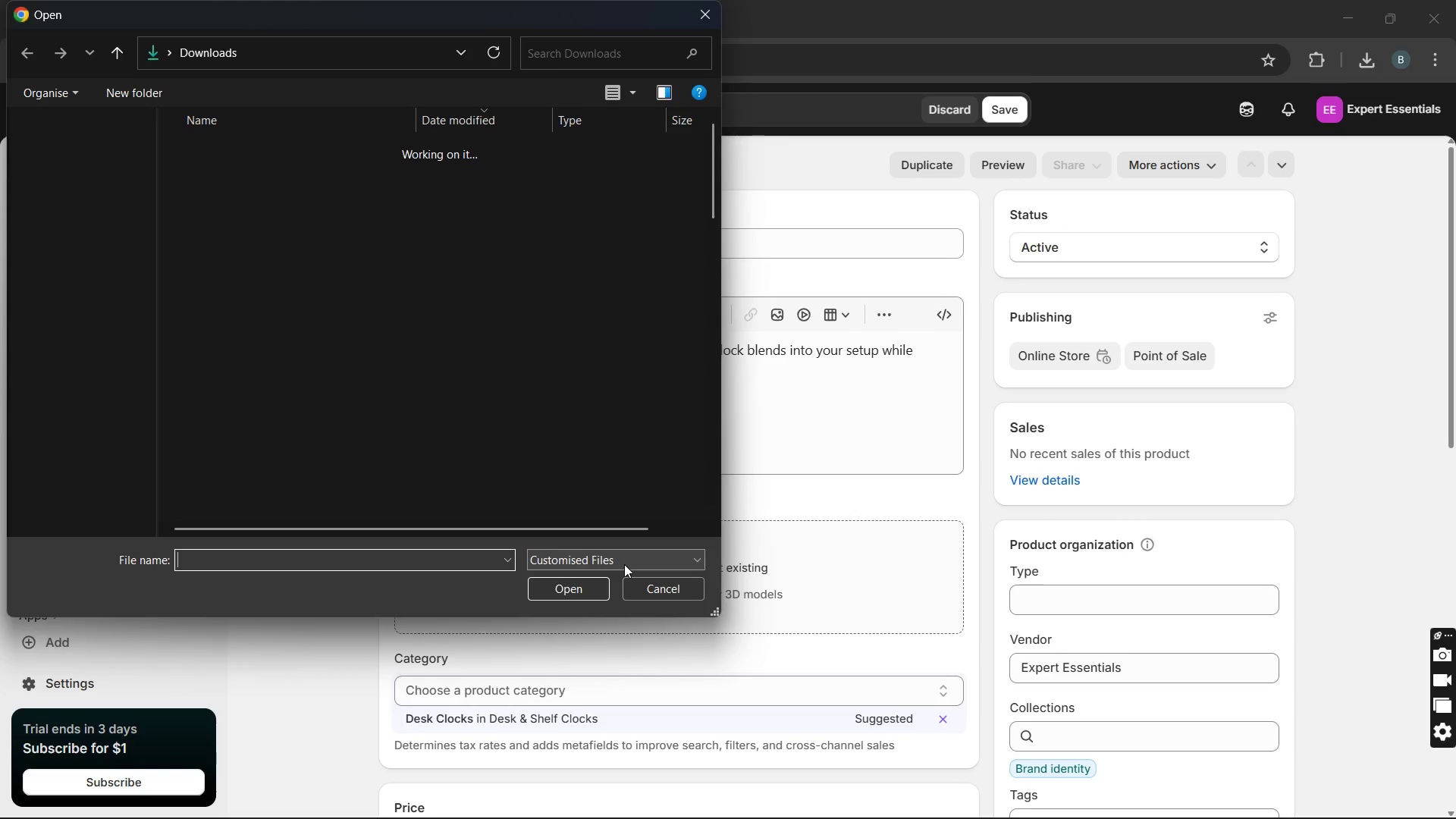 
left_click([102, 209])
 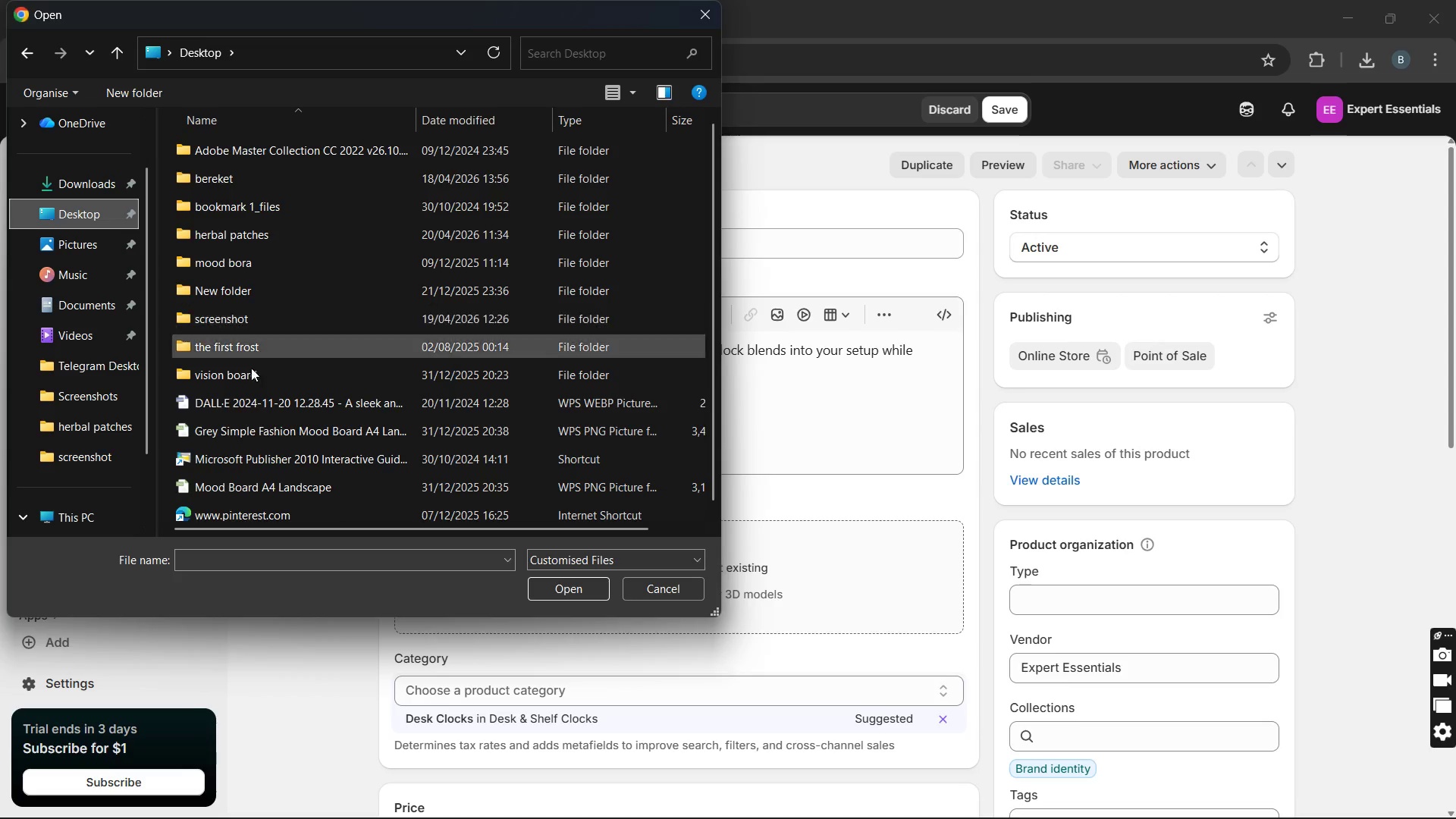 
scroll: coordinate [248, 372], scroll_direction: none, amount: 0.0
 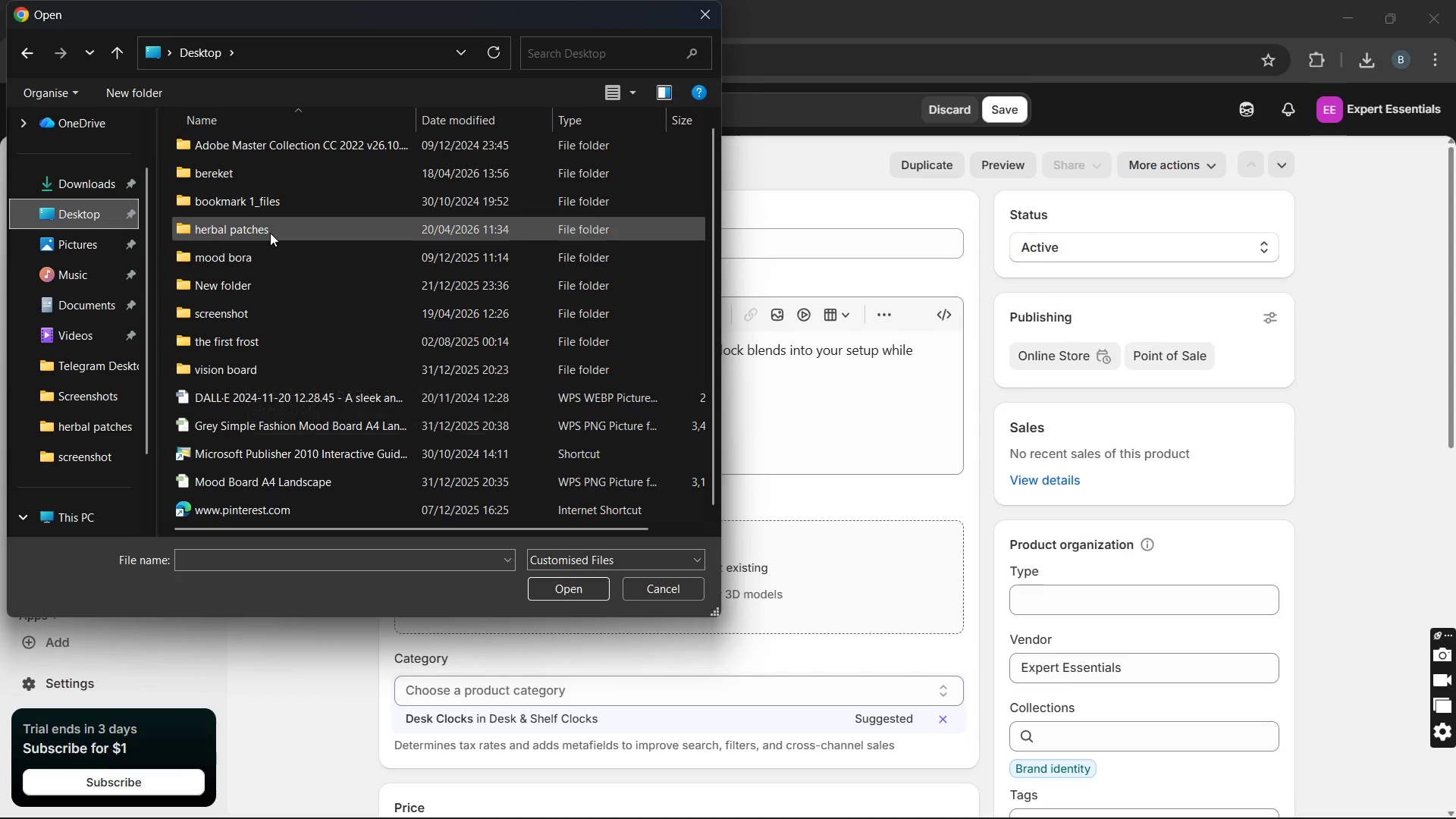 
left_click([270, 233])
 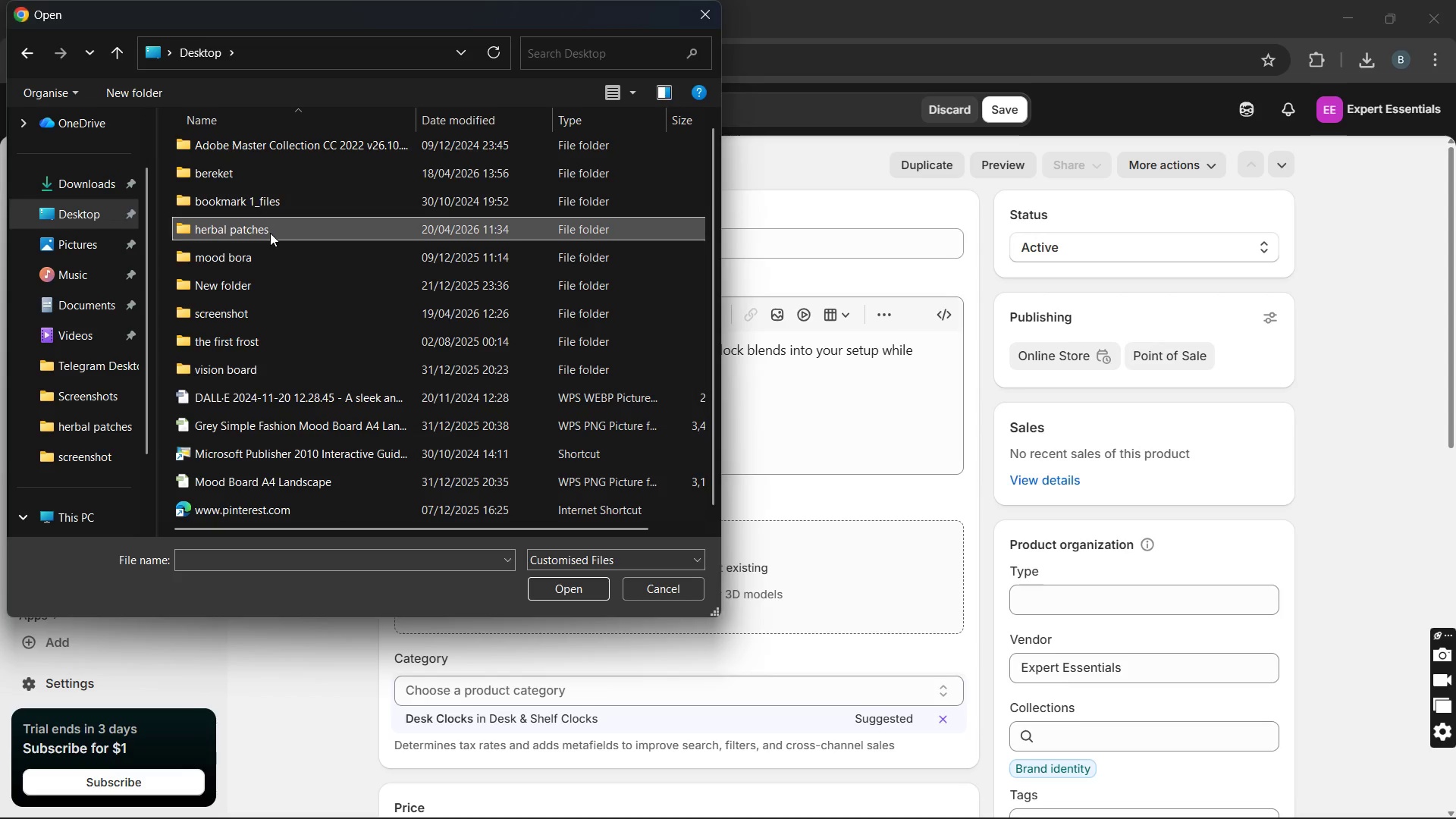 
double_click([270, 233])
 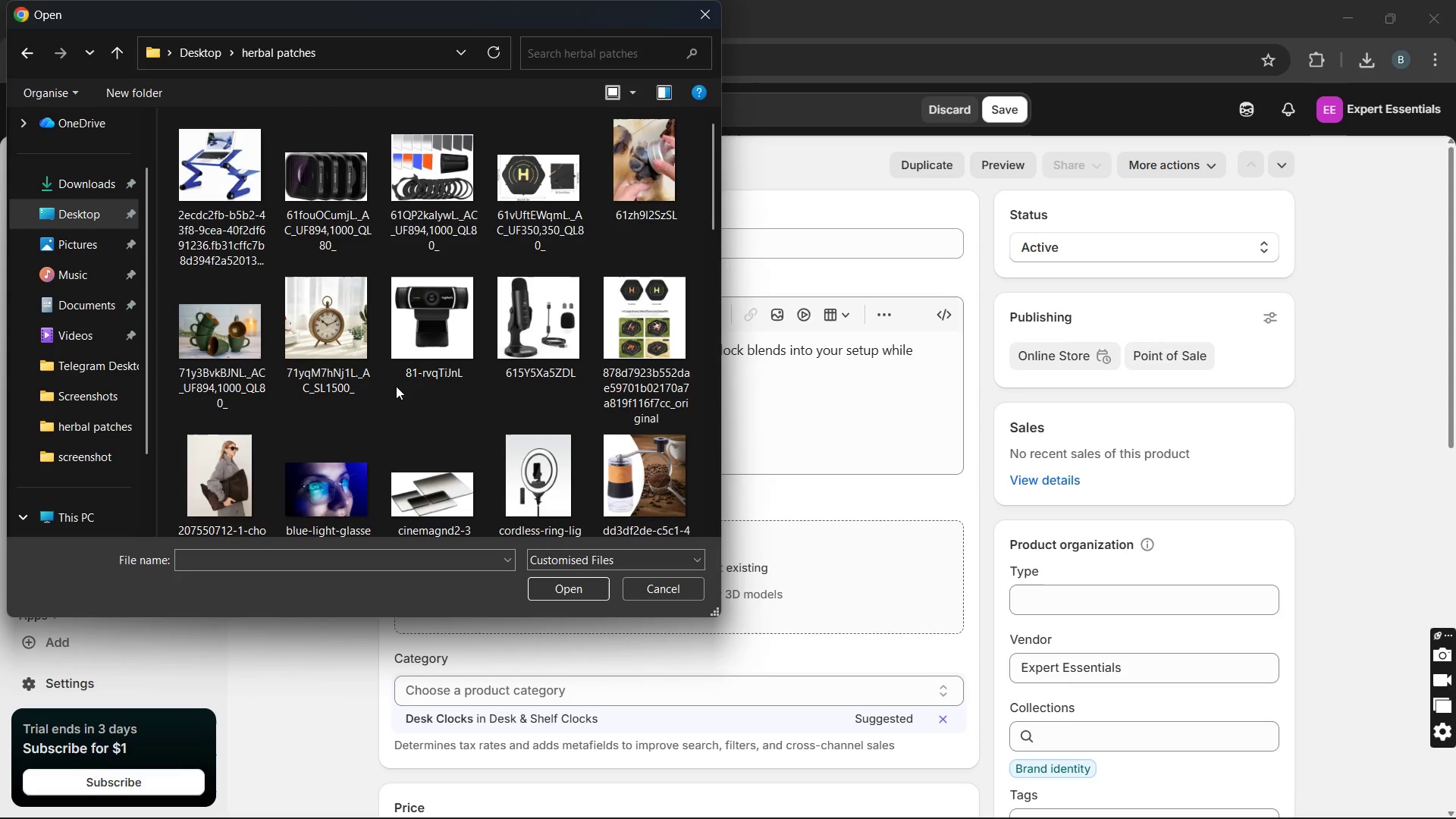 
left_click([343, 347])
 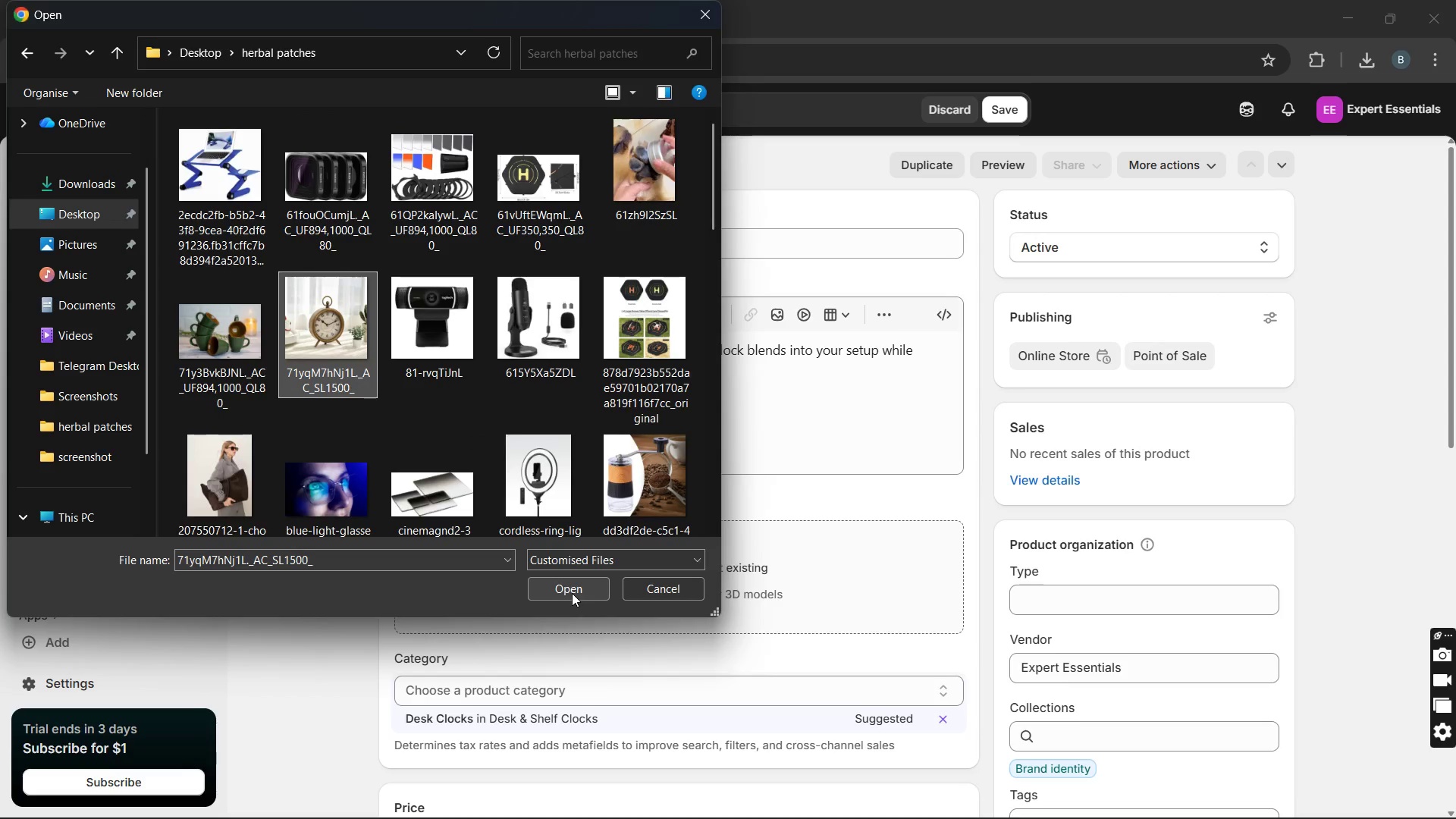 
left_click([572, 593])
 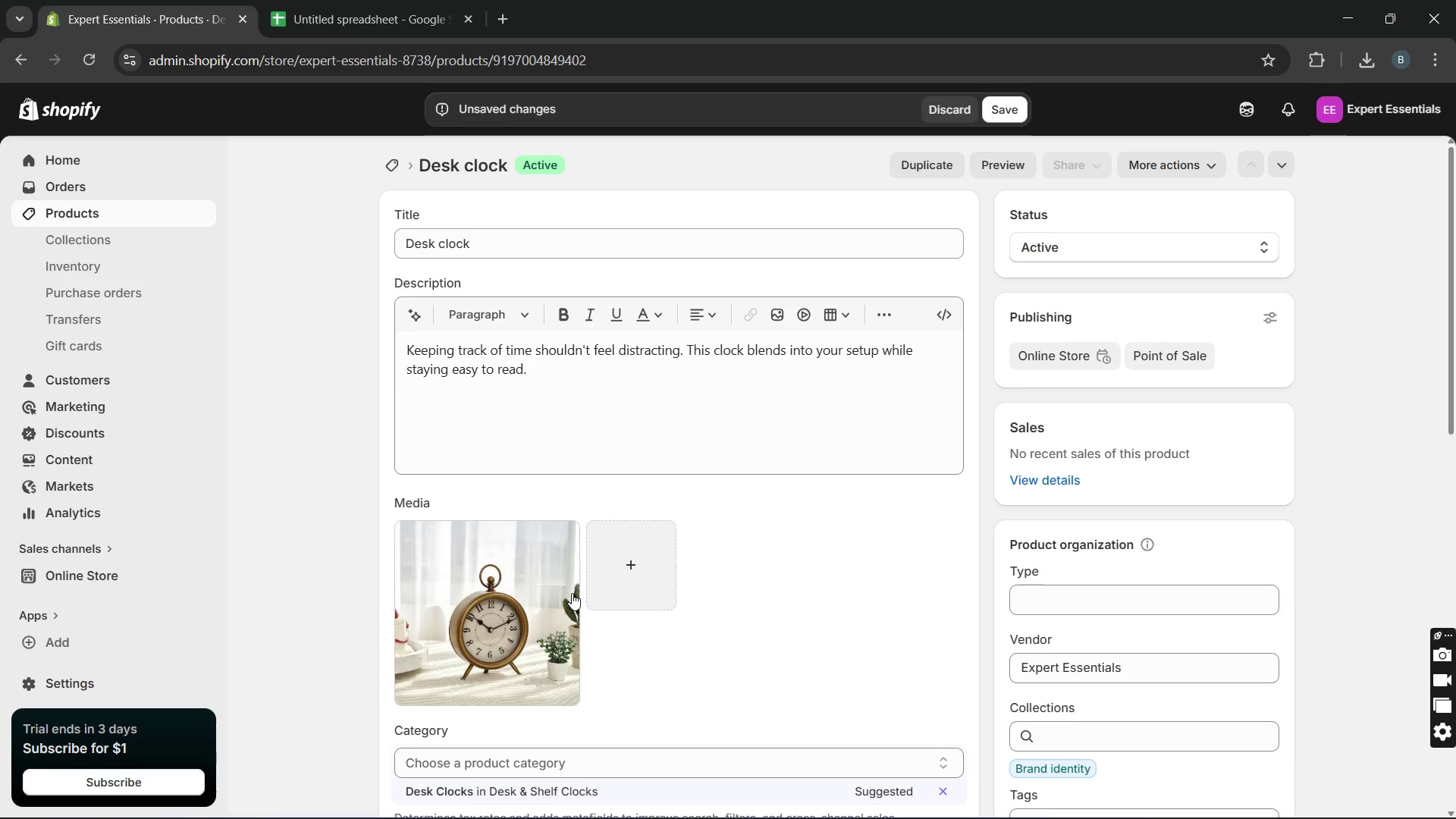 
wait(19.44)
 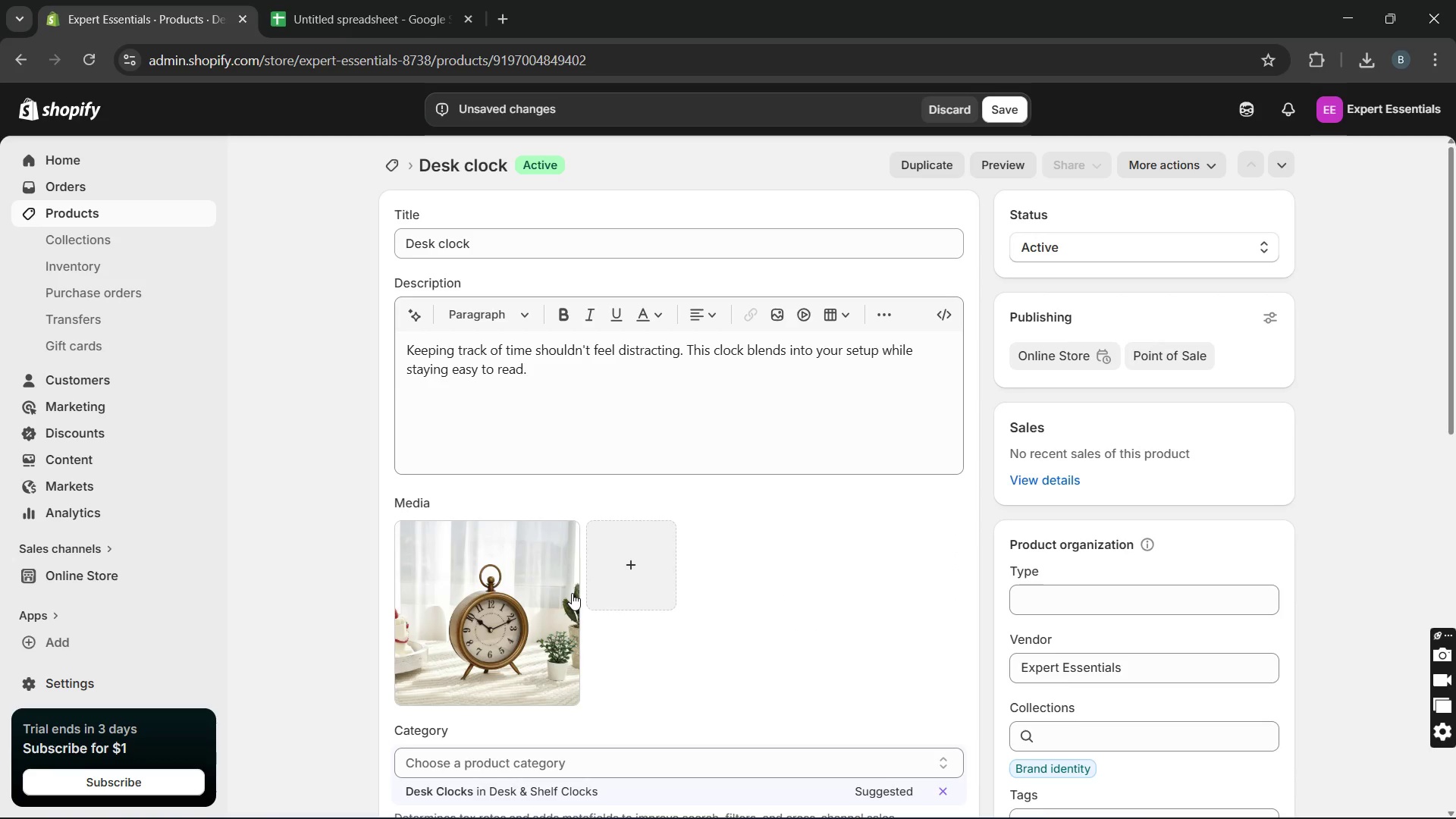 
left_click([516, 643])
 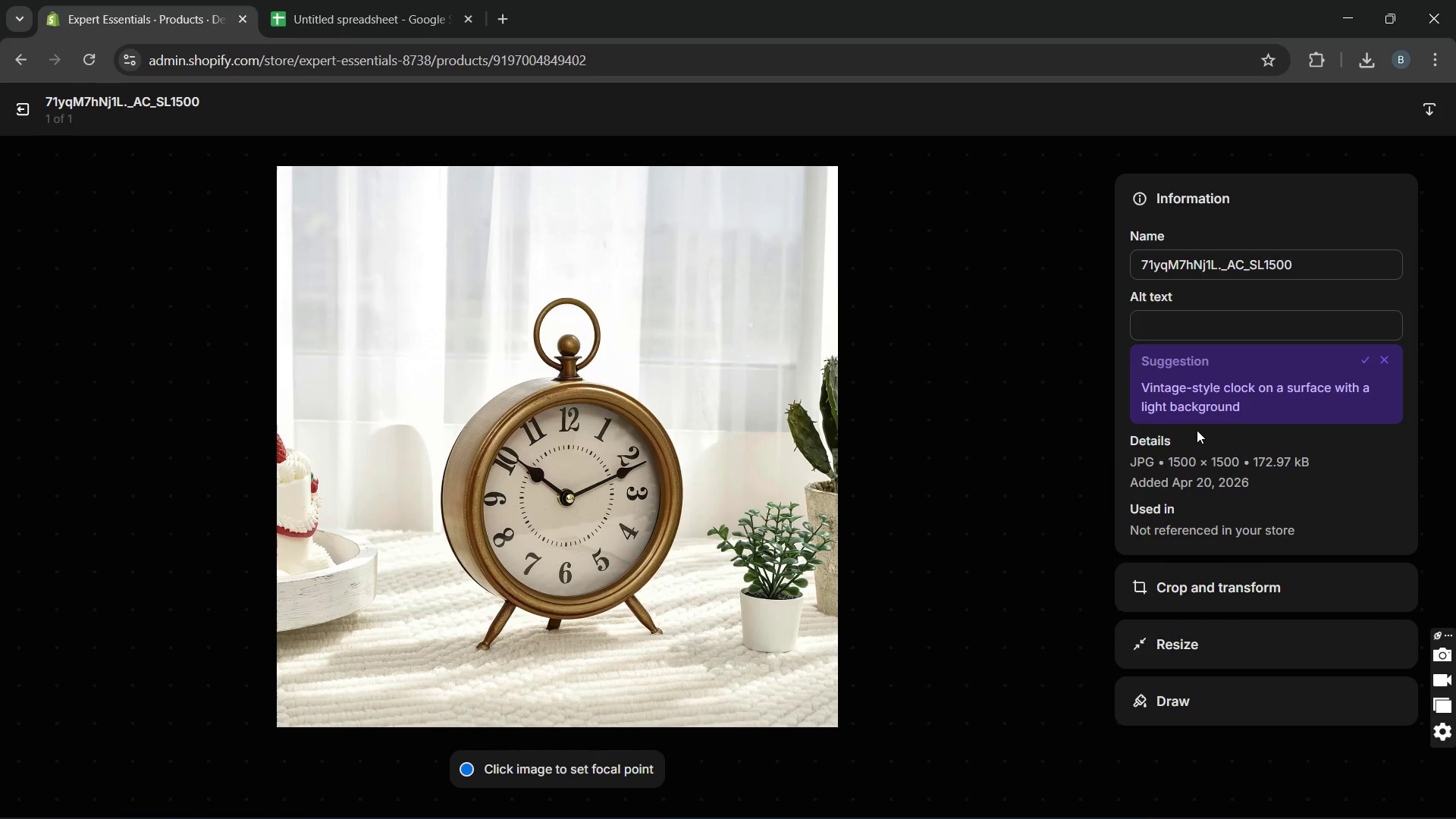 
wait(7.91)
 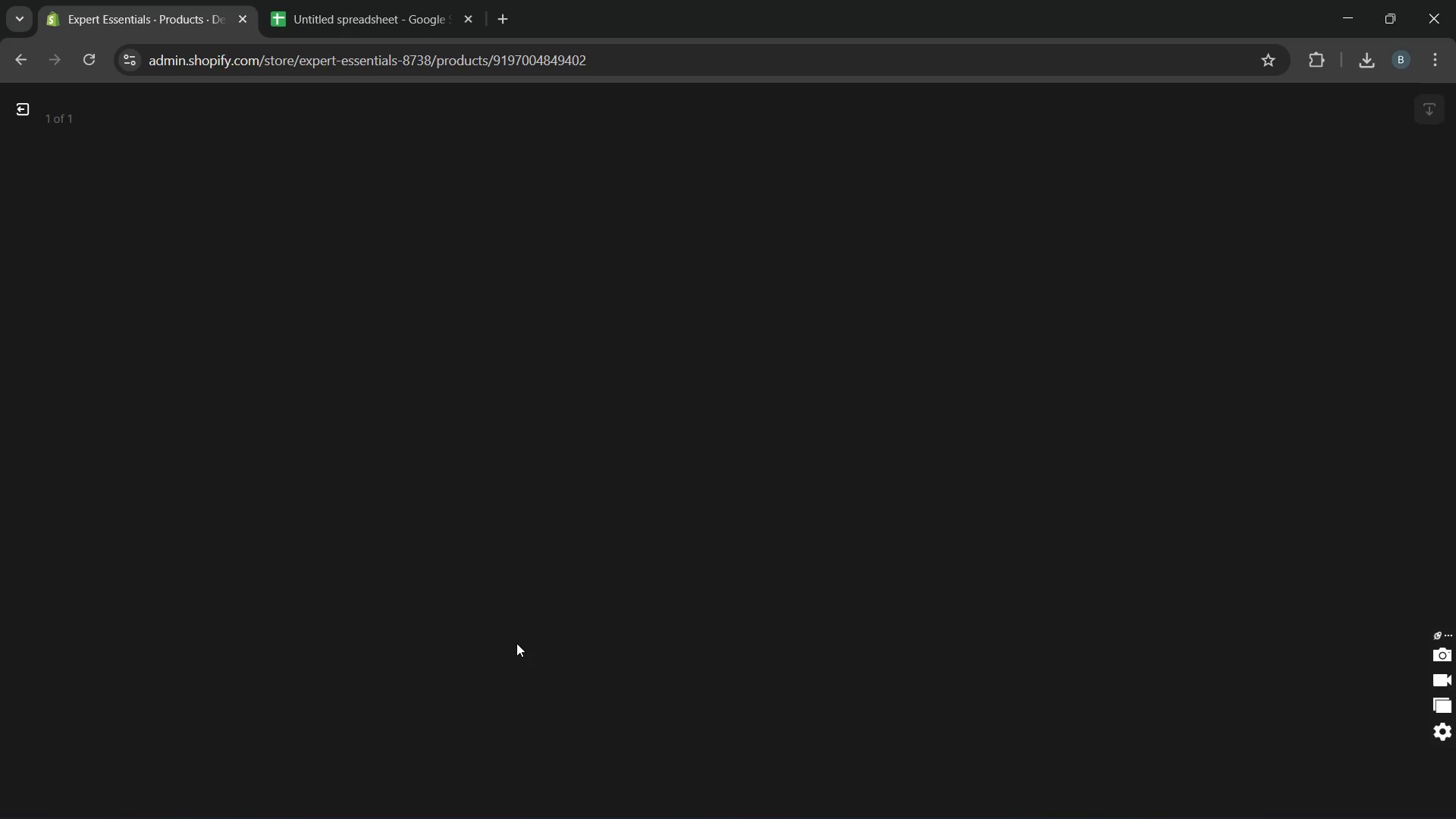 
left_click([1367, 356])
 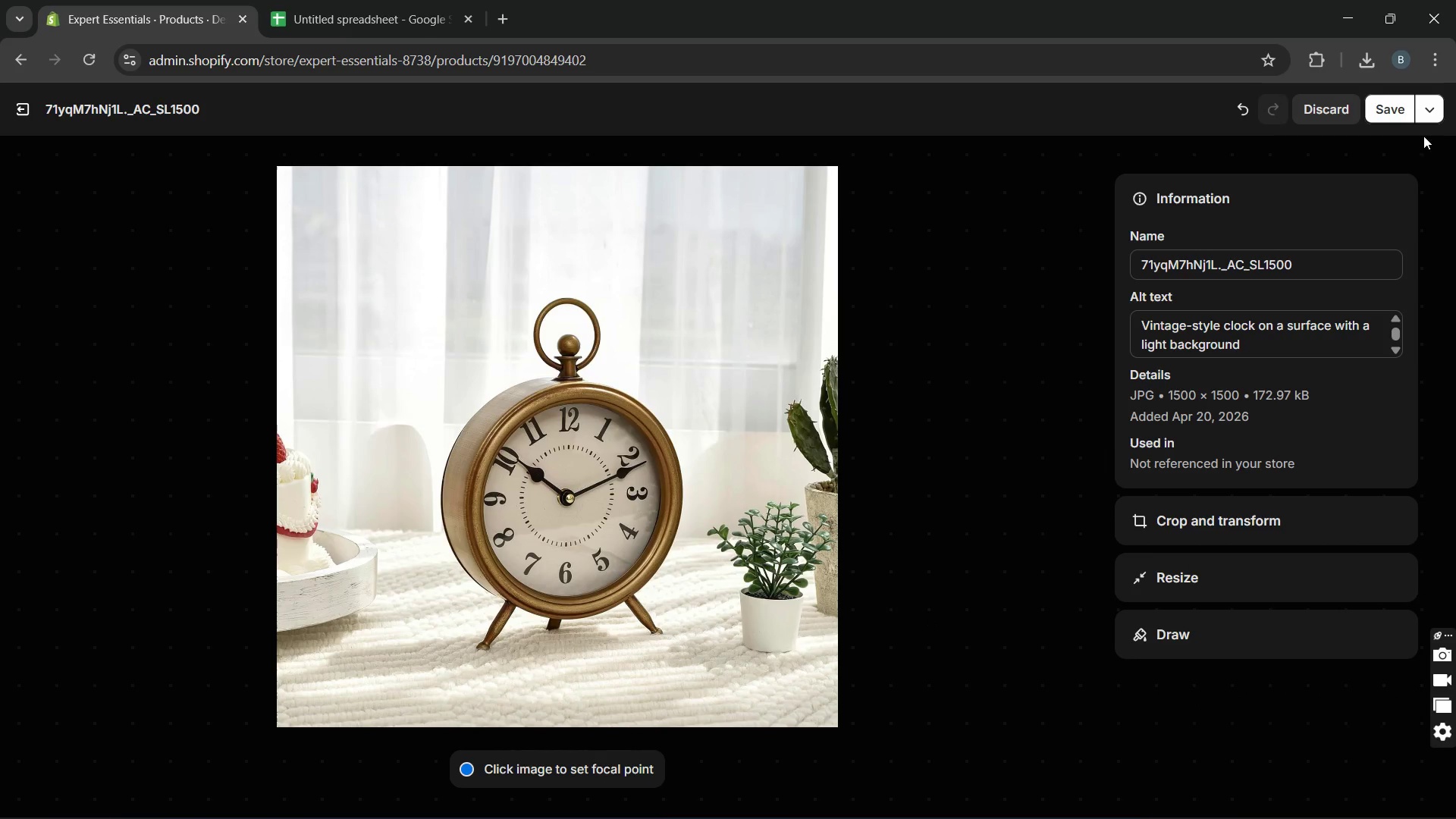 
left_click([1398, 112])
 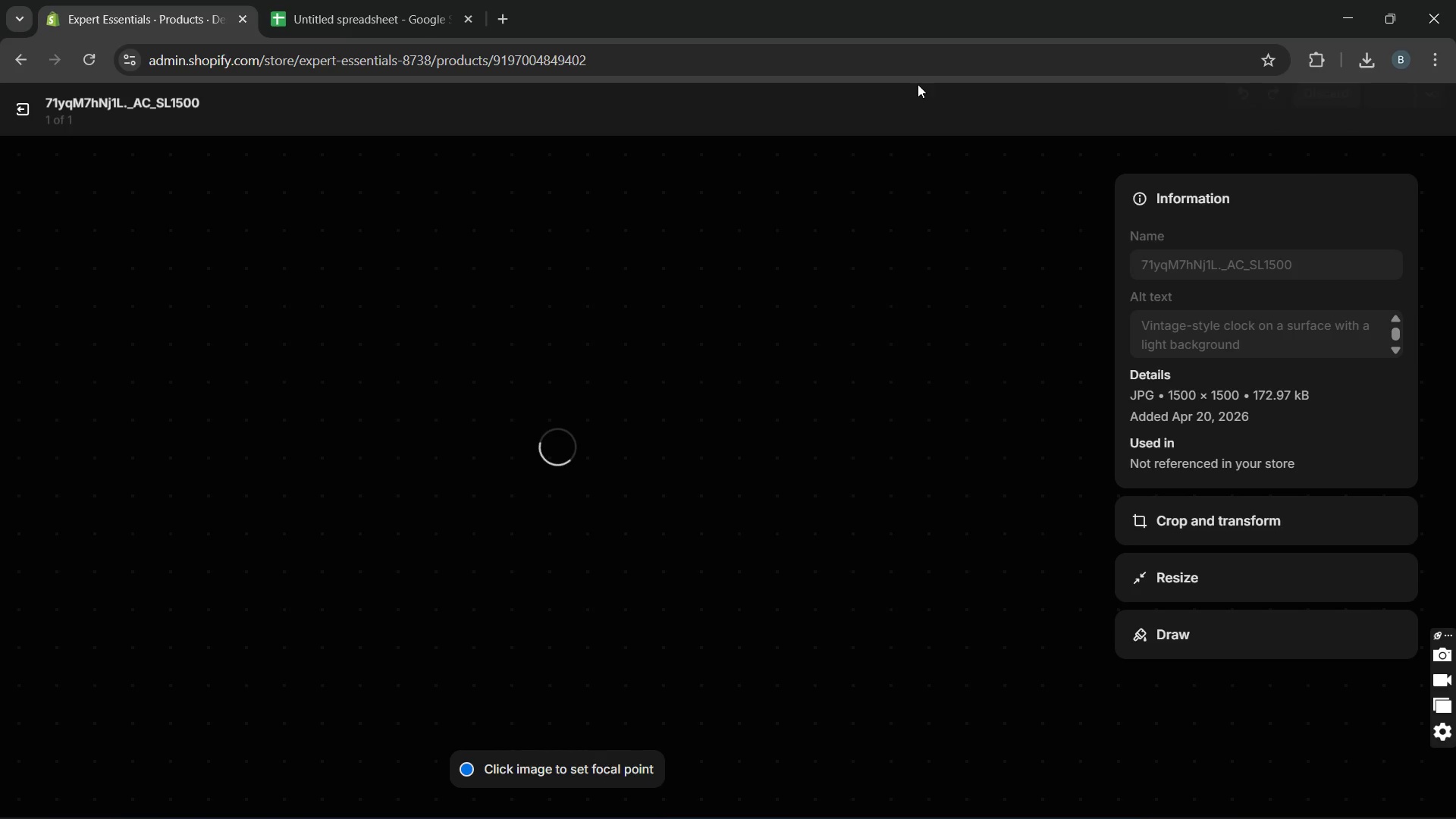 
mouse_move([306, 135])
 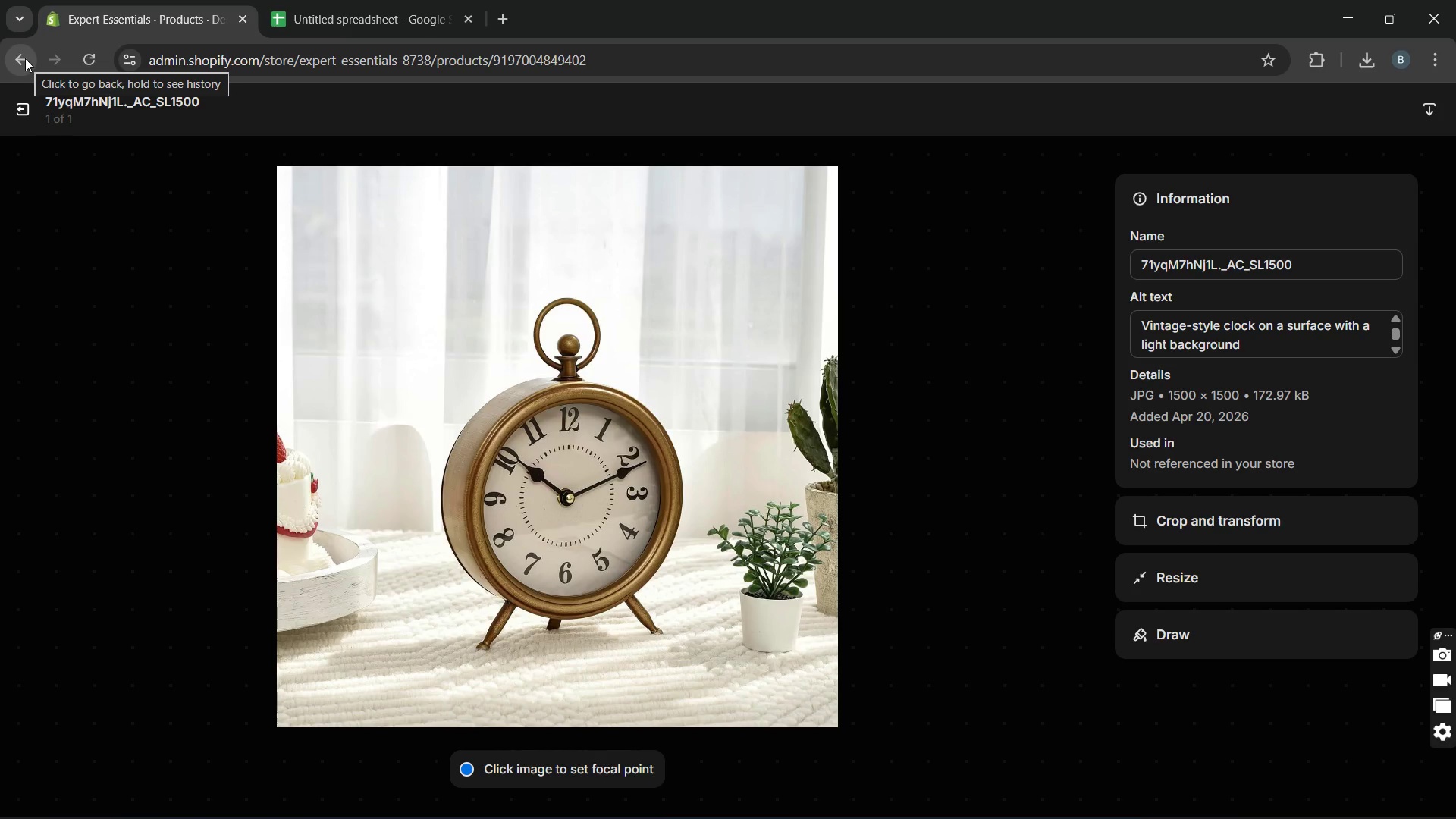 
wait(7.89)
 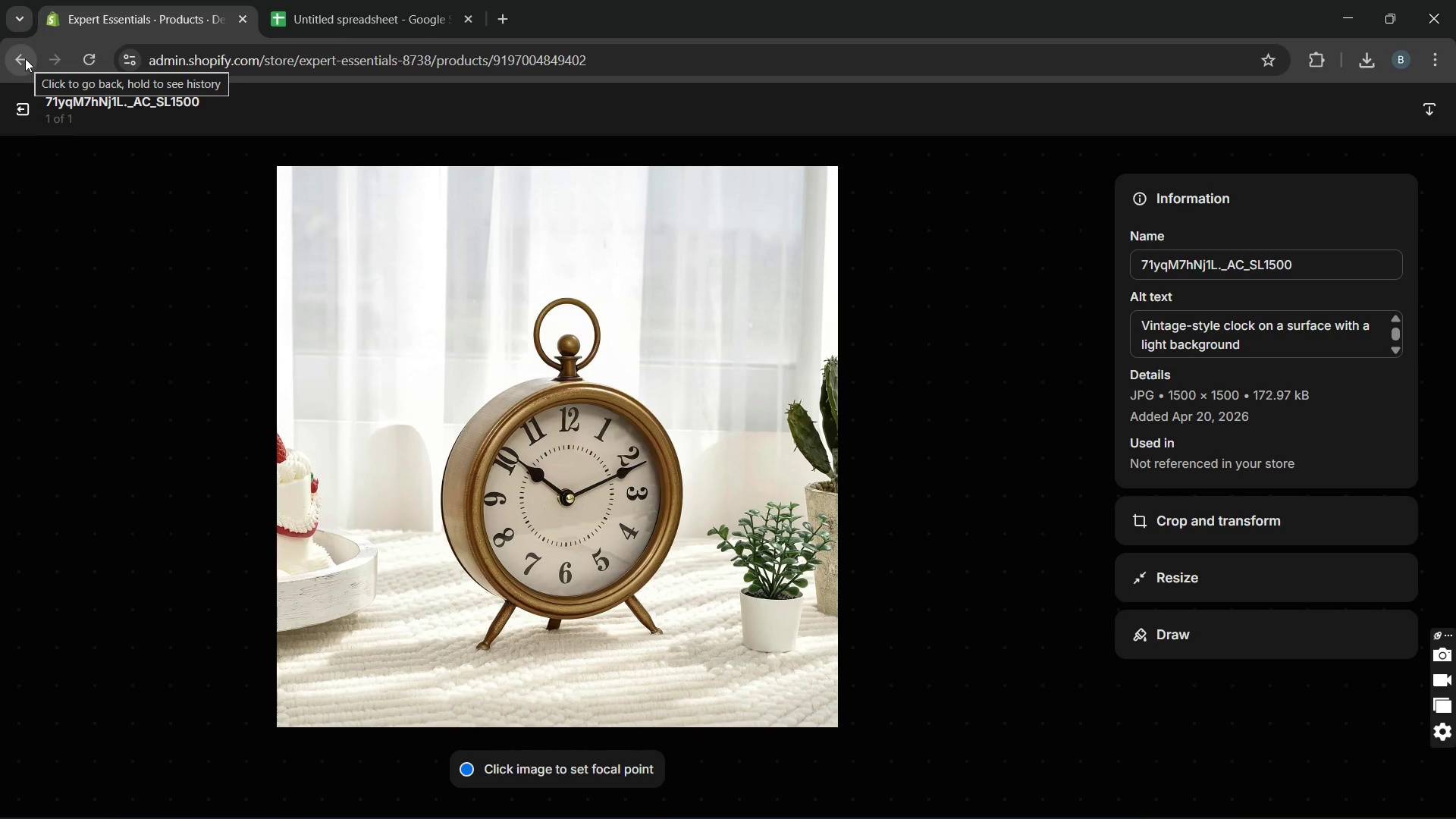 
left_click([25, 58])
 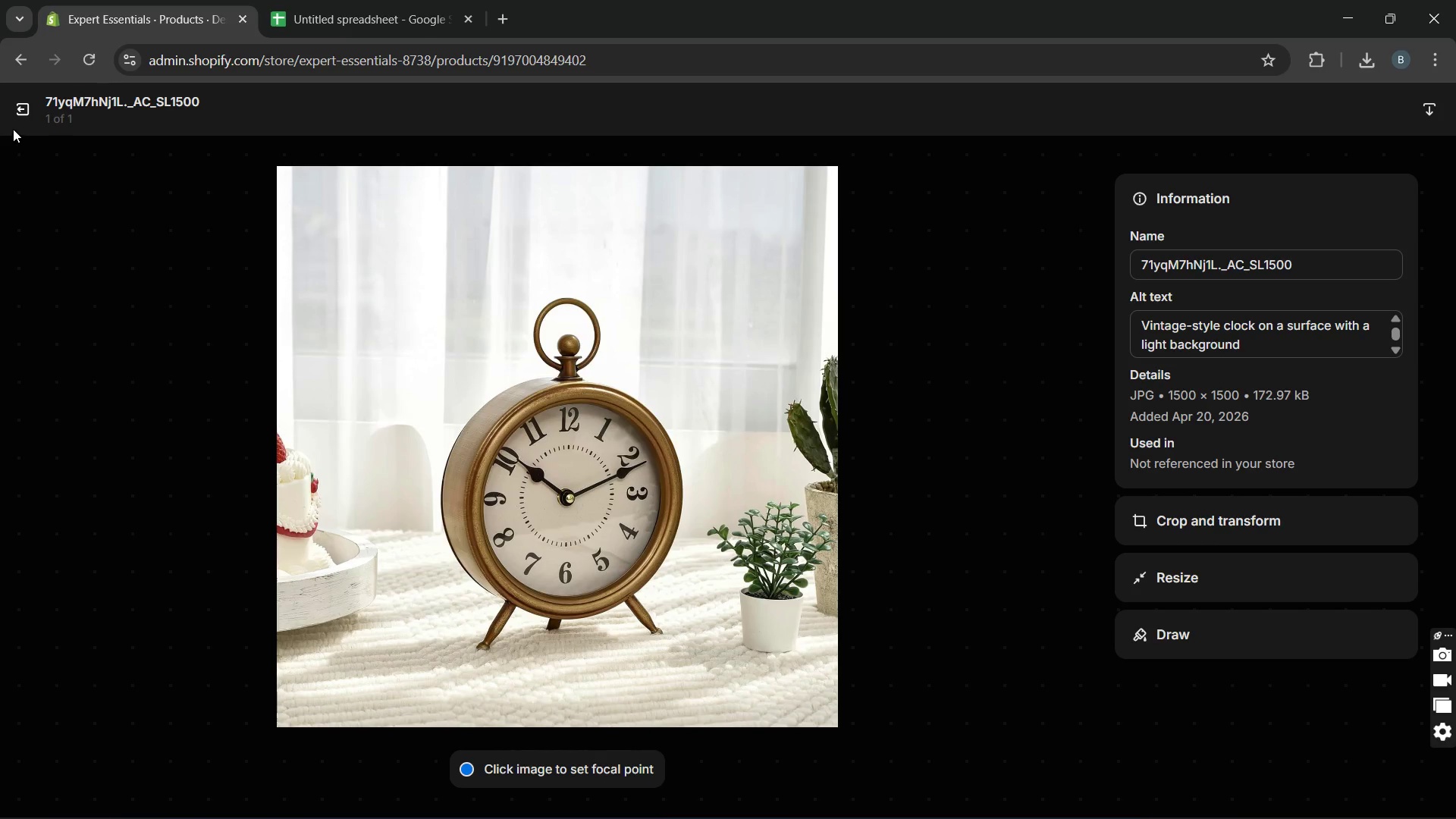 
left_click([16, 116])
 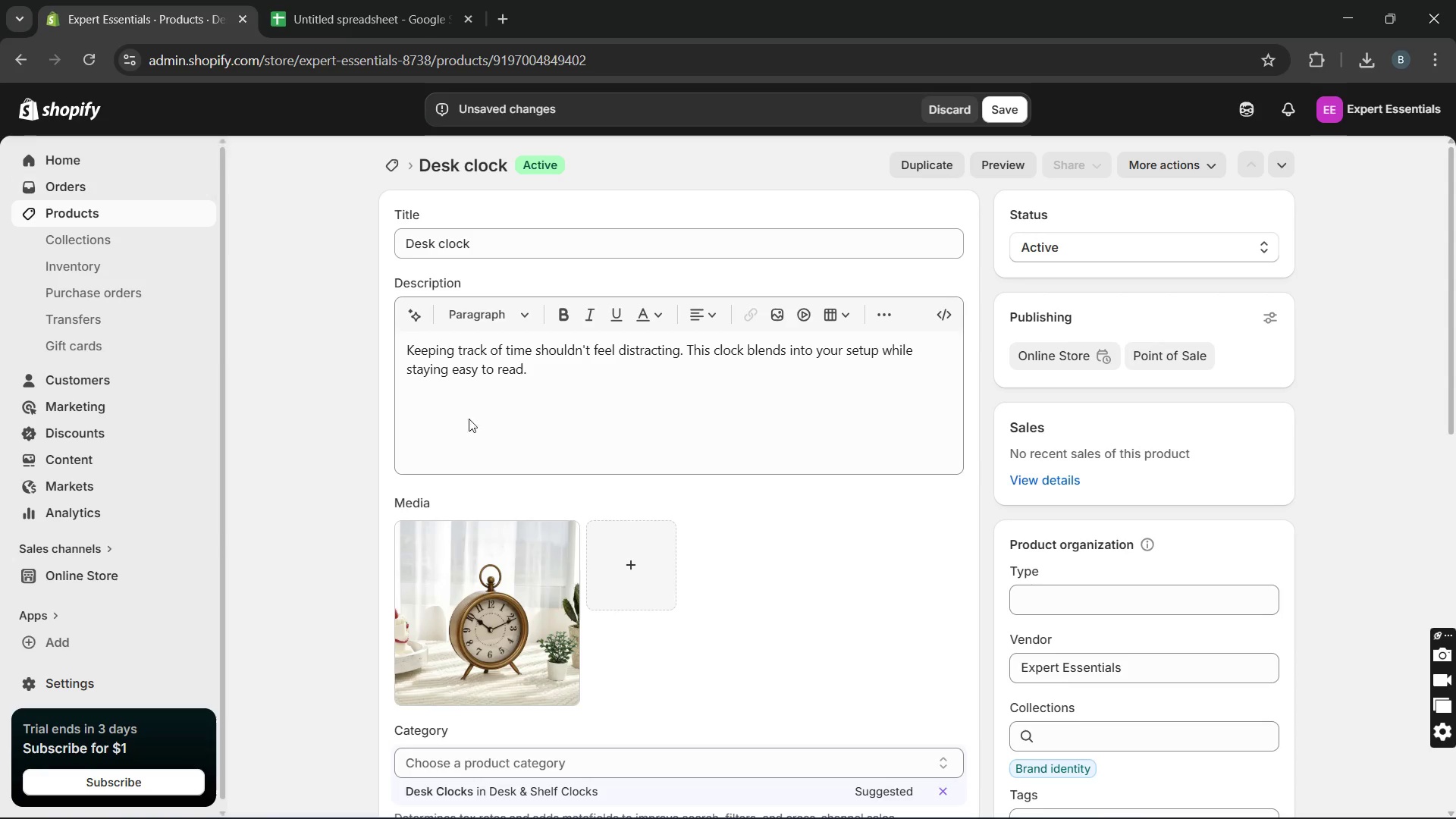 
mouse_move([547, 529])
 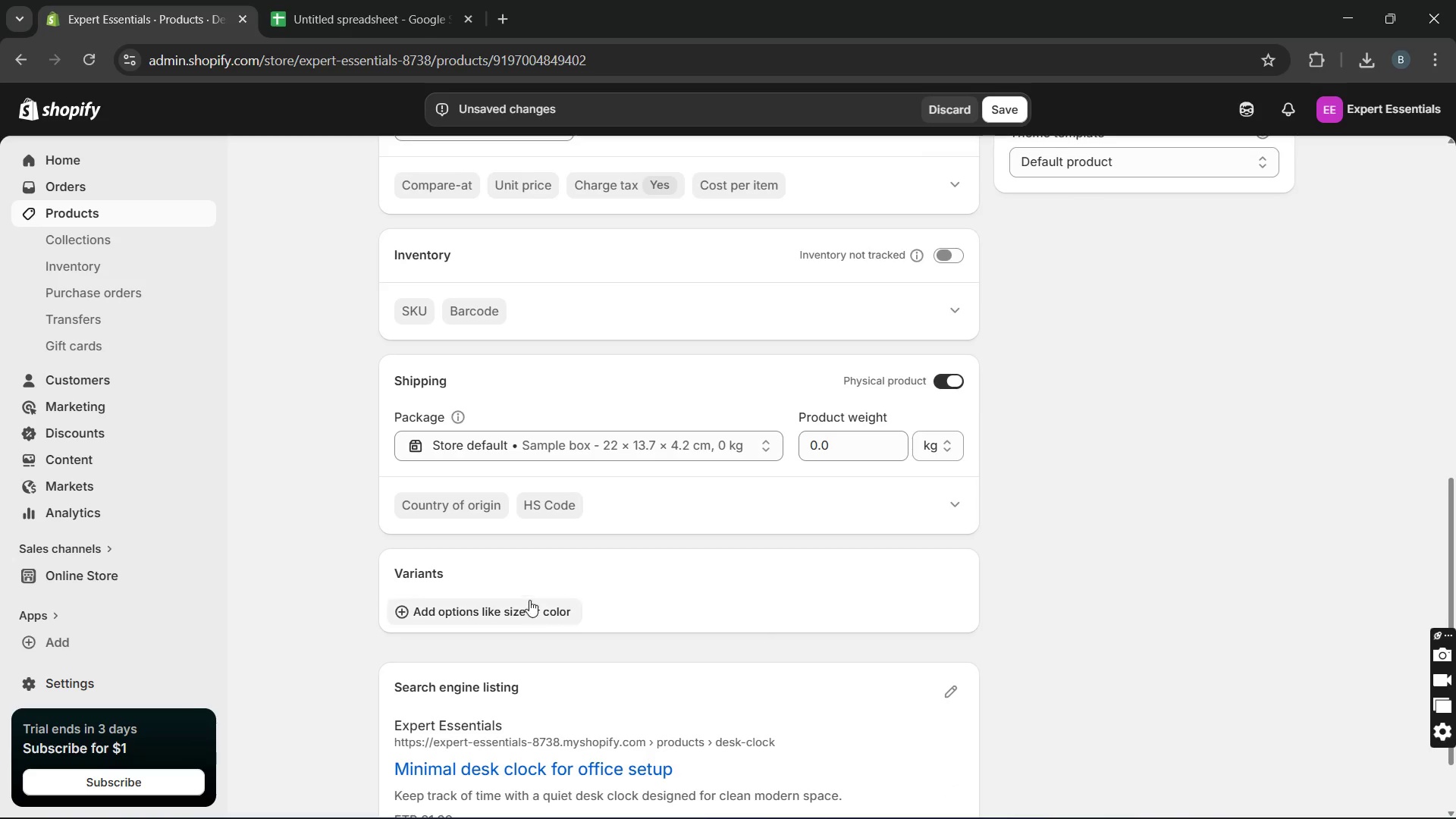 
left_click([526, 610])
 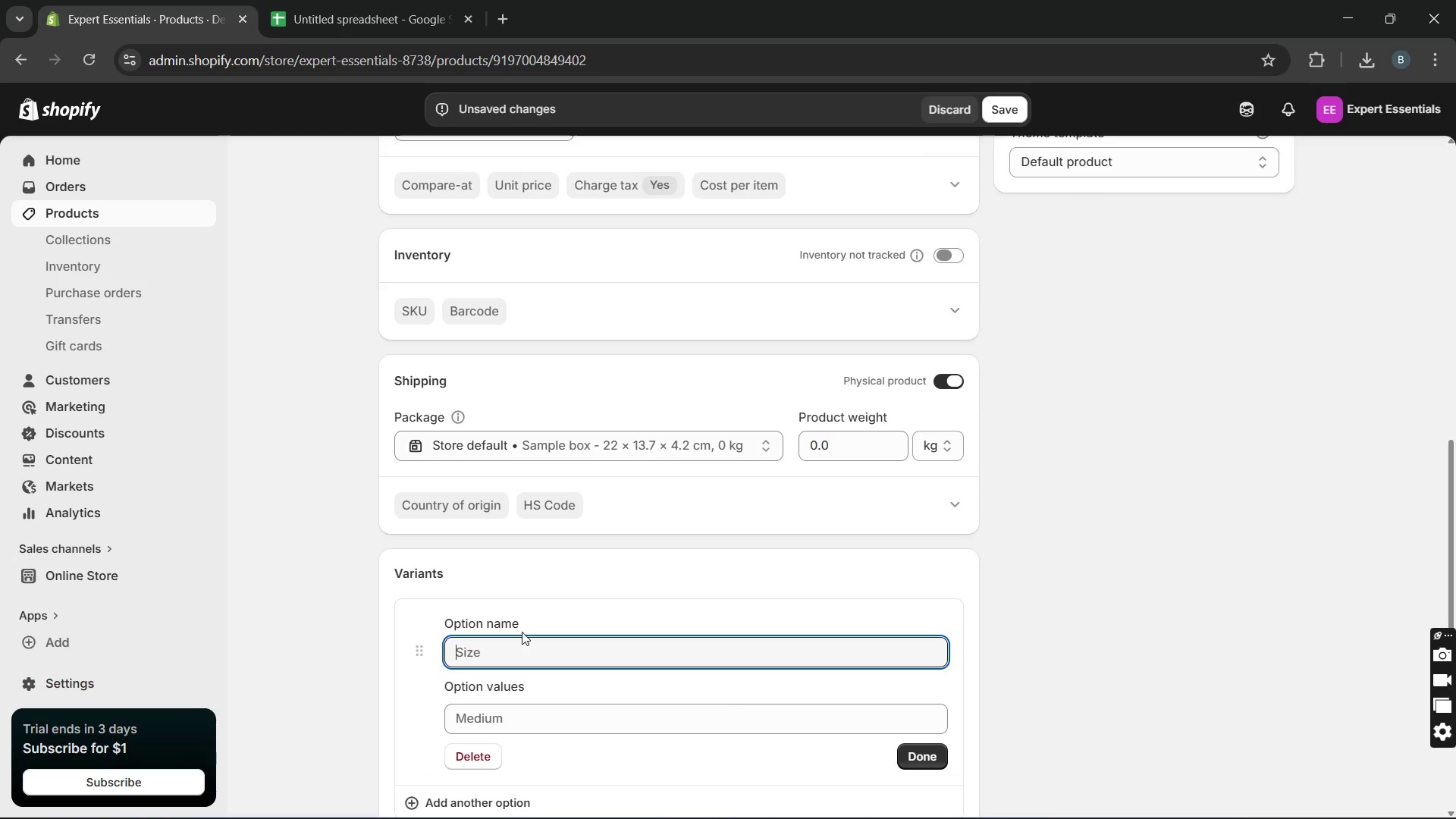 
type(colour)
 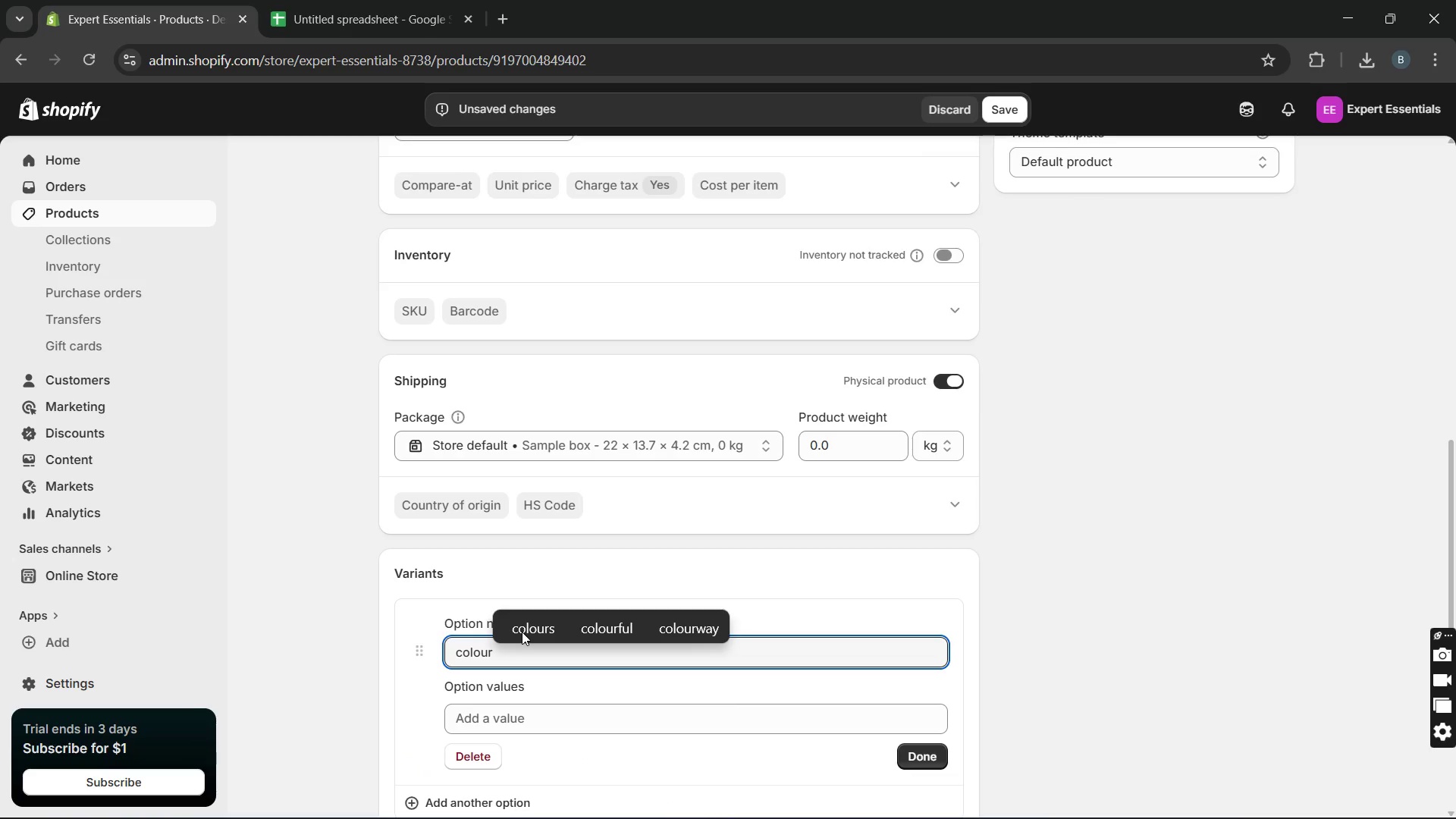 
scroll: coordinate [522, 632], scroll_direction: down, amount: 6.0
 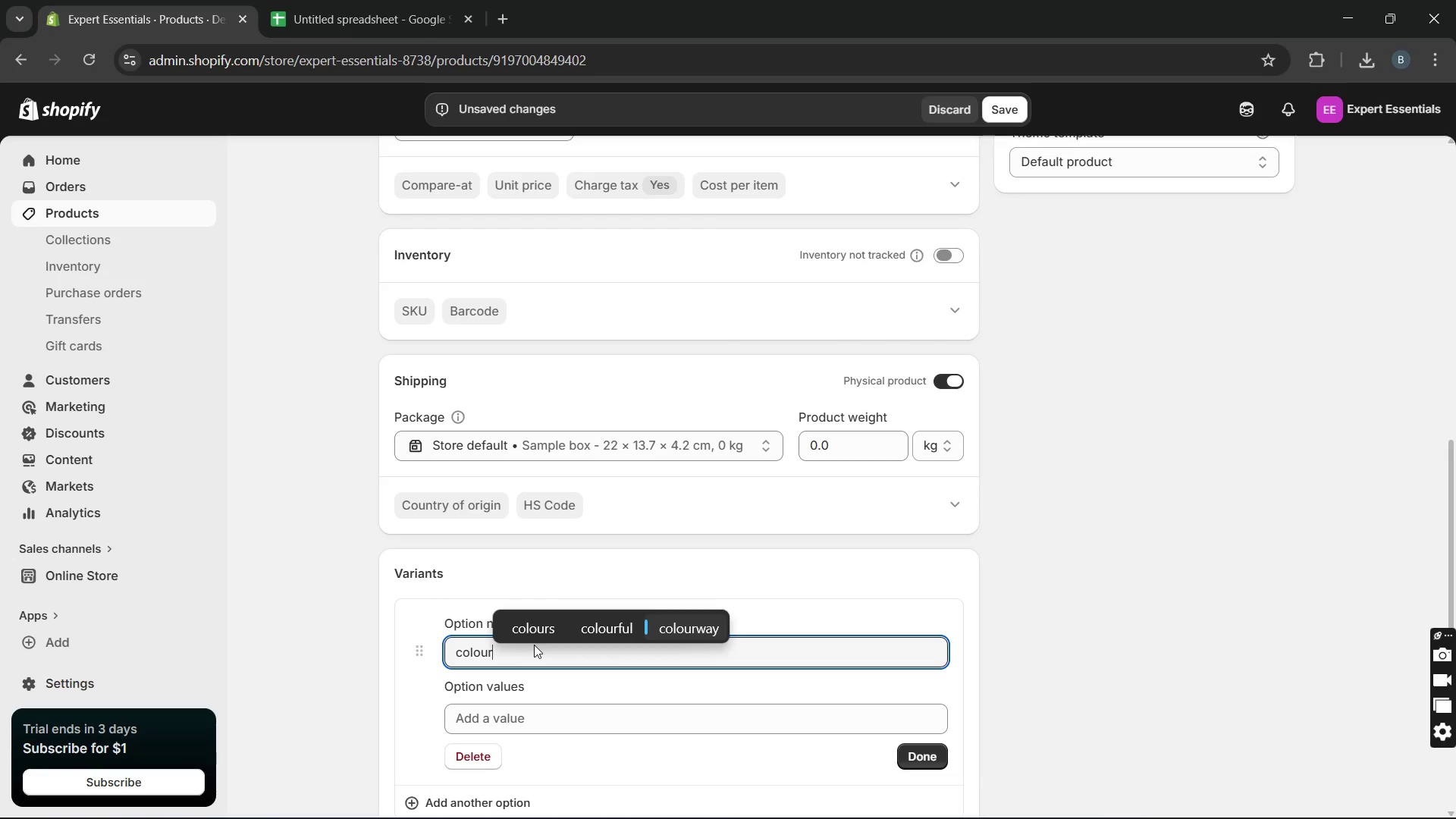 
key(Enter)
 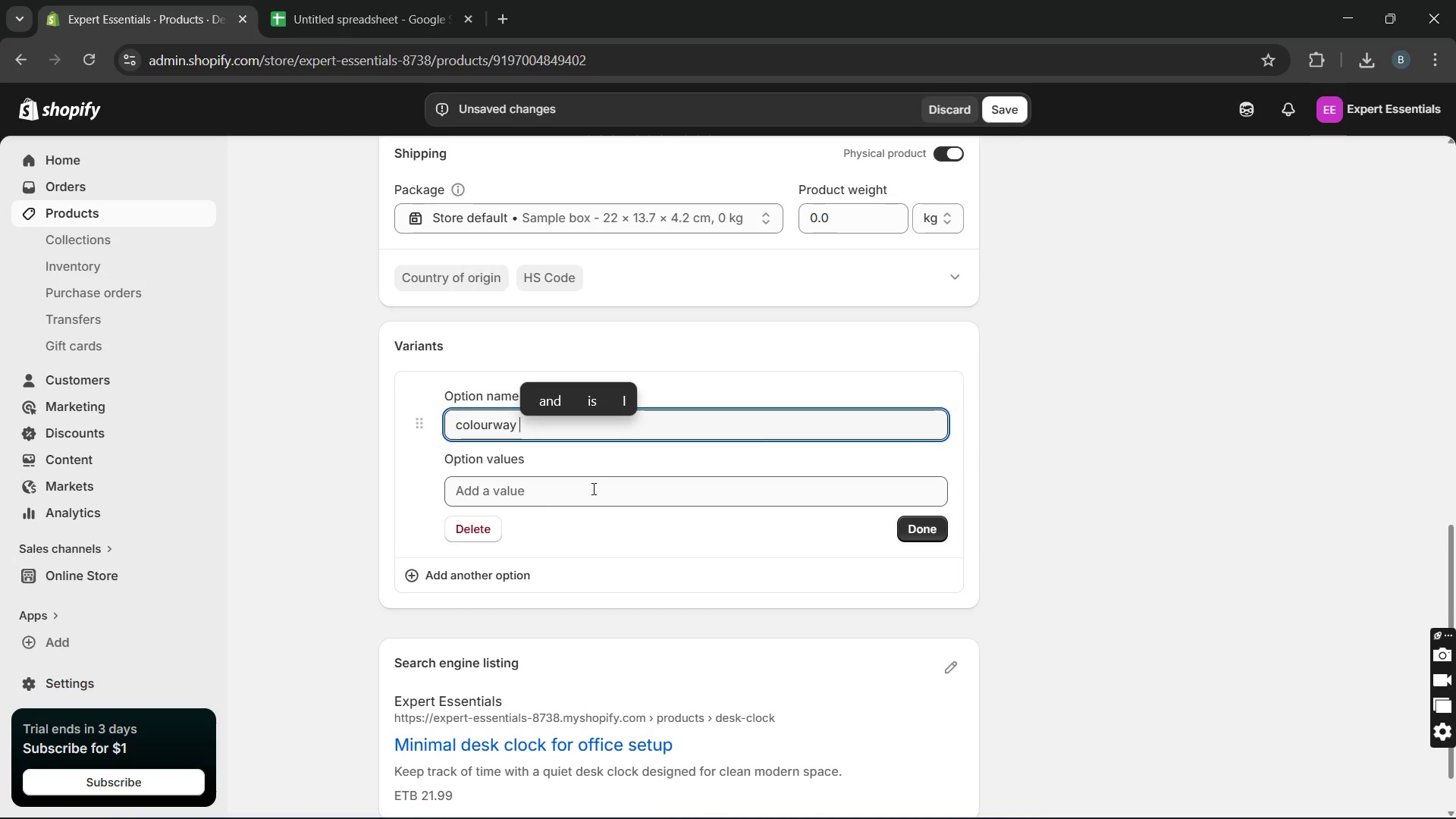 
key(Backspace)
 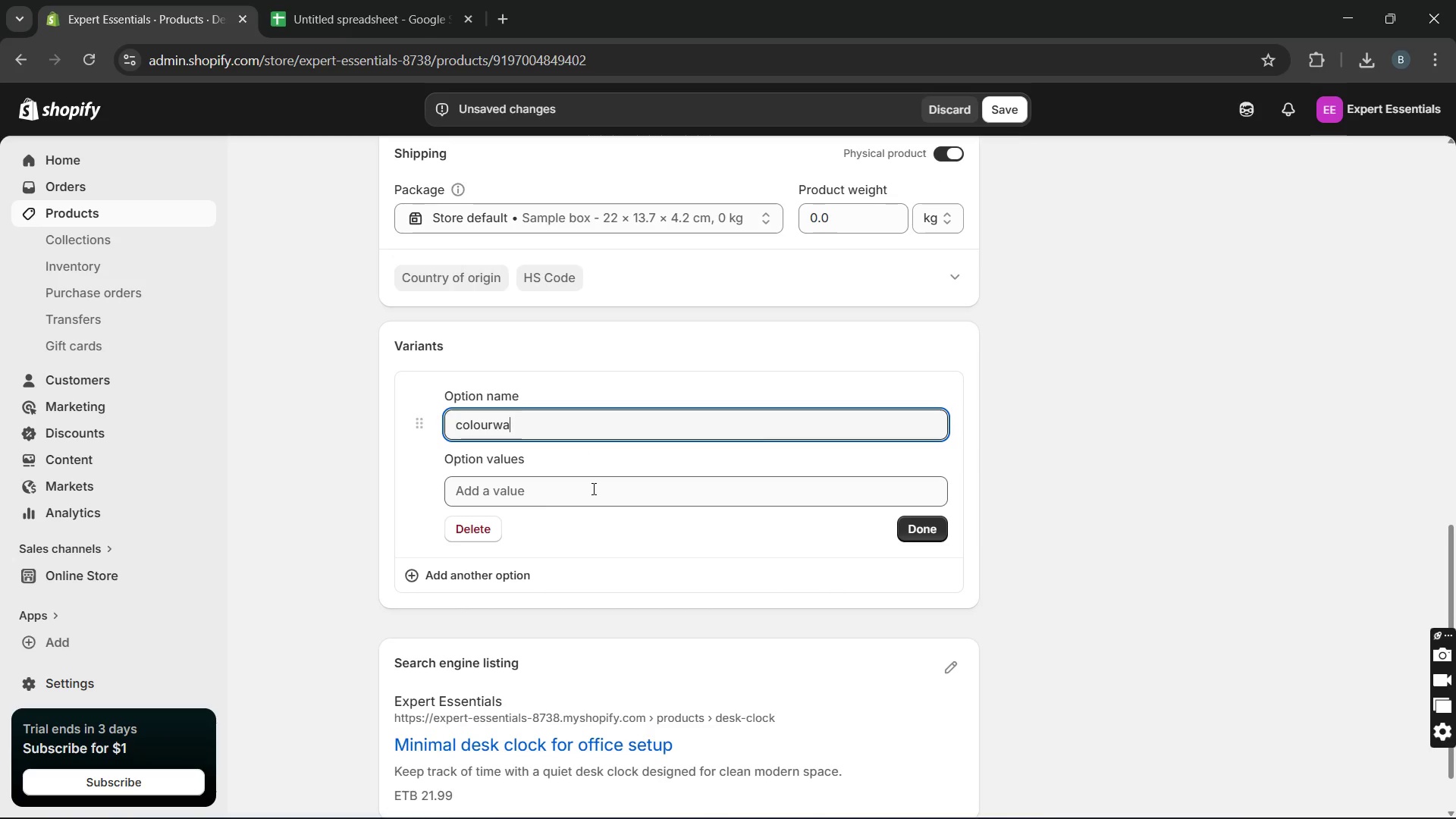 
key(Backspace)
 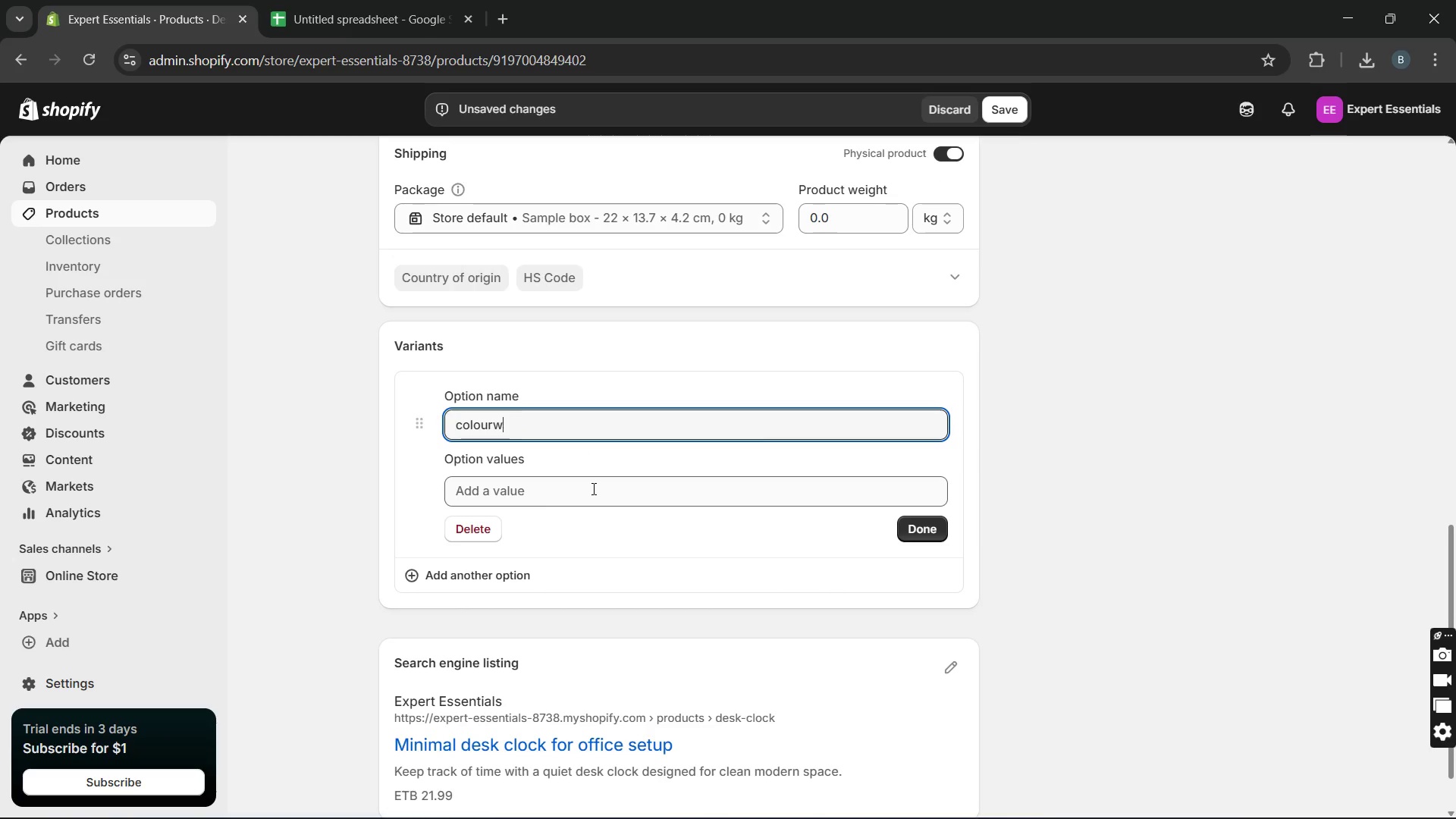 
key(Backspace)
 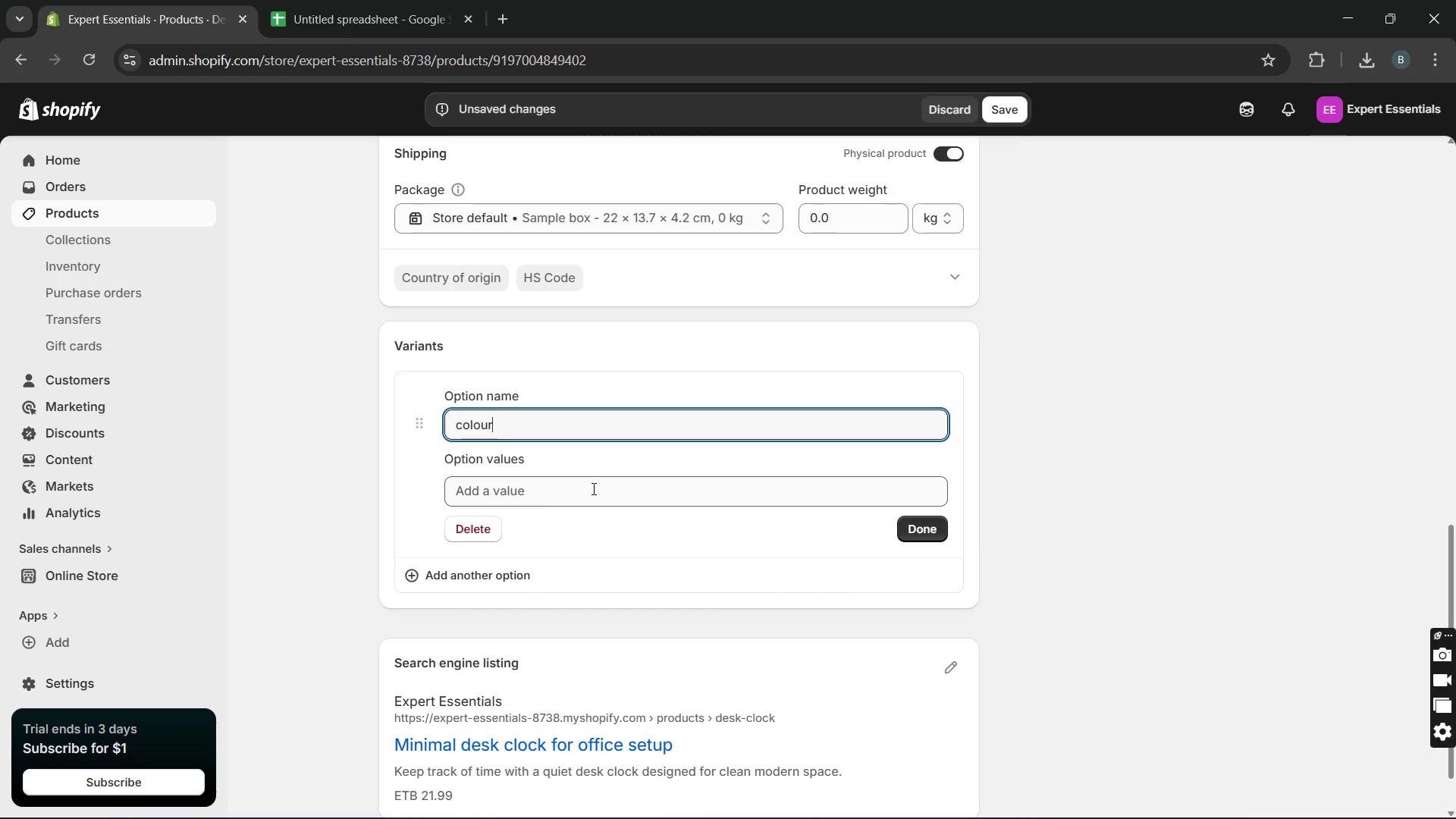 
key(Backspace)
 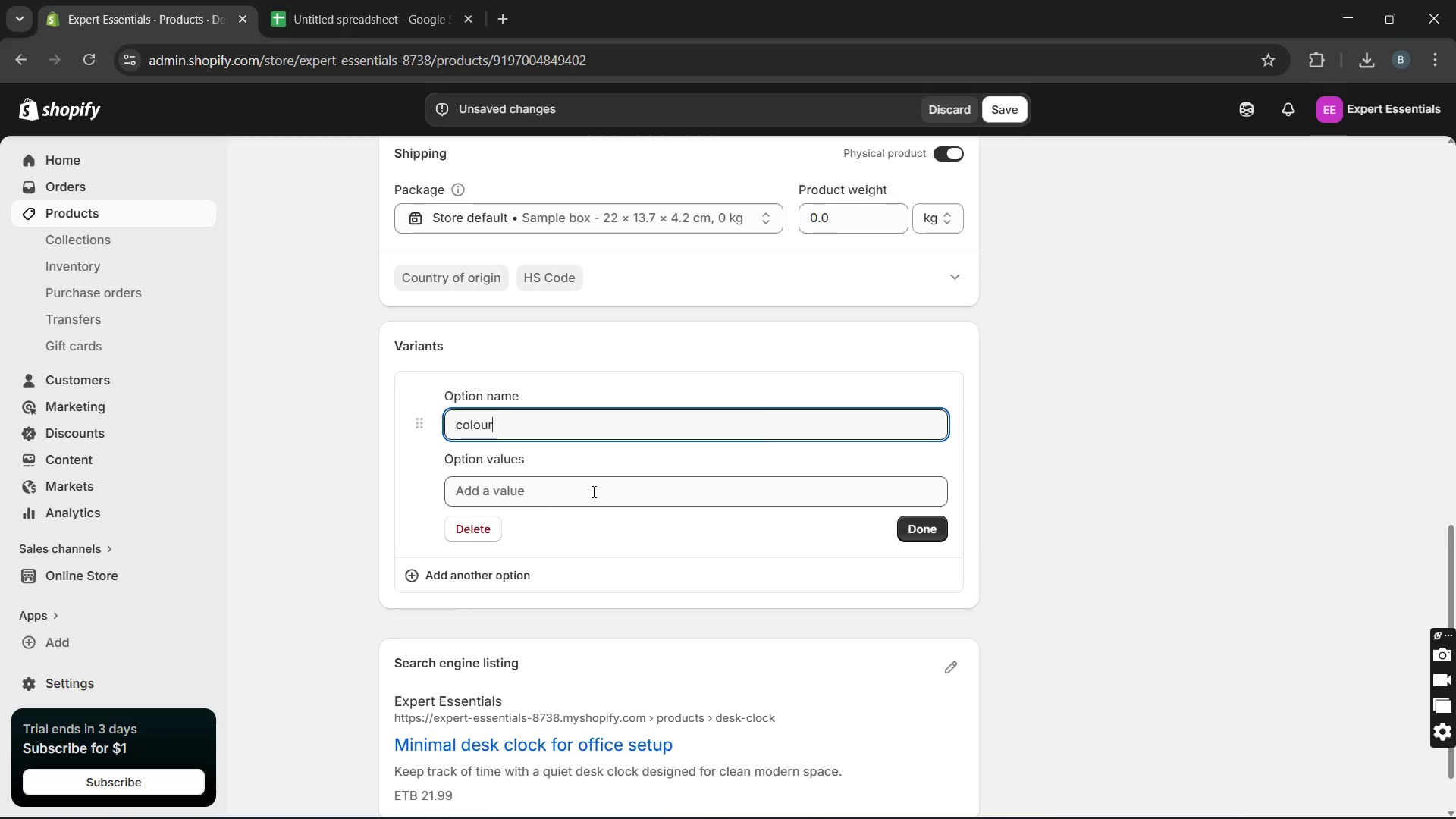 
left_click([592, 491])
 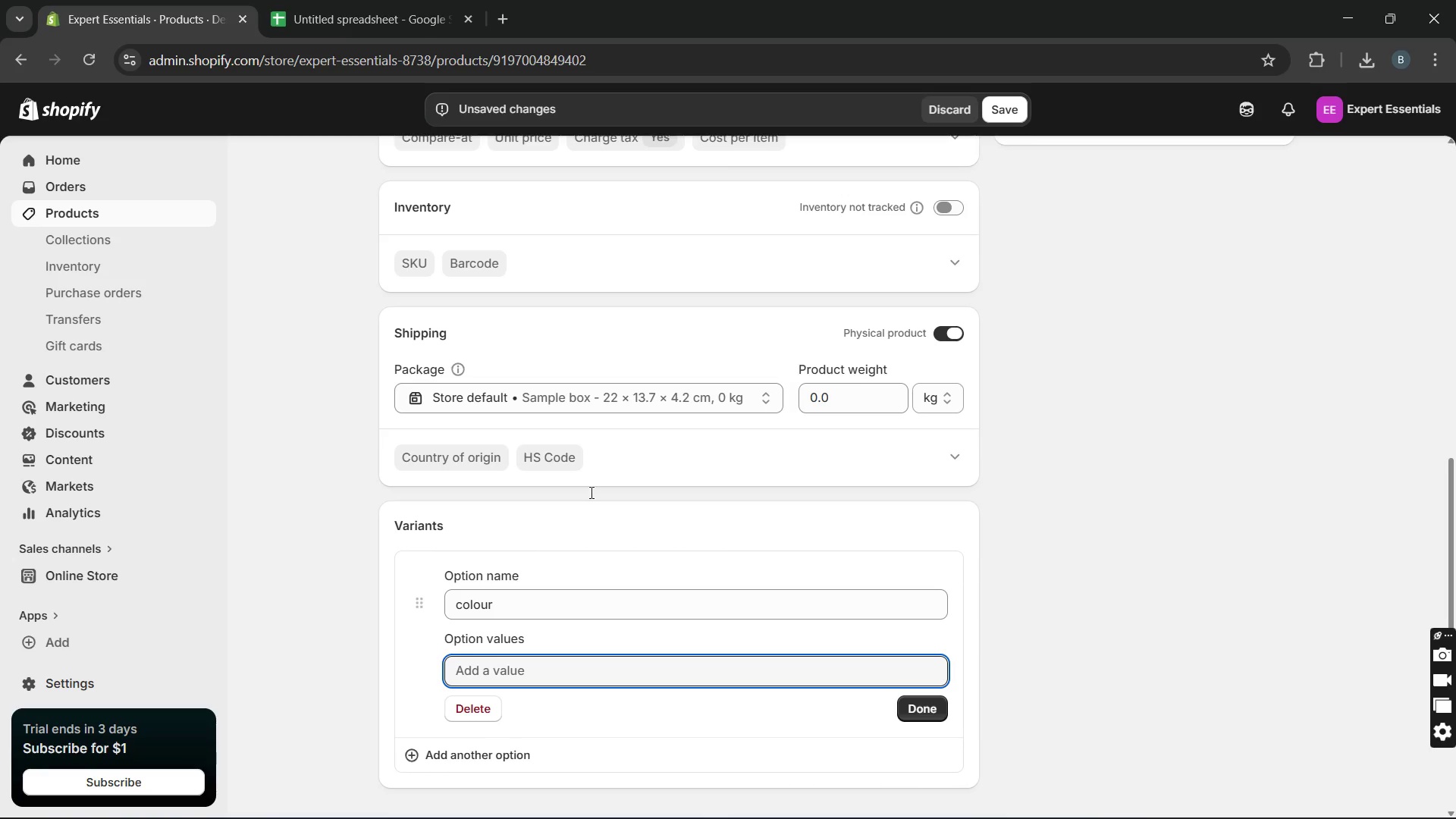 
wait(11.02)
 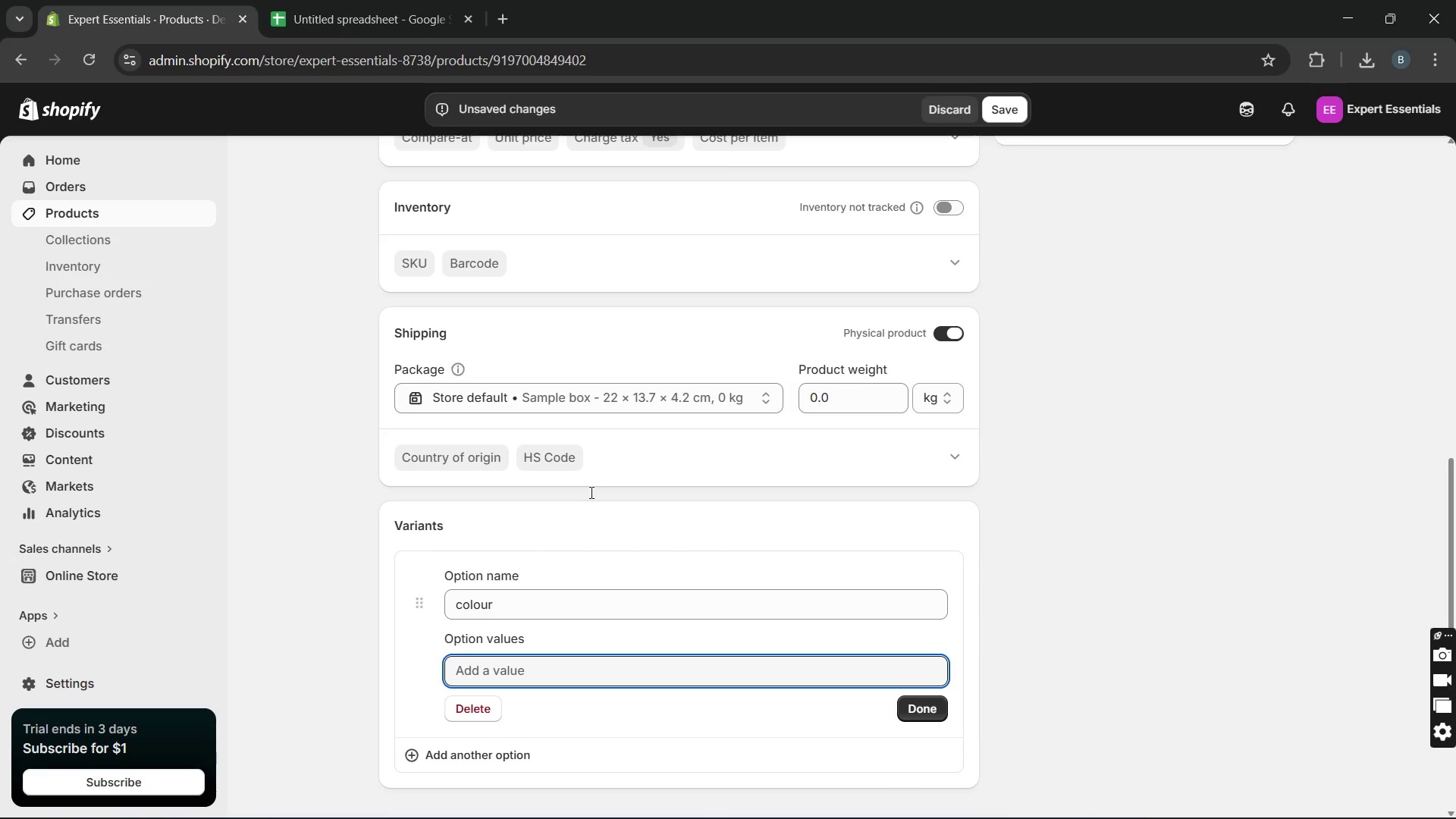 
left_click([538, 613])
 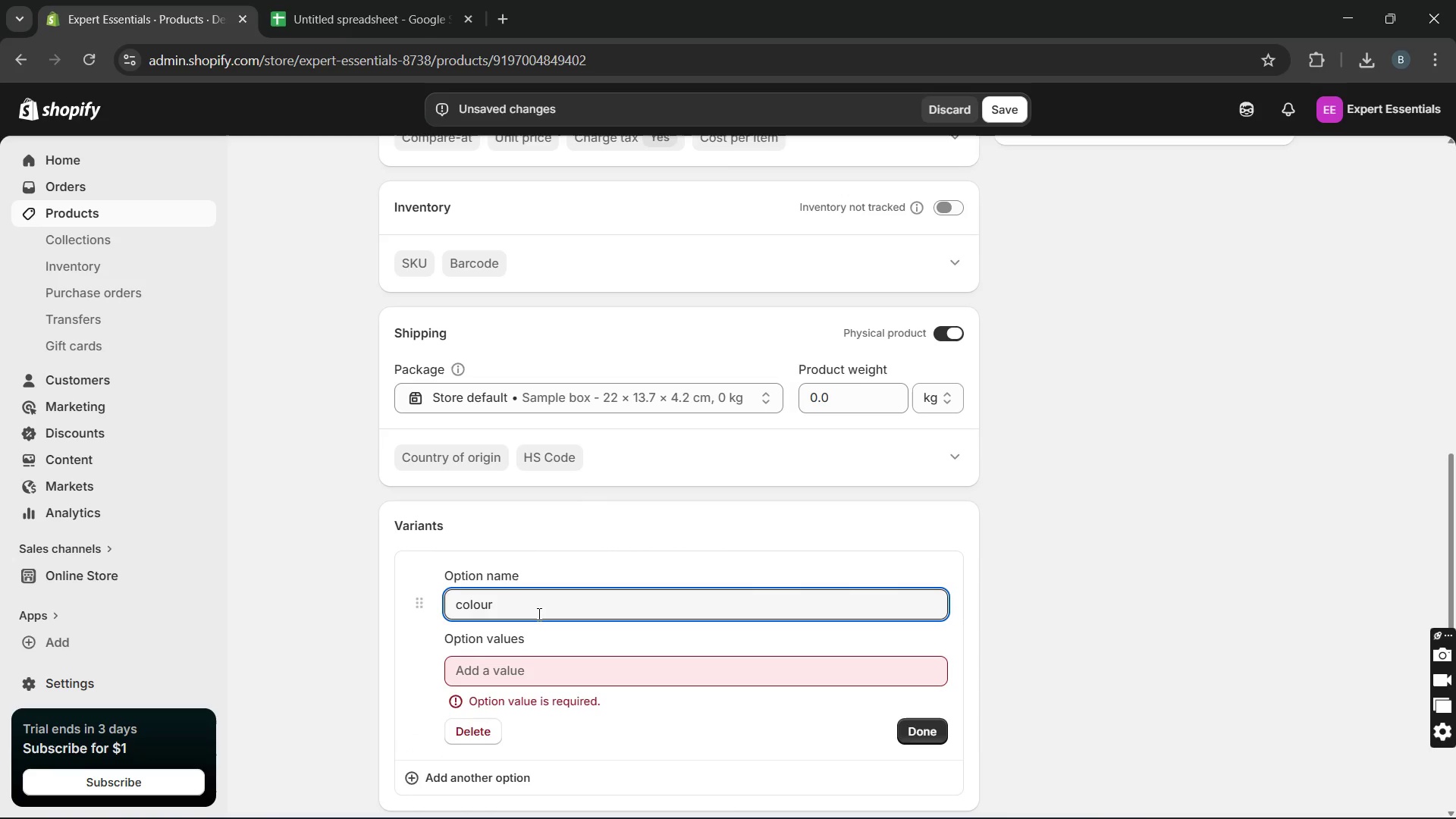 
key(Backspace)
 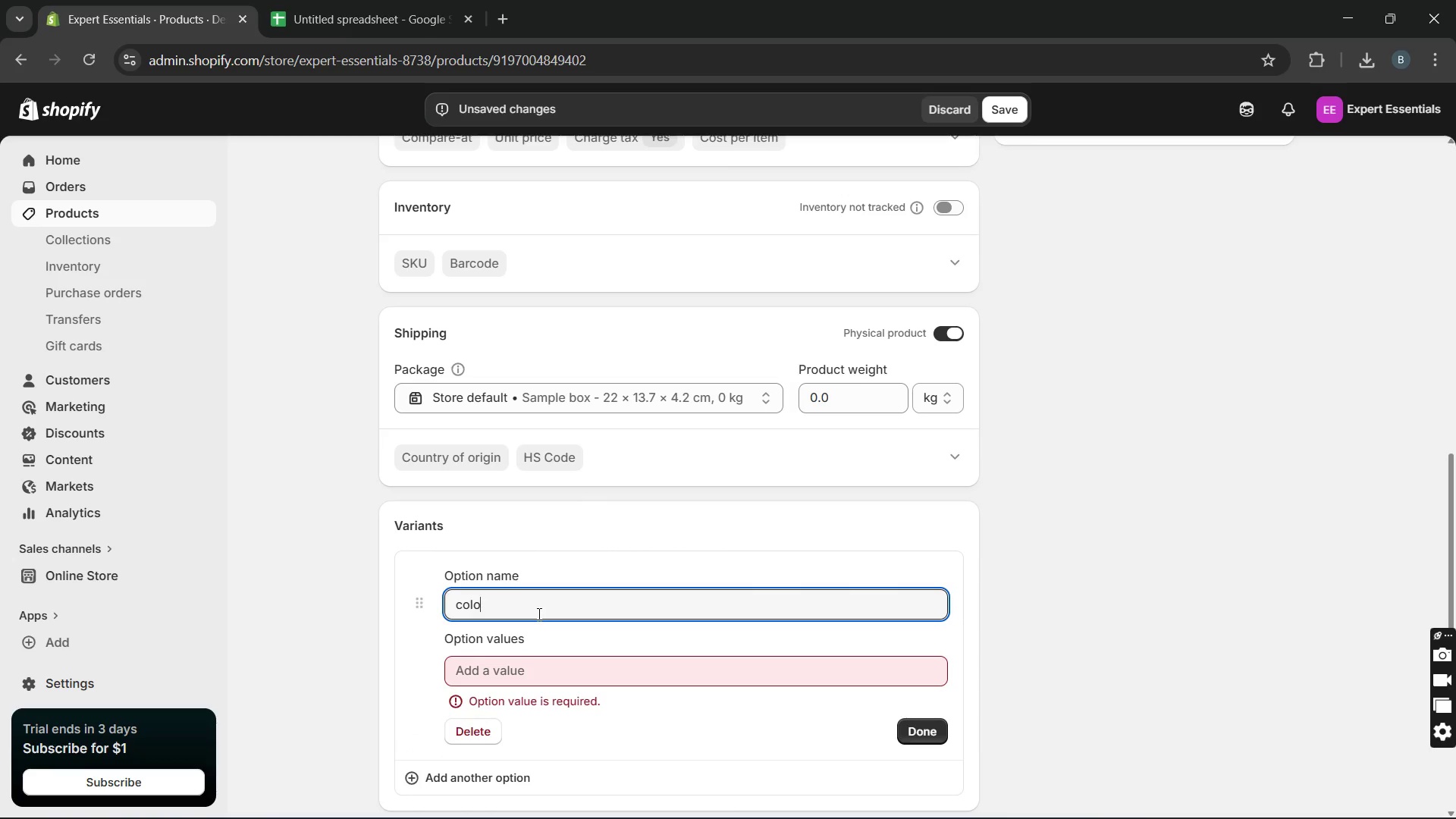 
key(Backspace)
 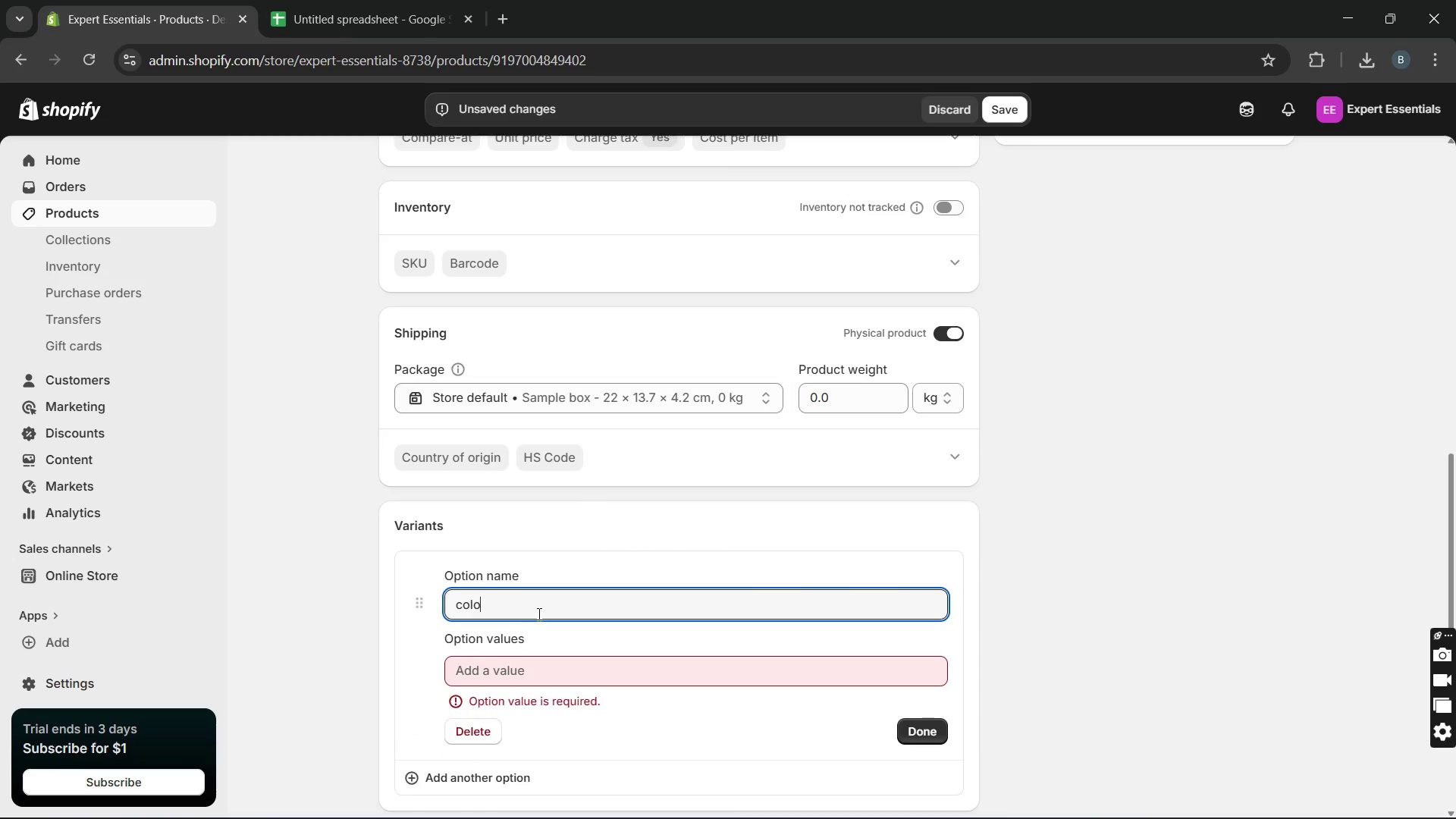 
key(R)
 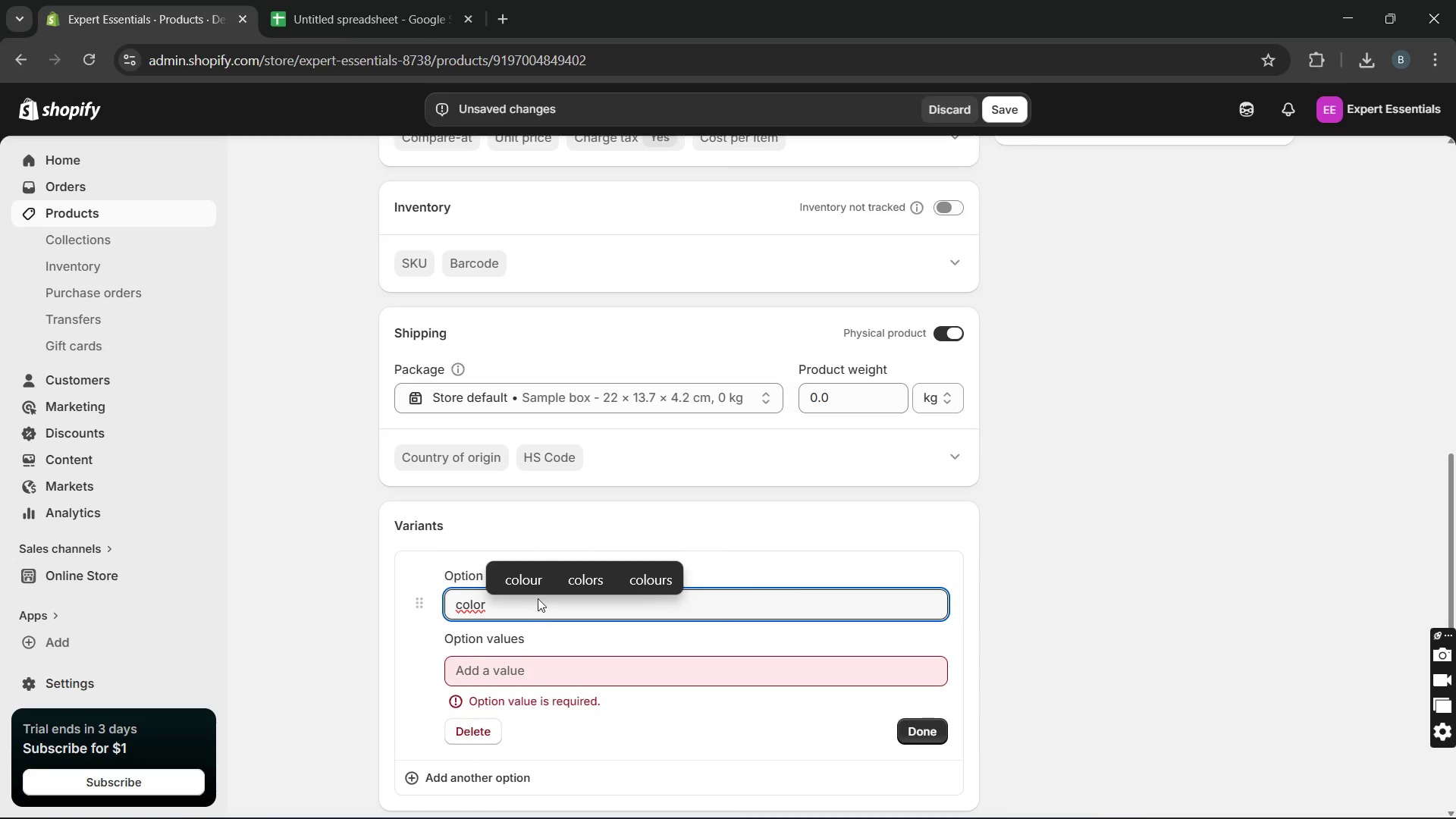 
left_click([538, 581])
 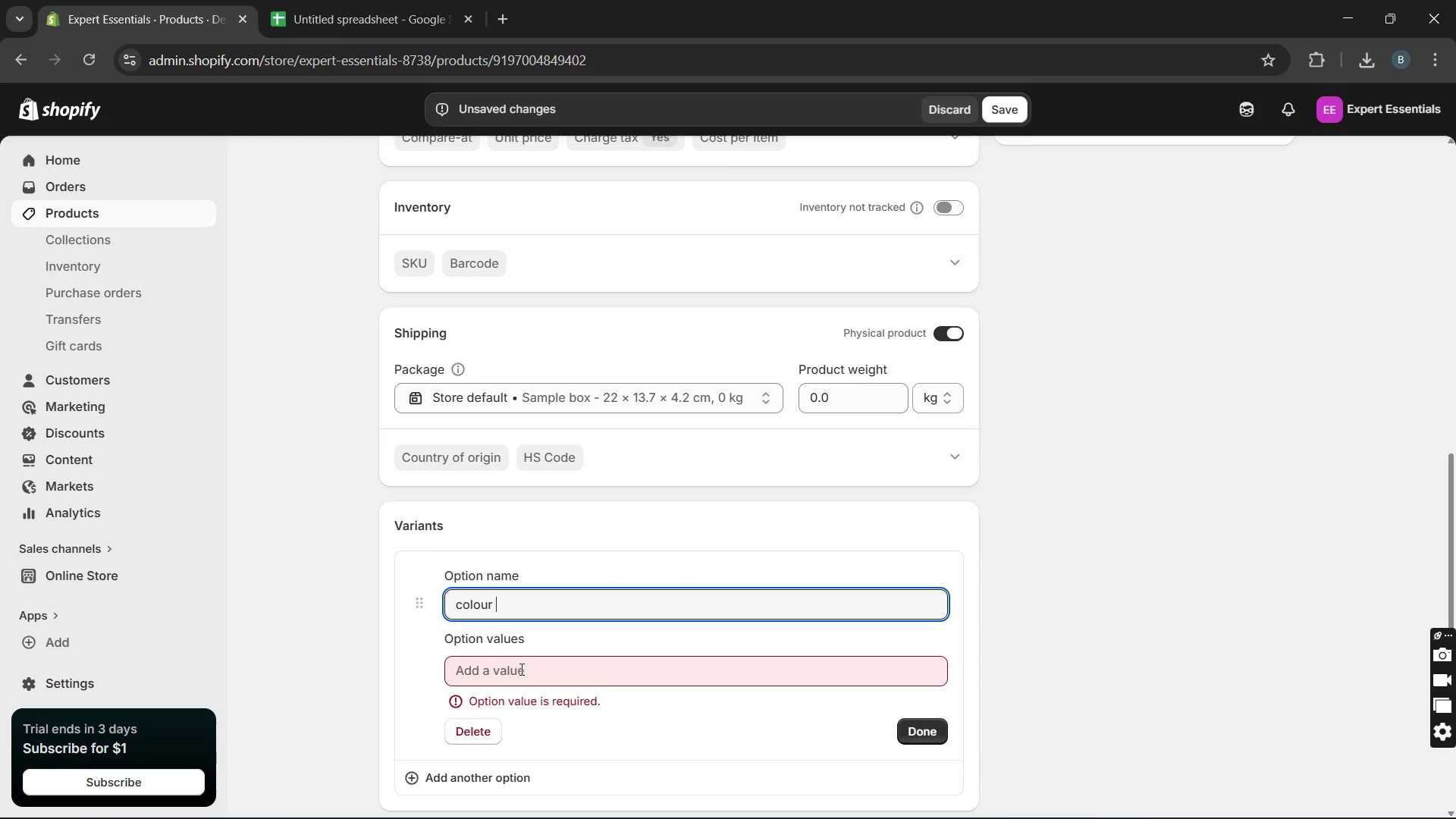 
left_click([520, 669])
 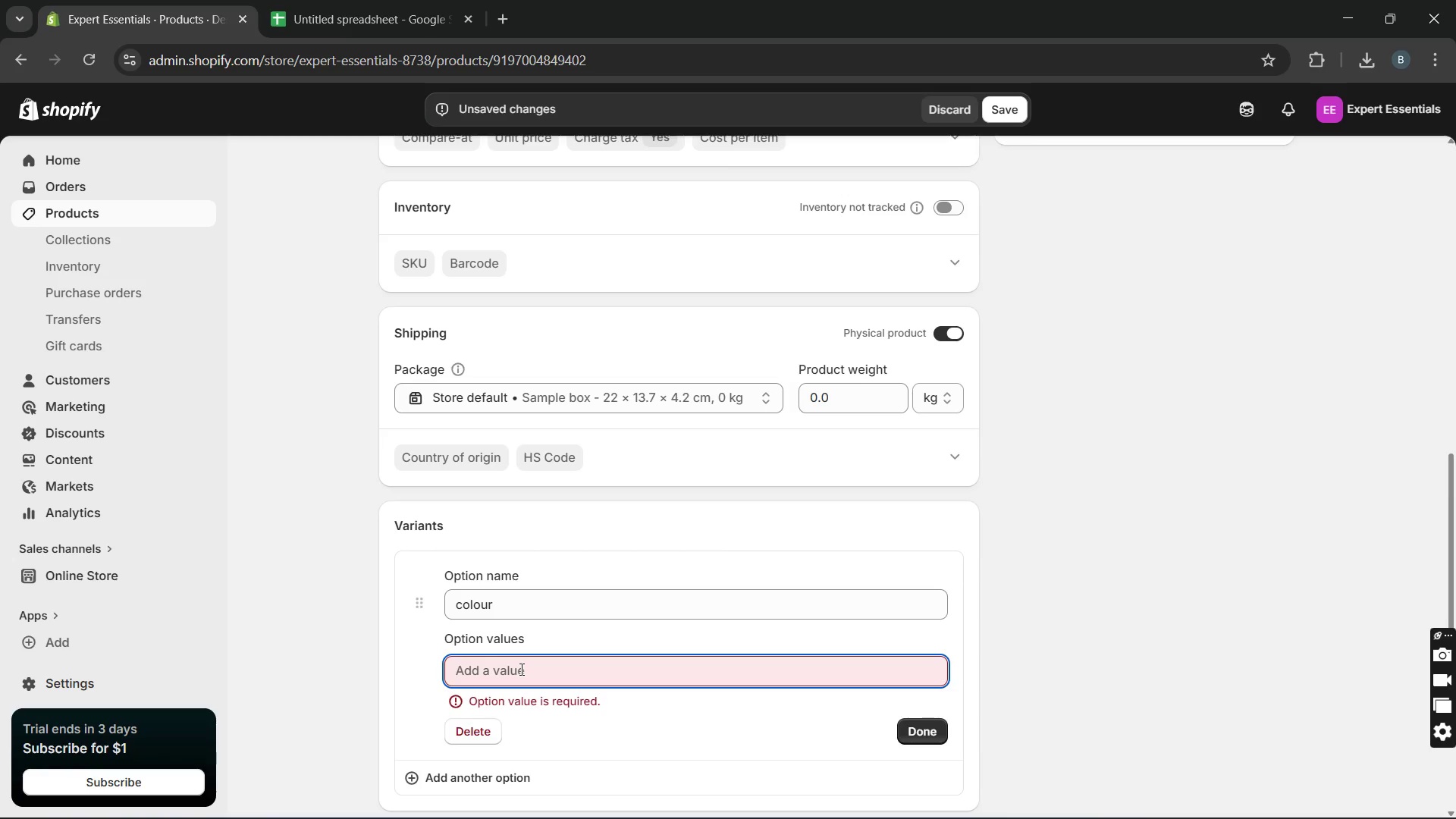 
wait(15.12)
 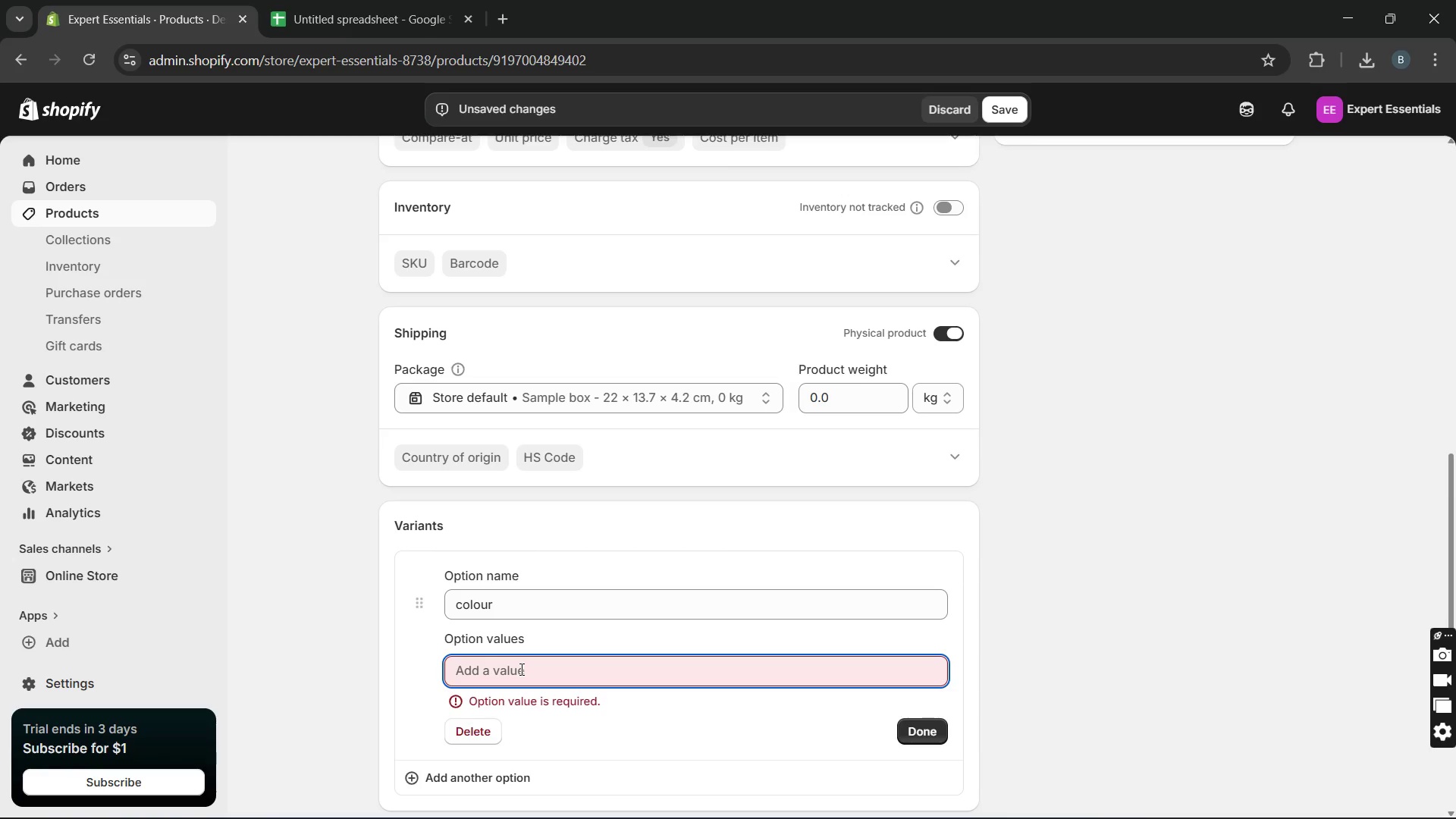 
type(b)
key(Backspace)
type(Black)
 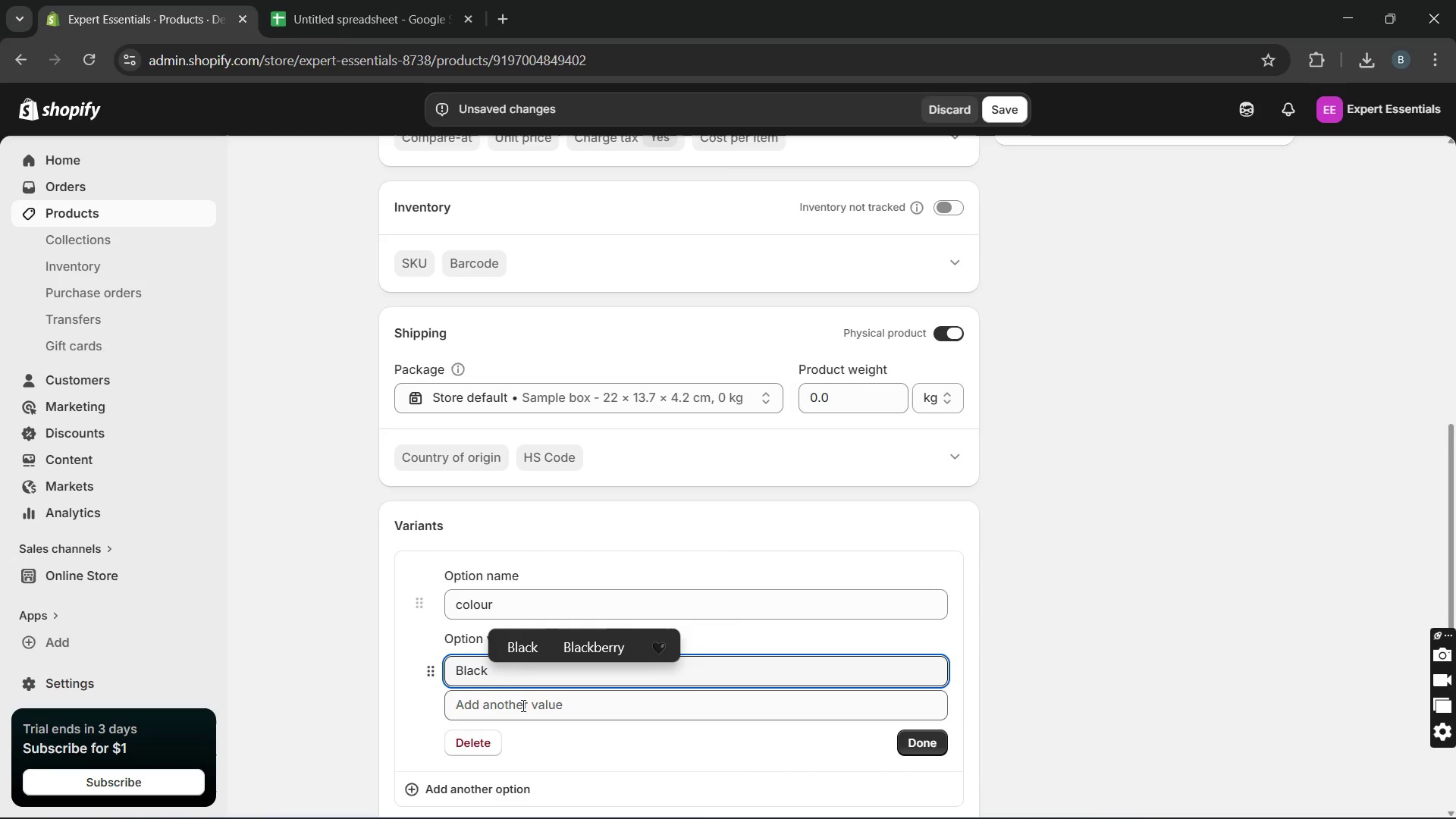 
left_click([522, 709])
 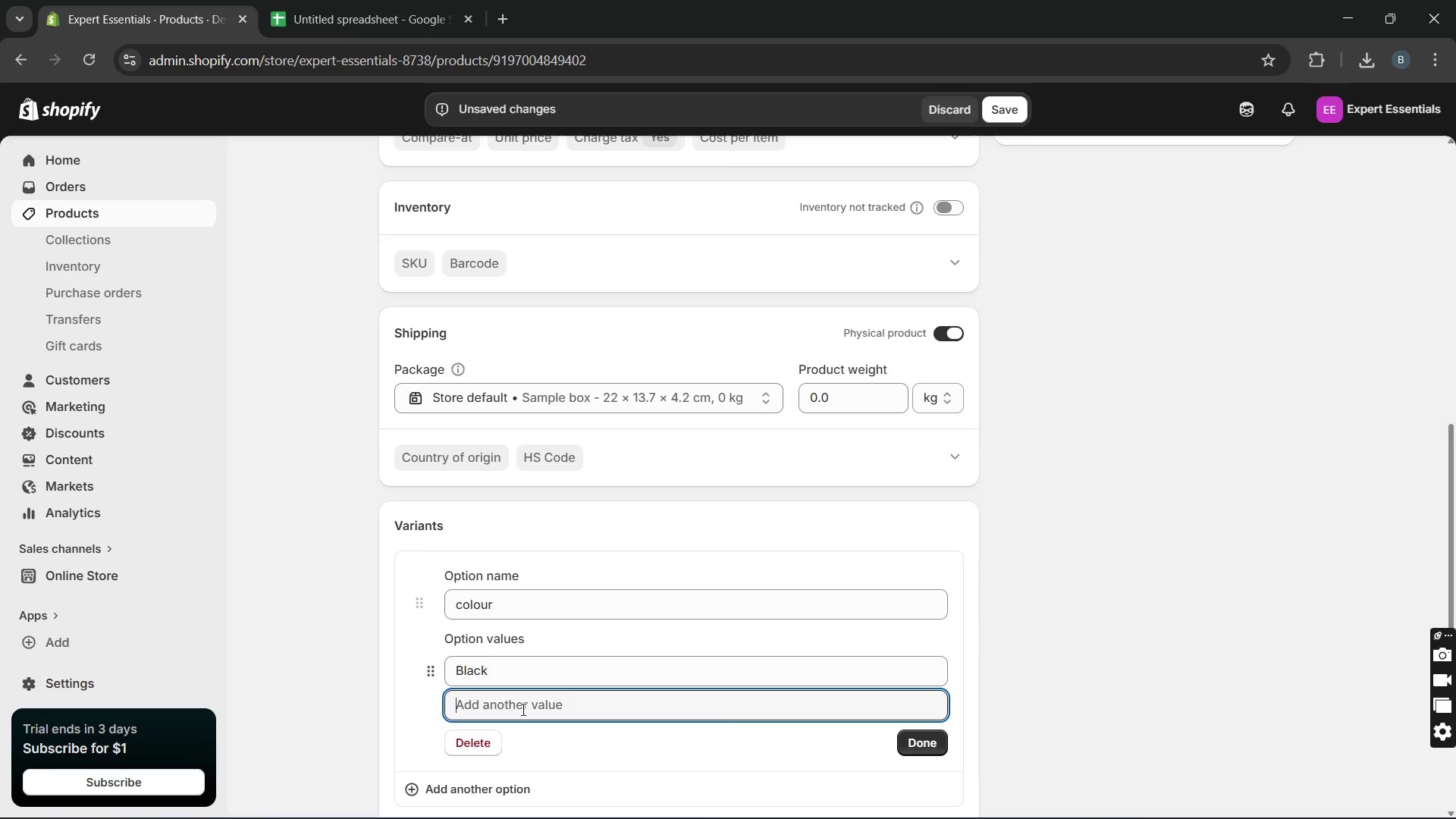 
type(white)
 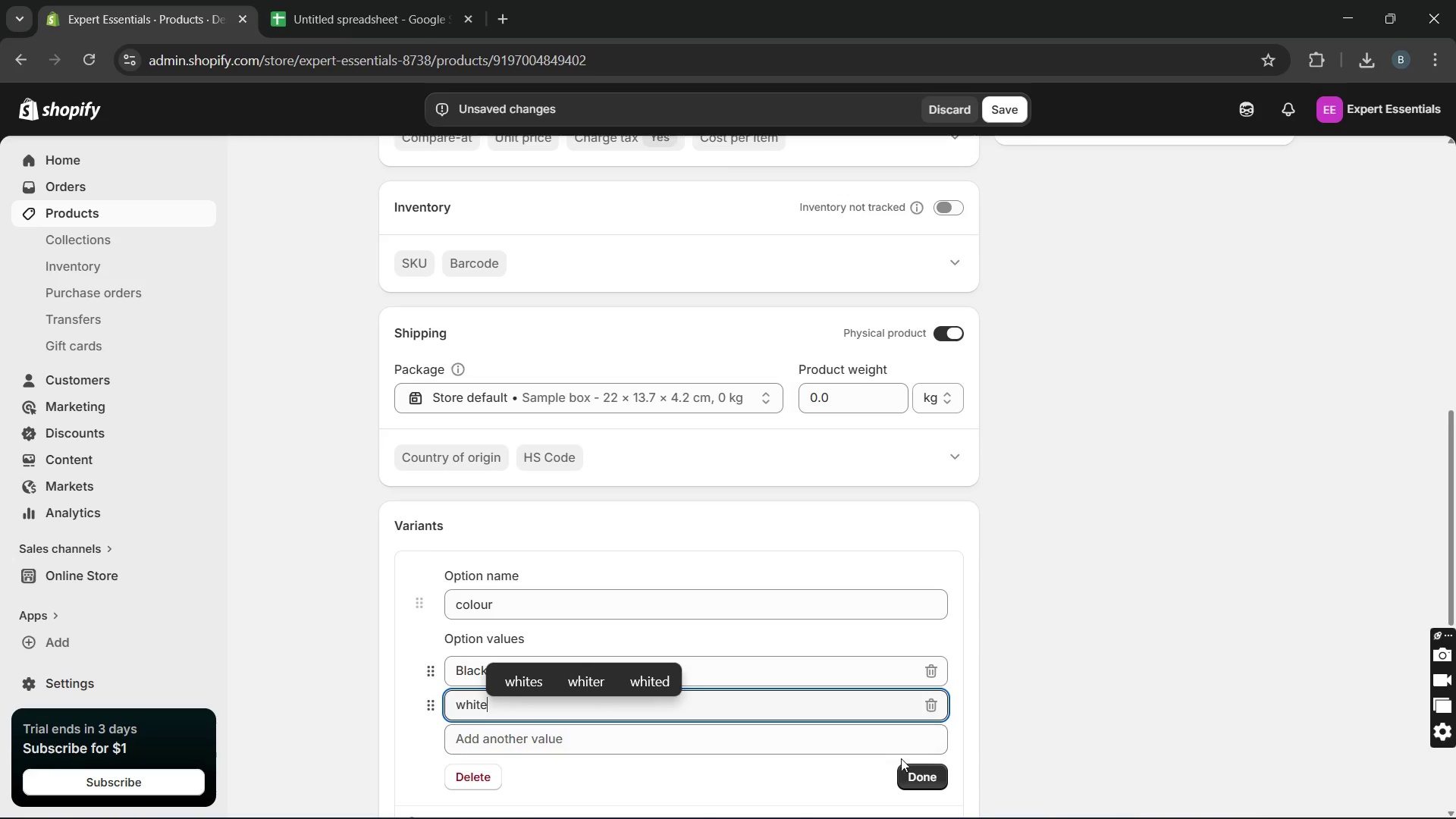 
left_click([909, 773])
 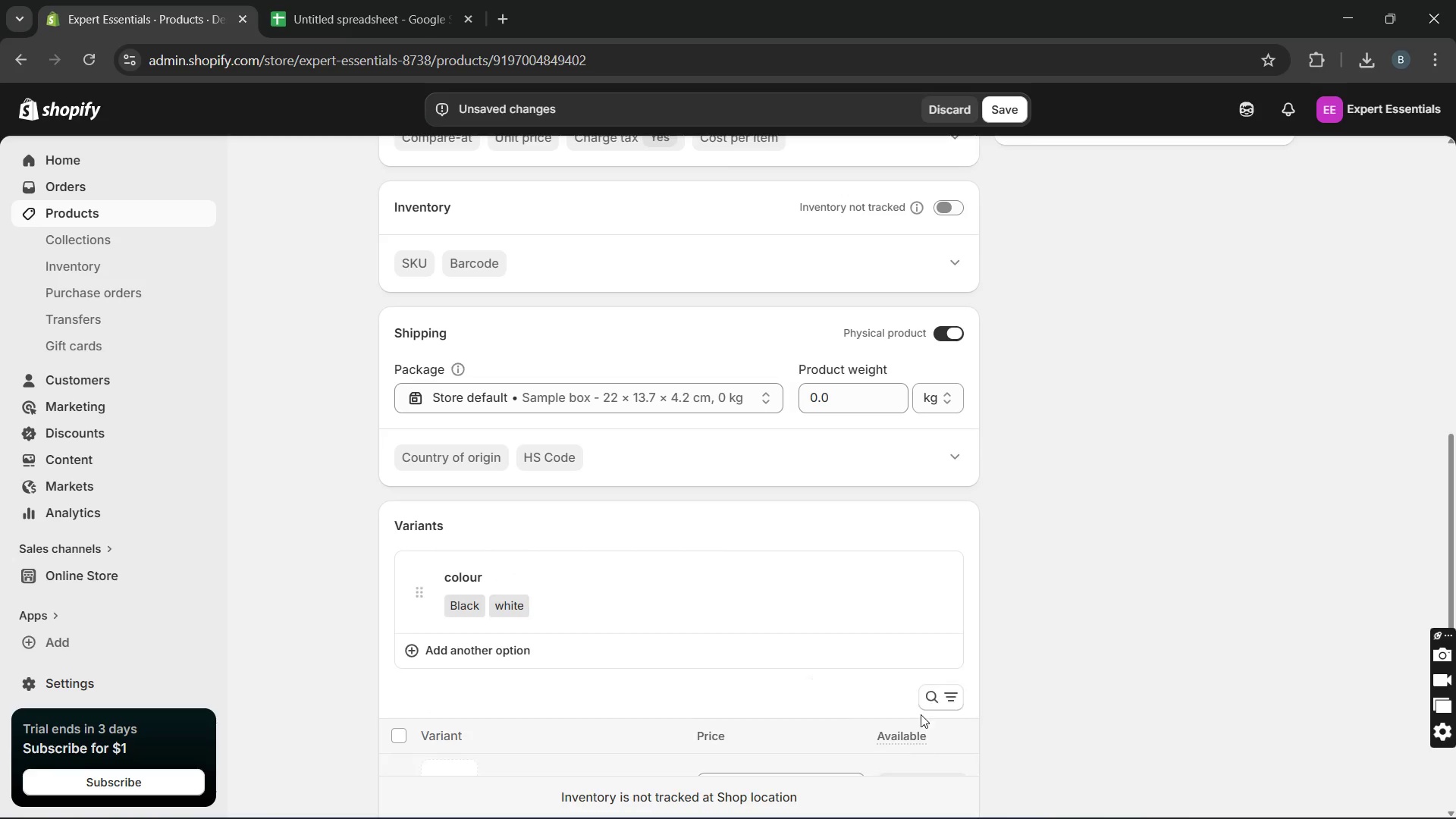 
mouse_move([955, 563])
 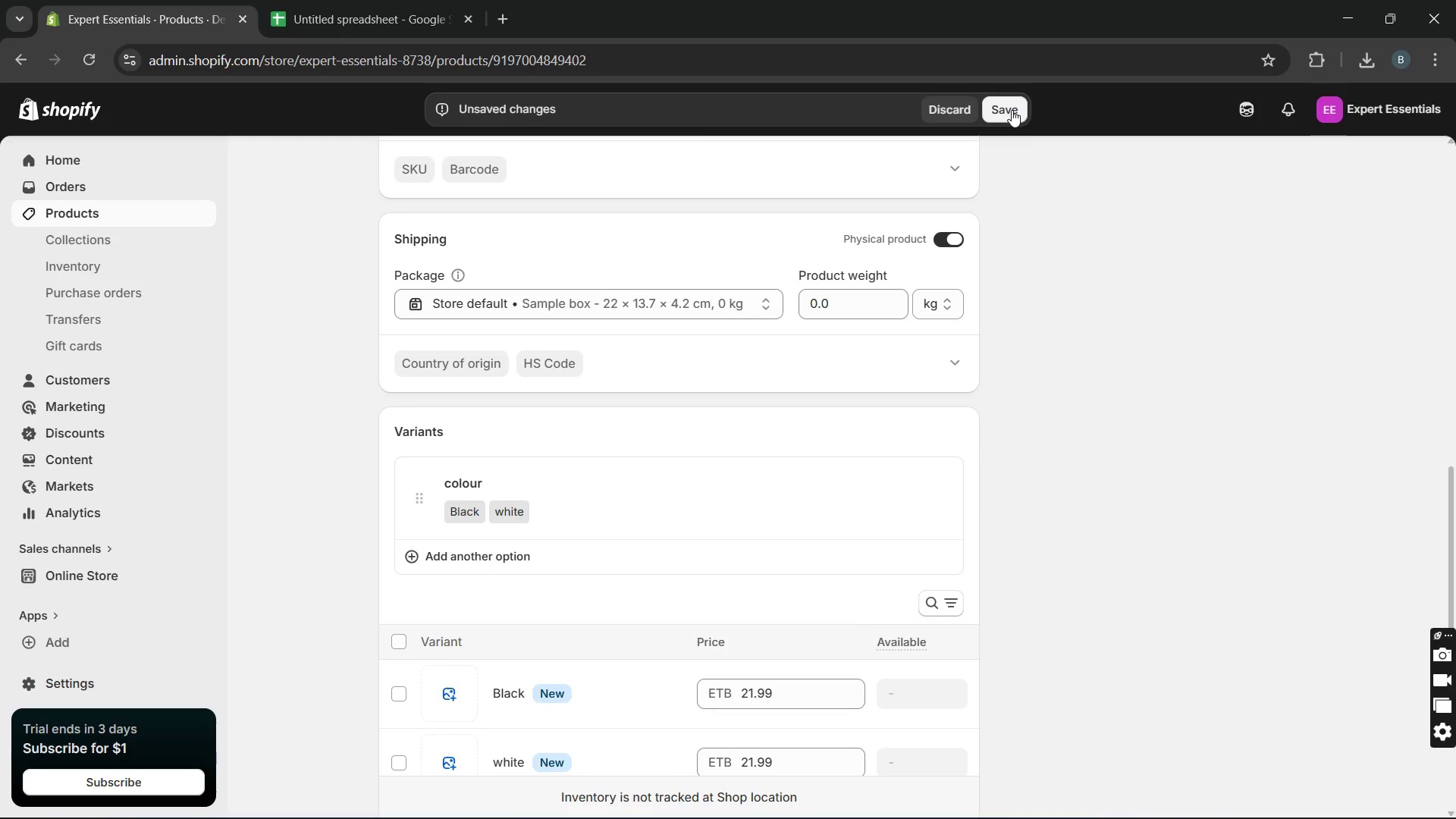 
left_click([1012, 110])
 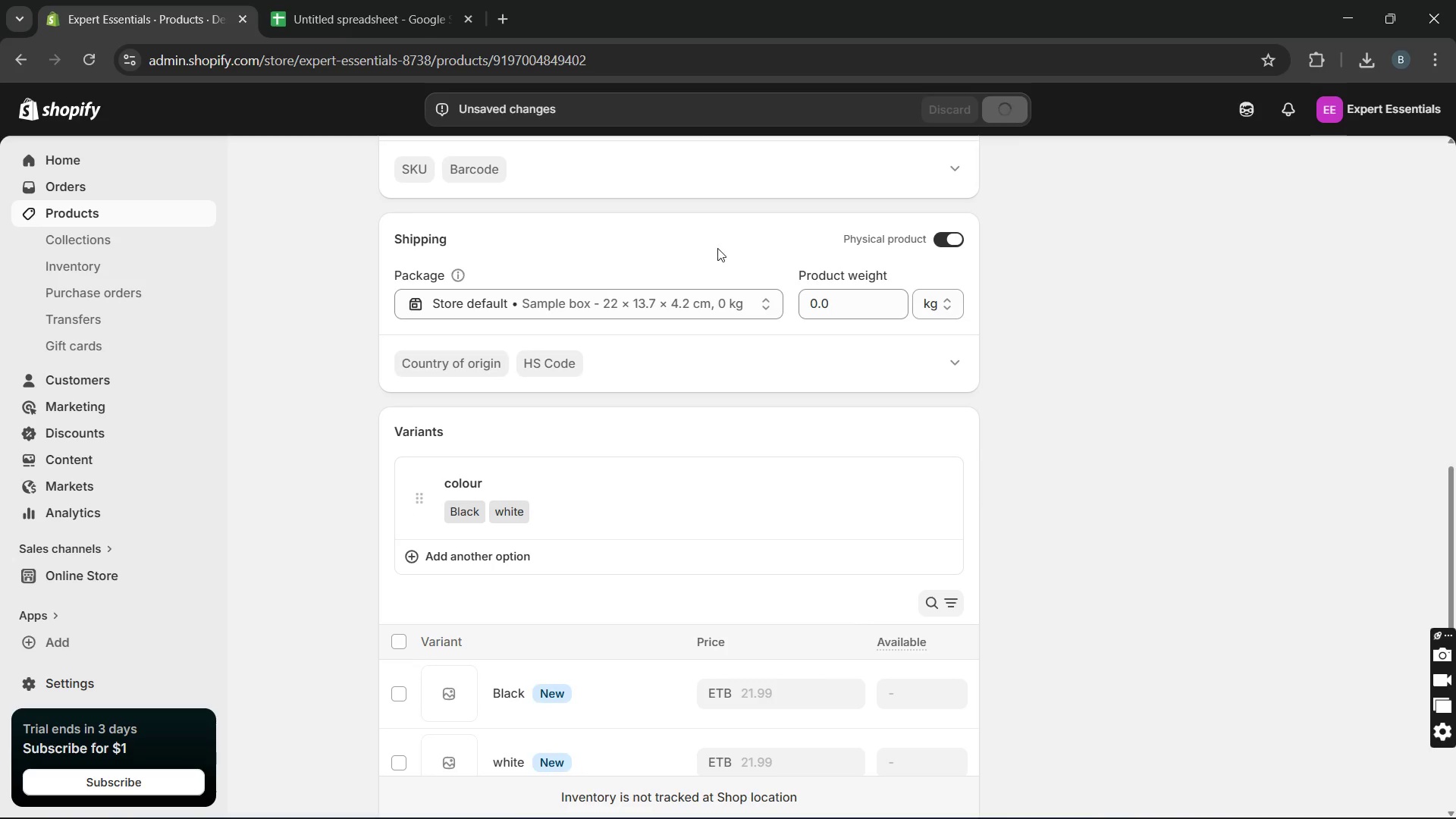 
mouse_move([571, 357])
 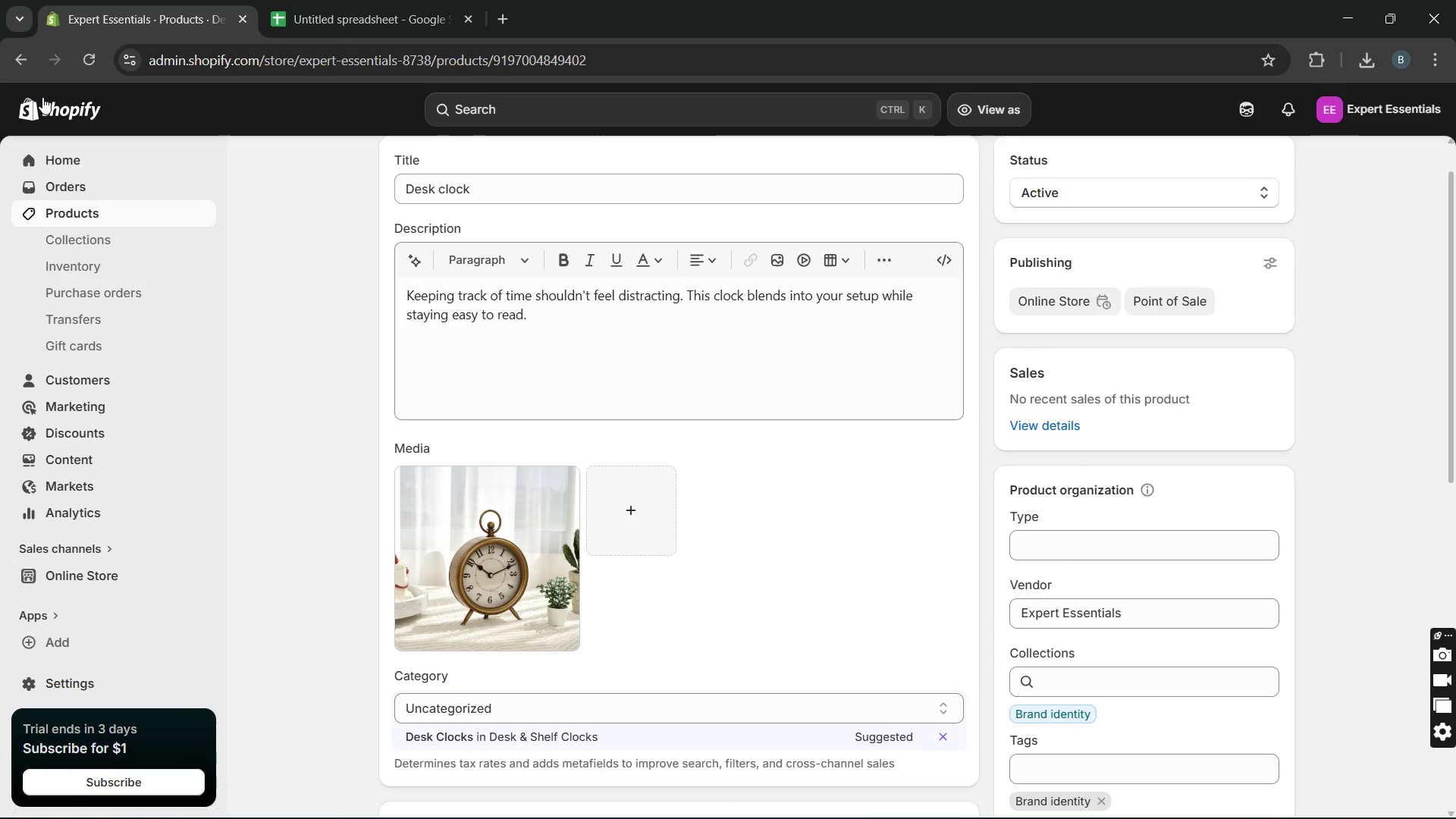 
left_click([58, 215])
 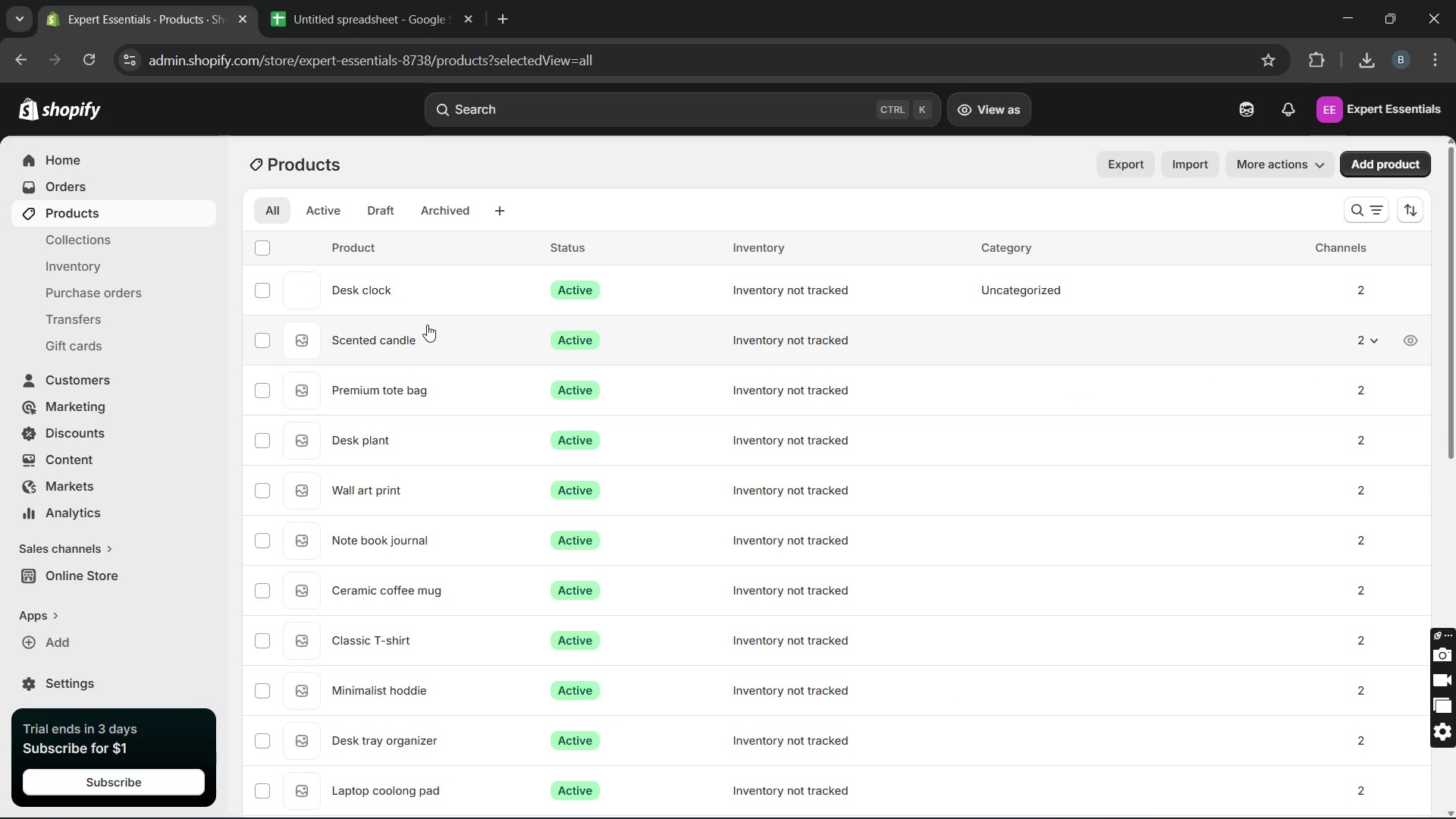 
double_click([426, 326])
 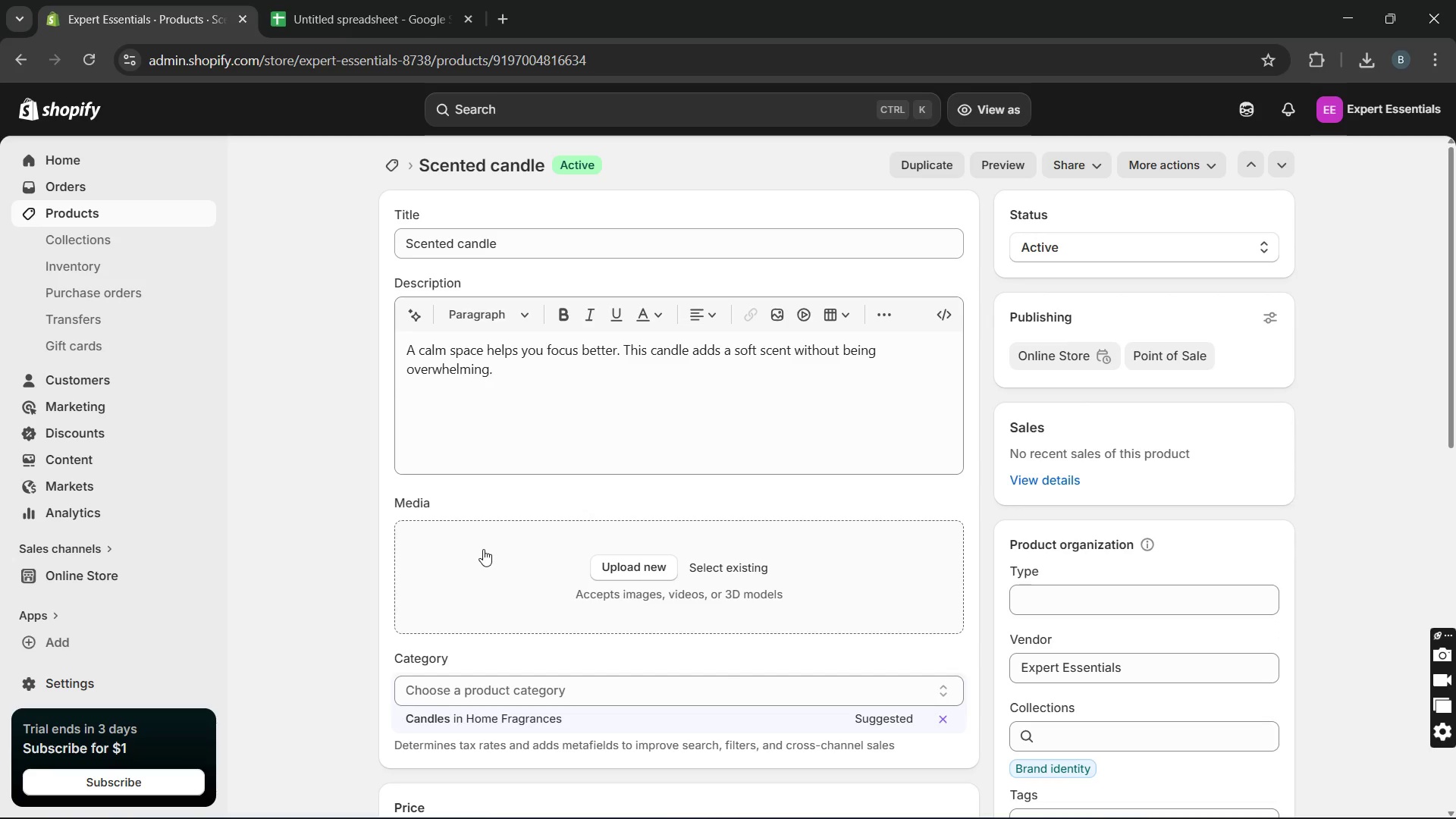 
wait(5.83)
 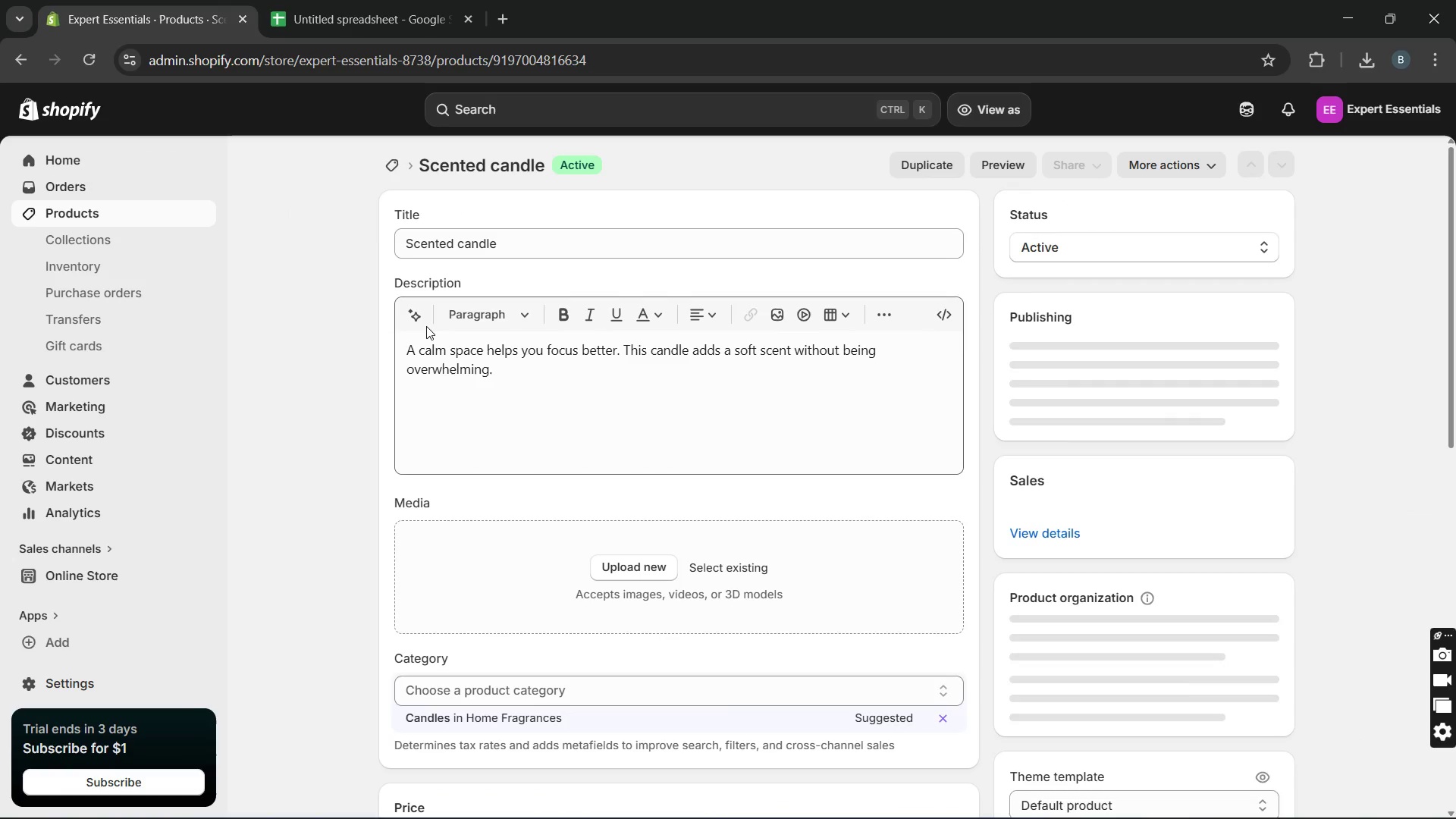 
left_click([610, 553])
 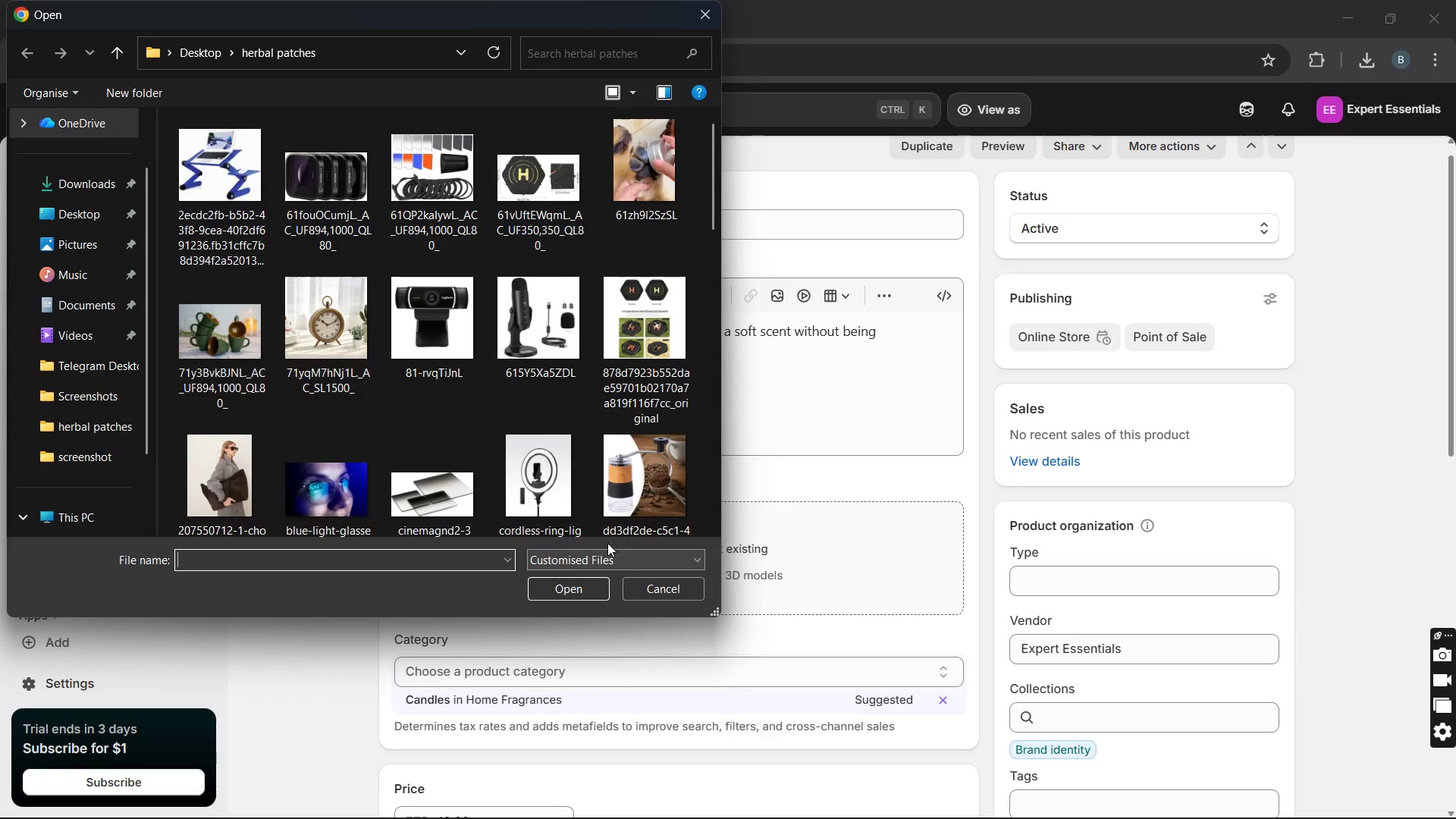 
scroll: coordinate [585, 387], scroll_direction: down, amount: 47.0
 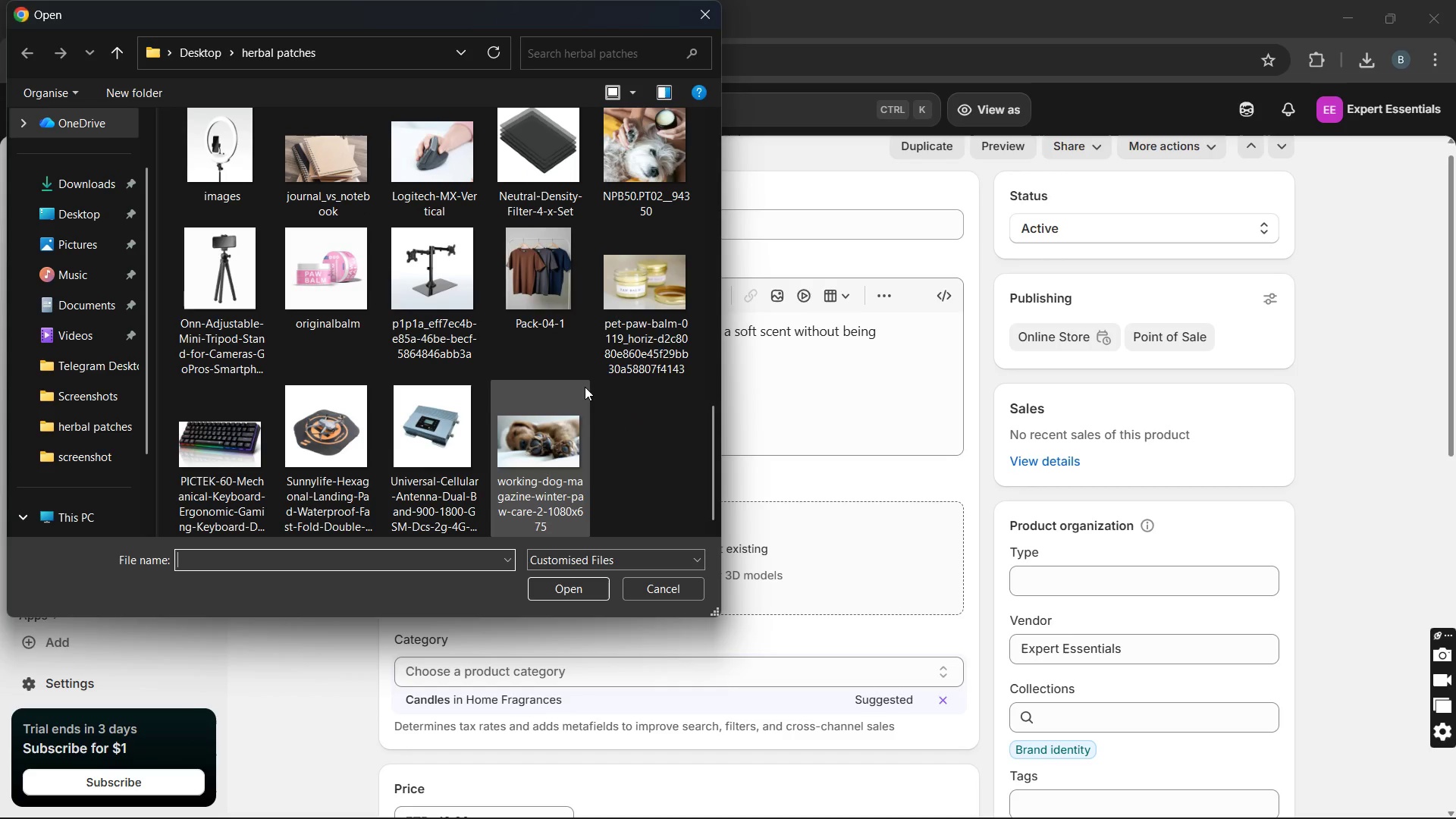 
scroll: coordinate [585, 387], scroll_direction: up, amount: 2.0
 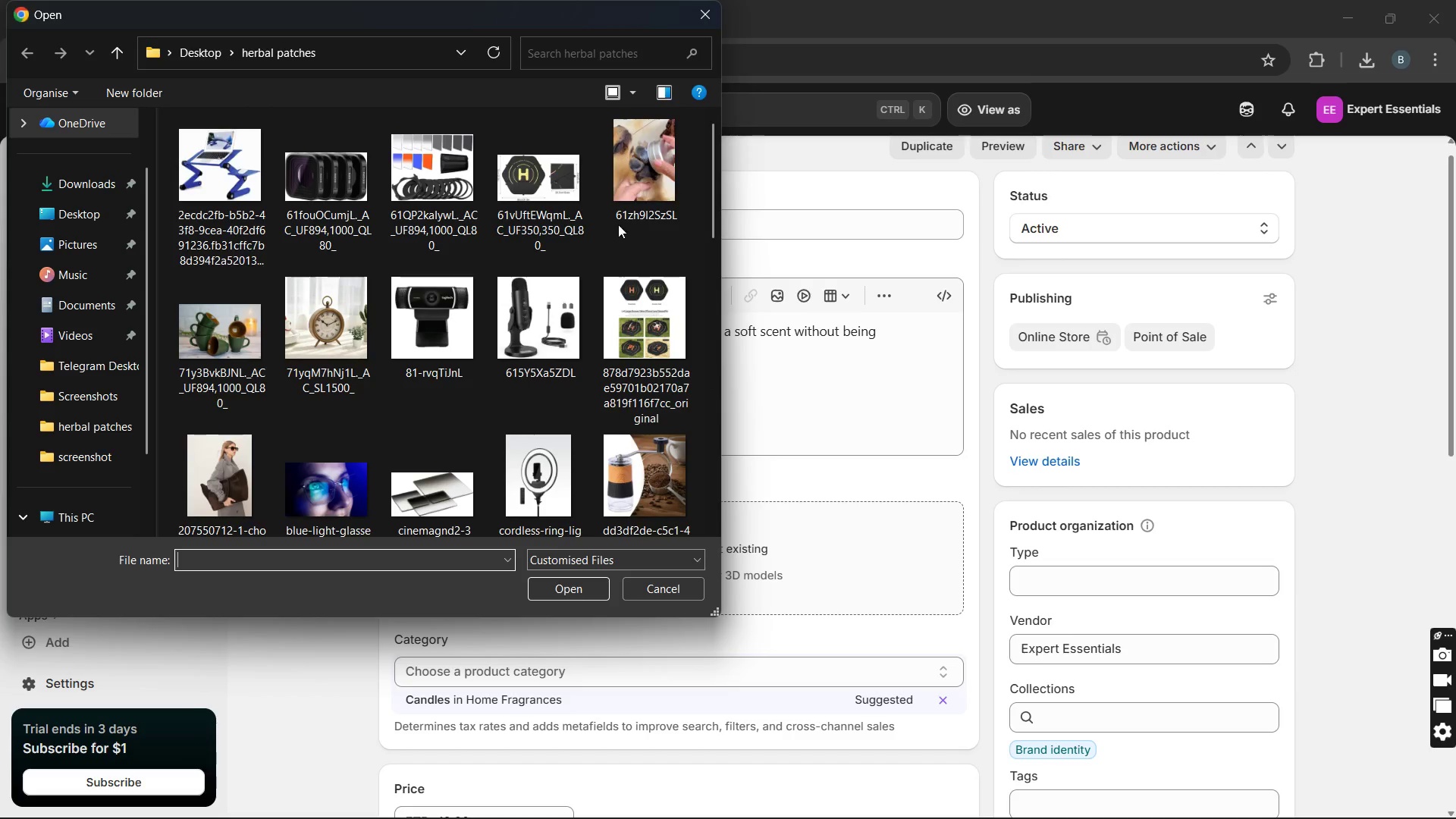 
scroll: coordinate [518, 422], scroll_direction: down, amount: 1.0
 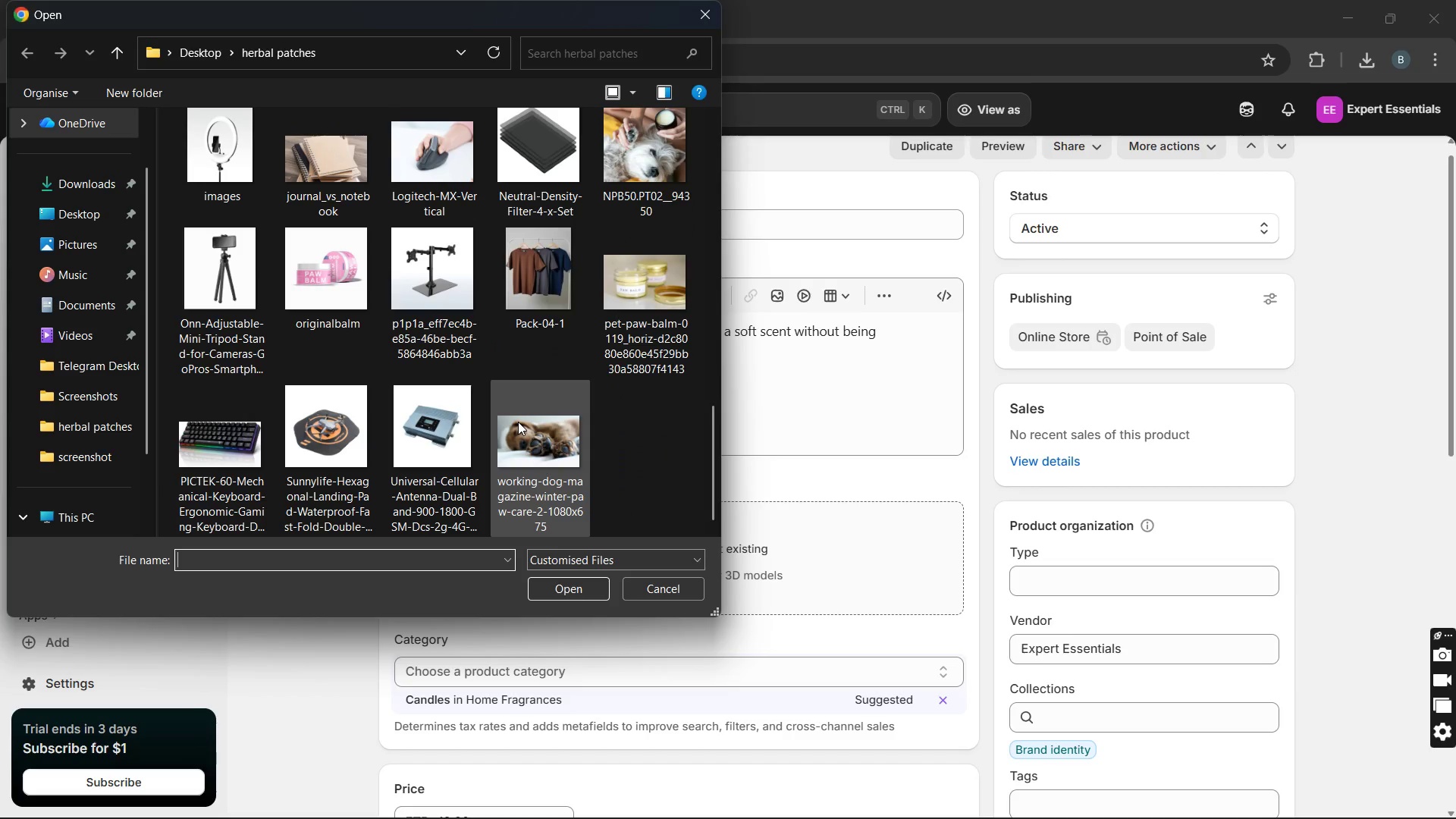 
left_click([518, 422])
 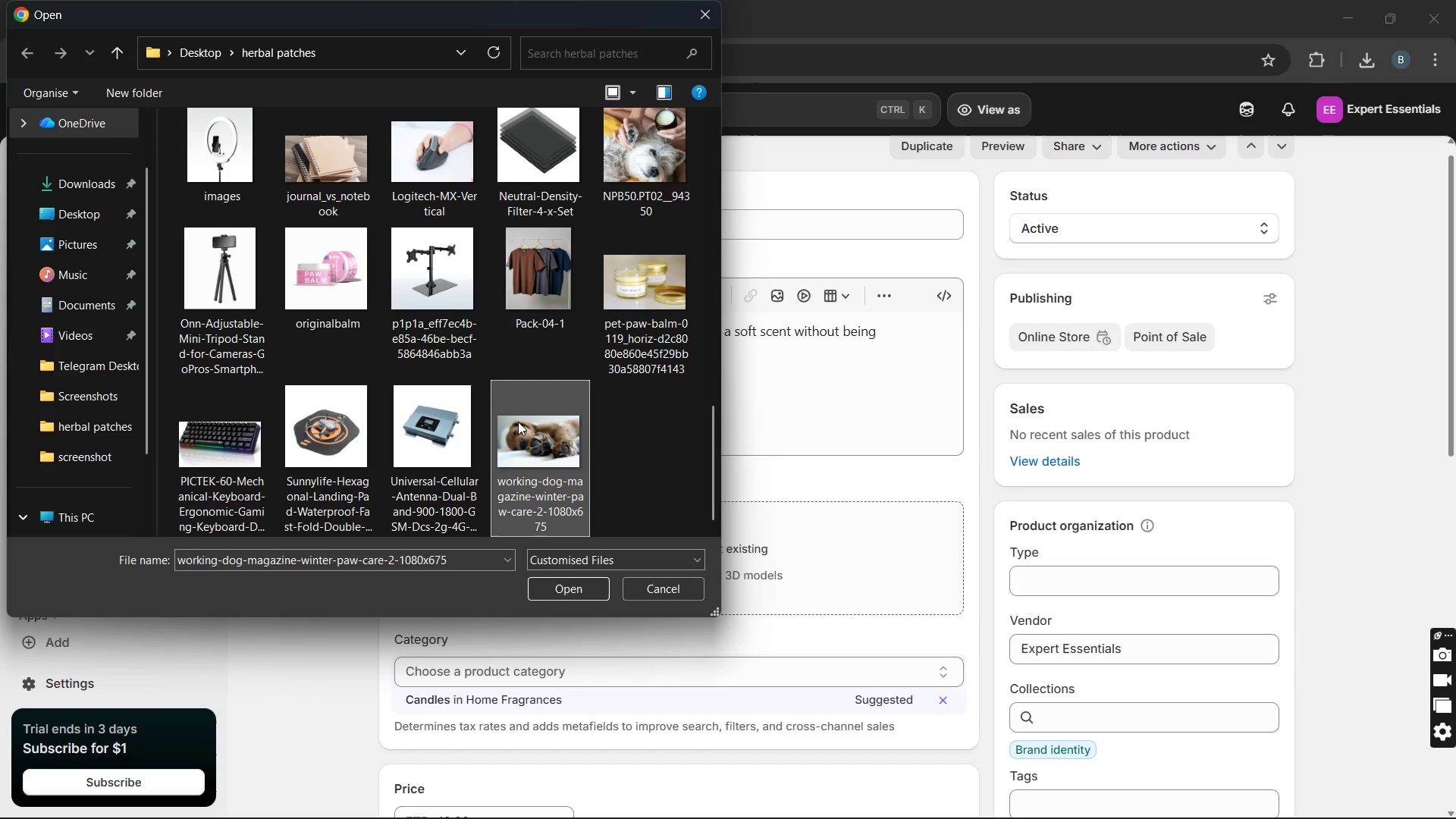 
key(ArrowUp)
 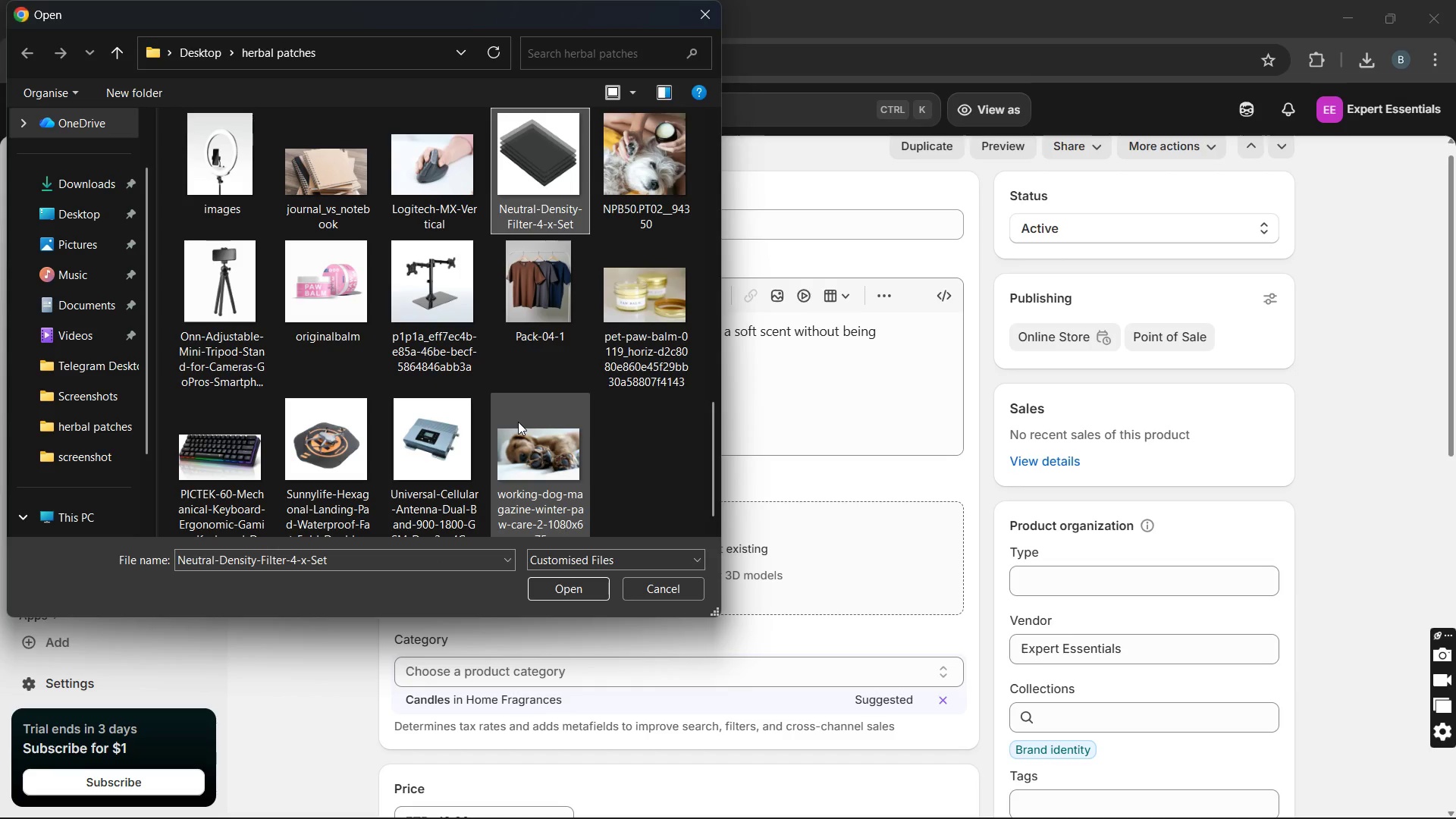 
key(ArrowUp)
 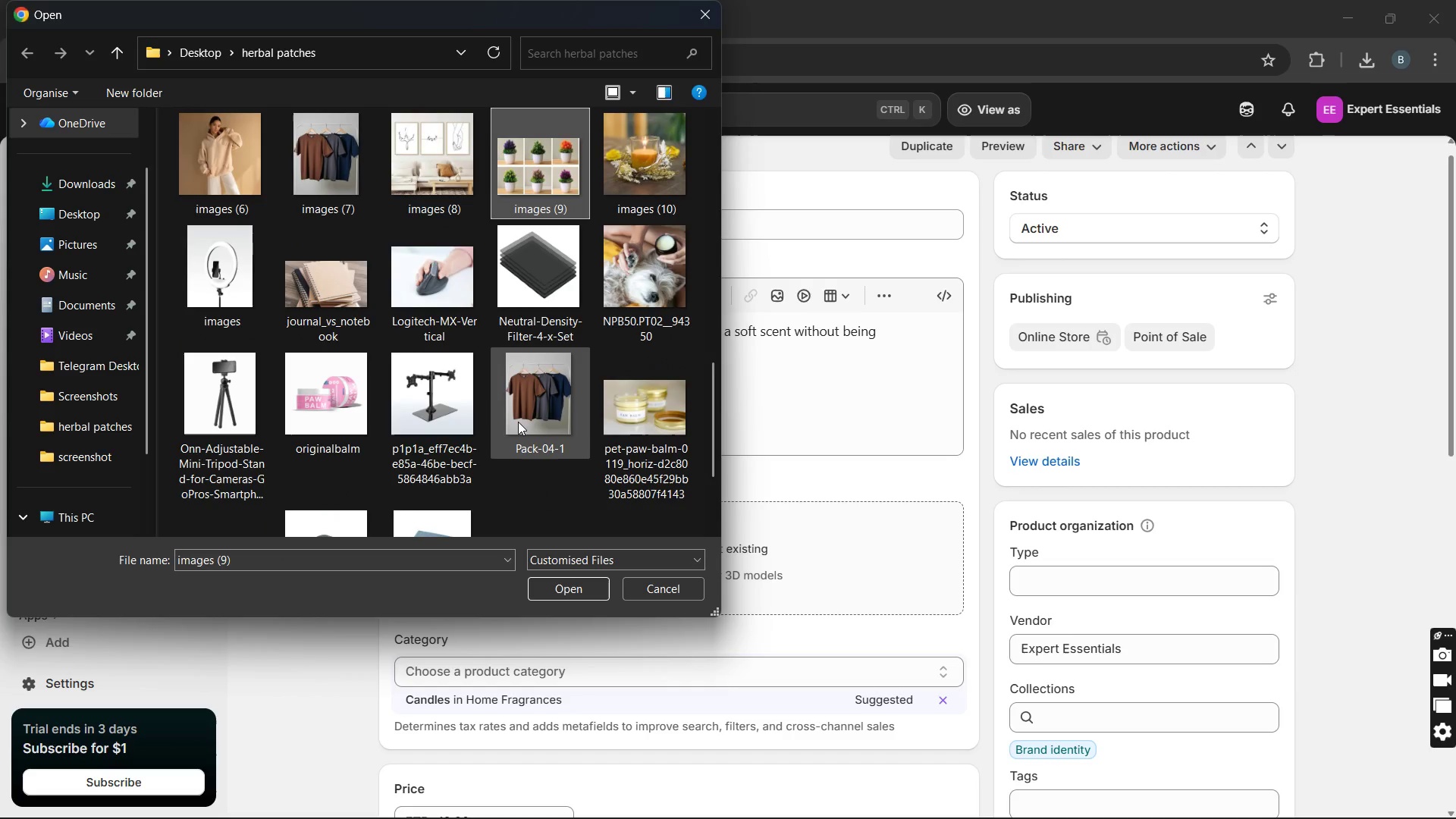 
key(ArrowUp)
 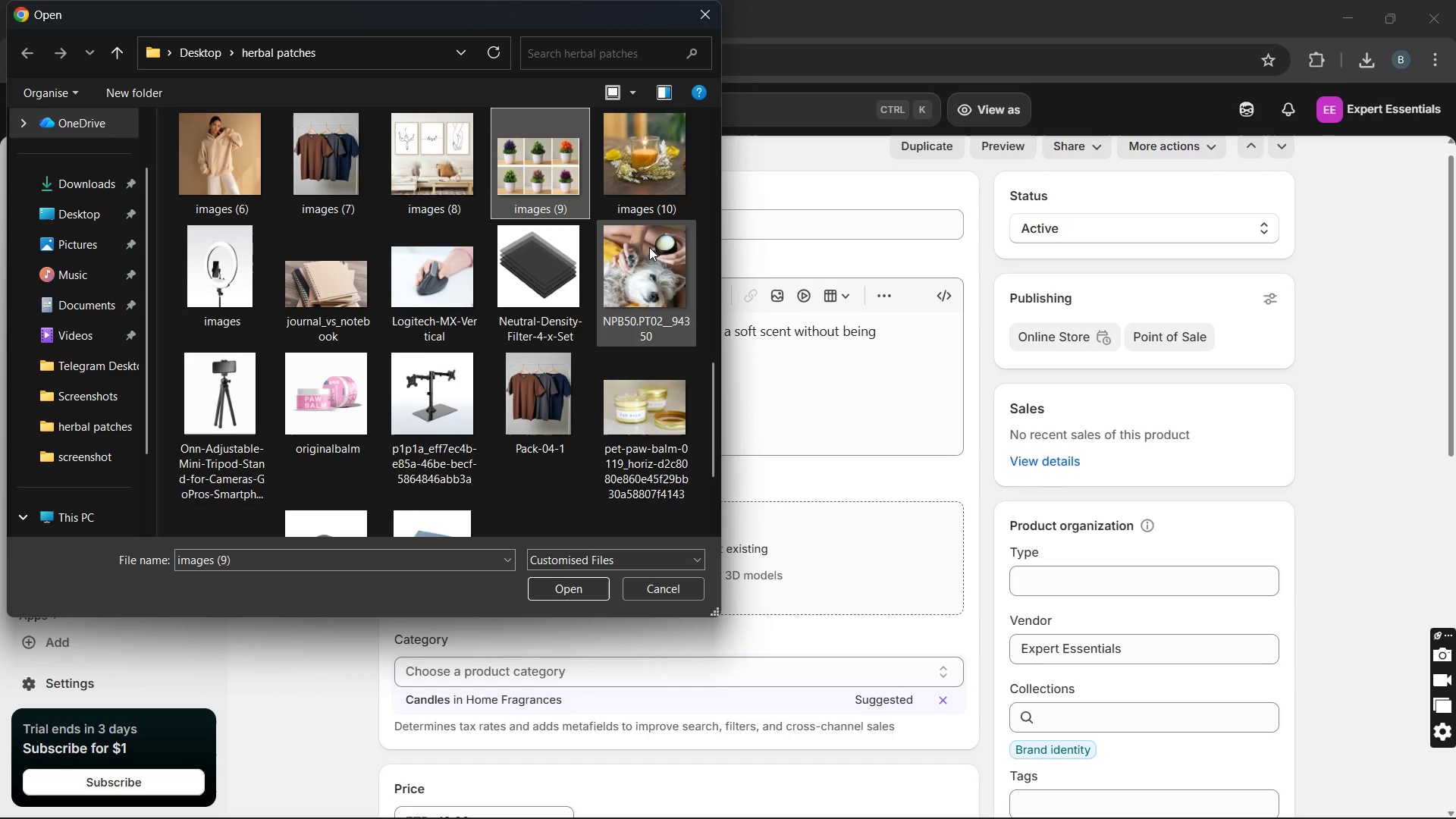 
left_click([654, 196])
 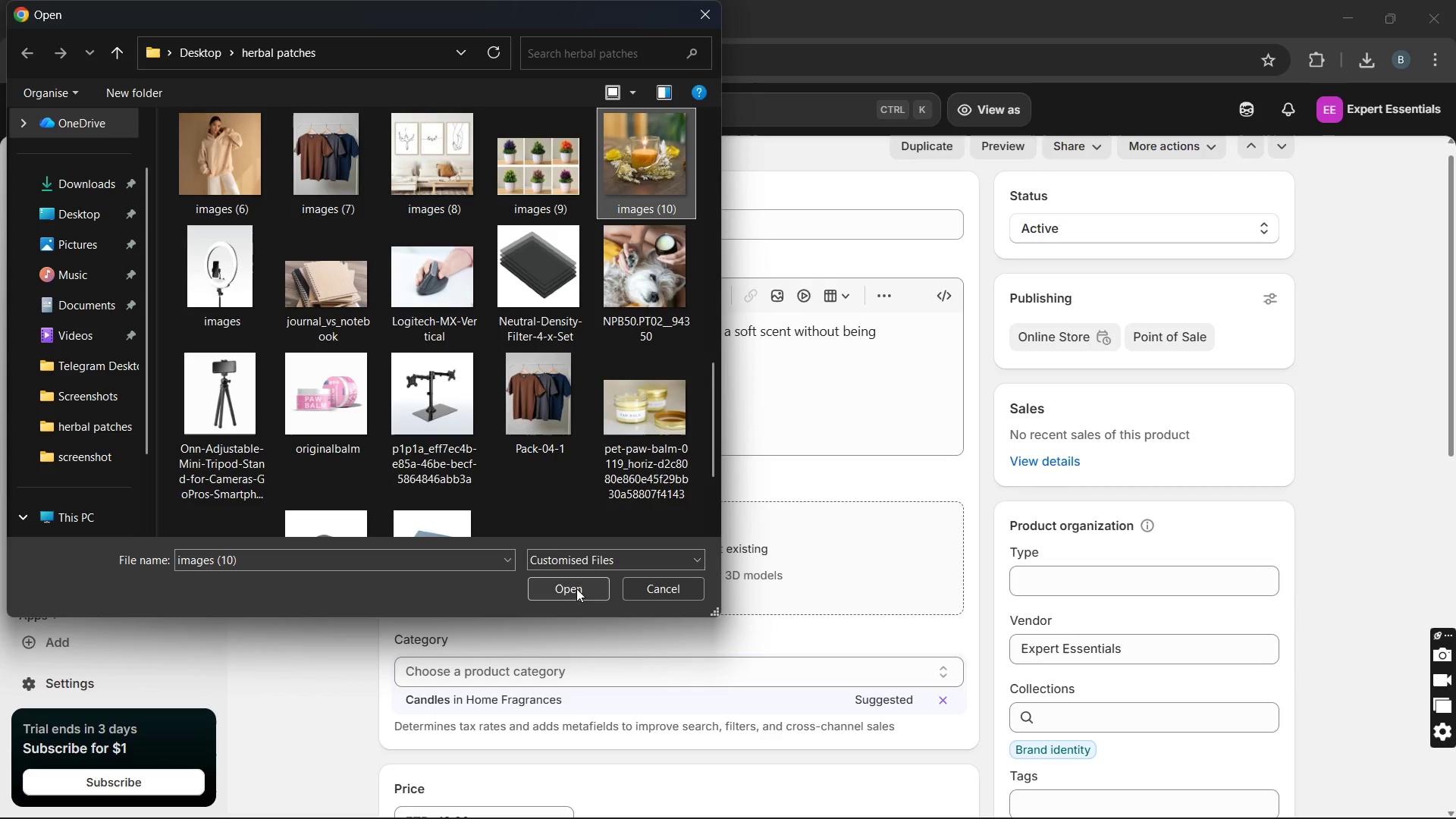 
left_click([576, 590])
 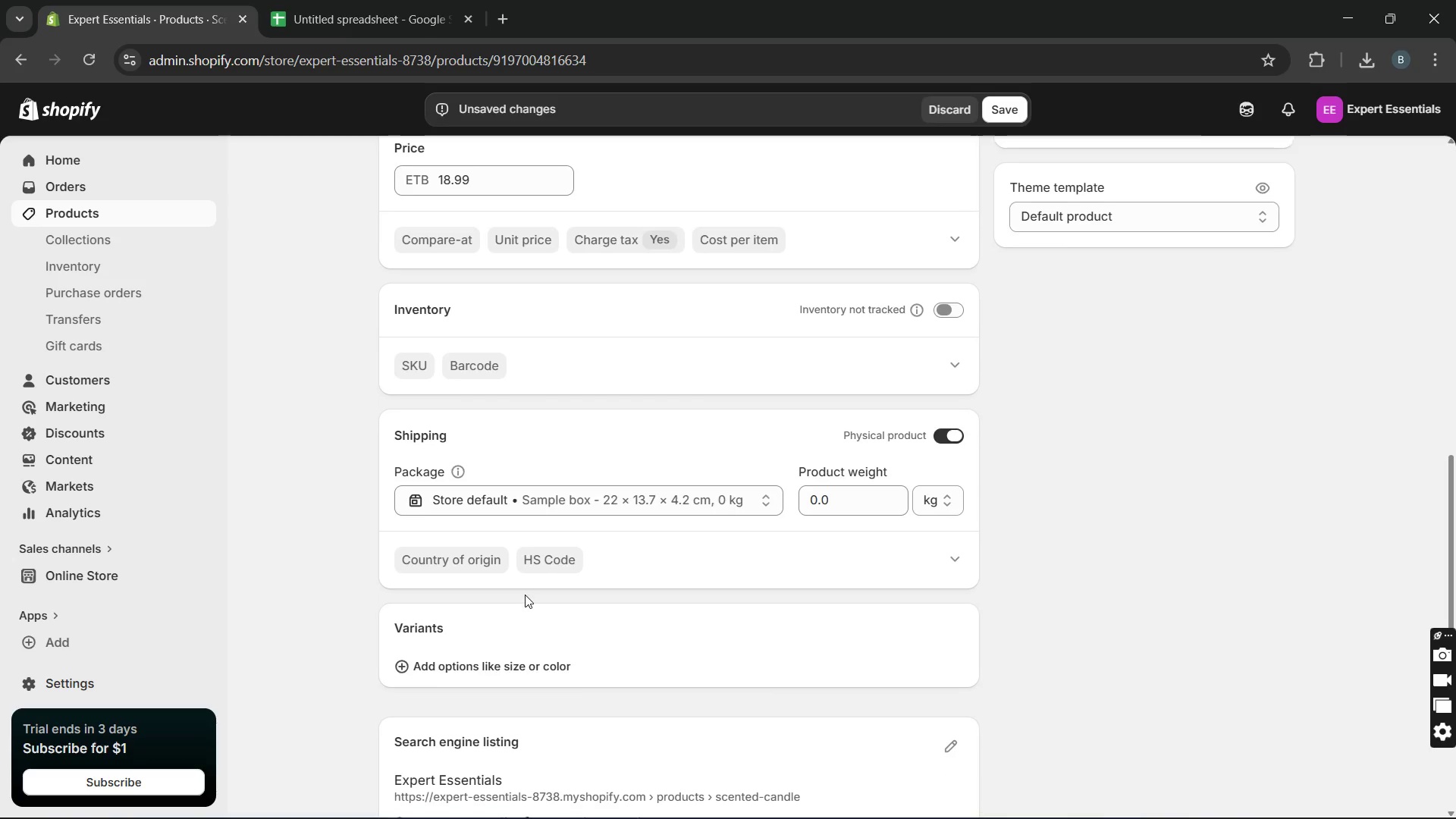 
wait(13.12)
 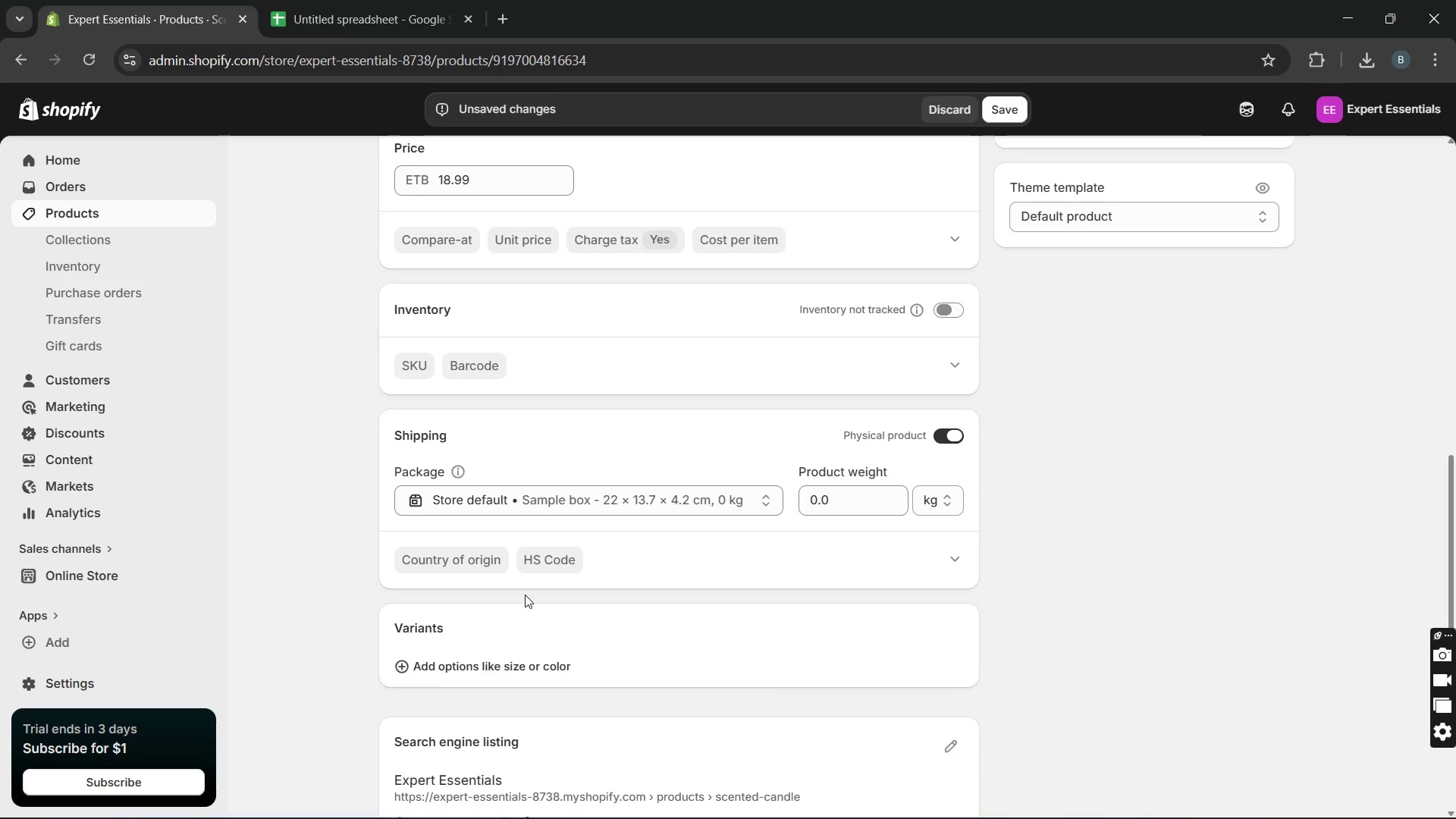 
left_click([520, 544])
 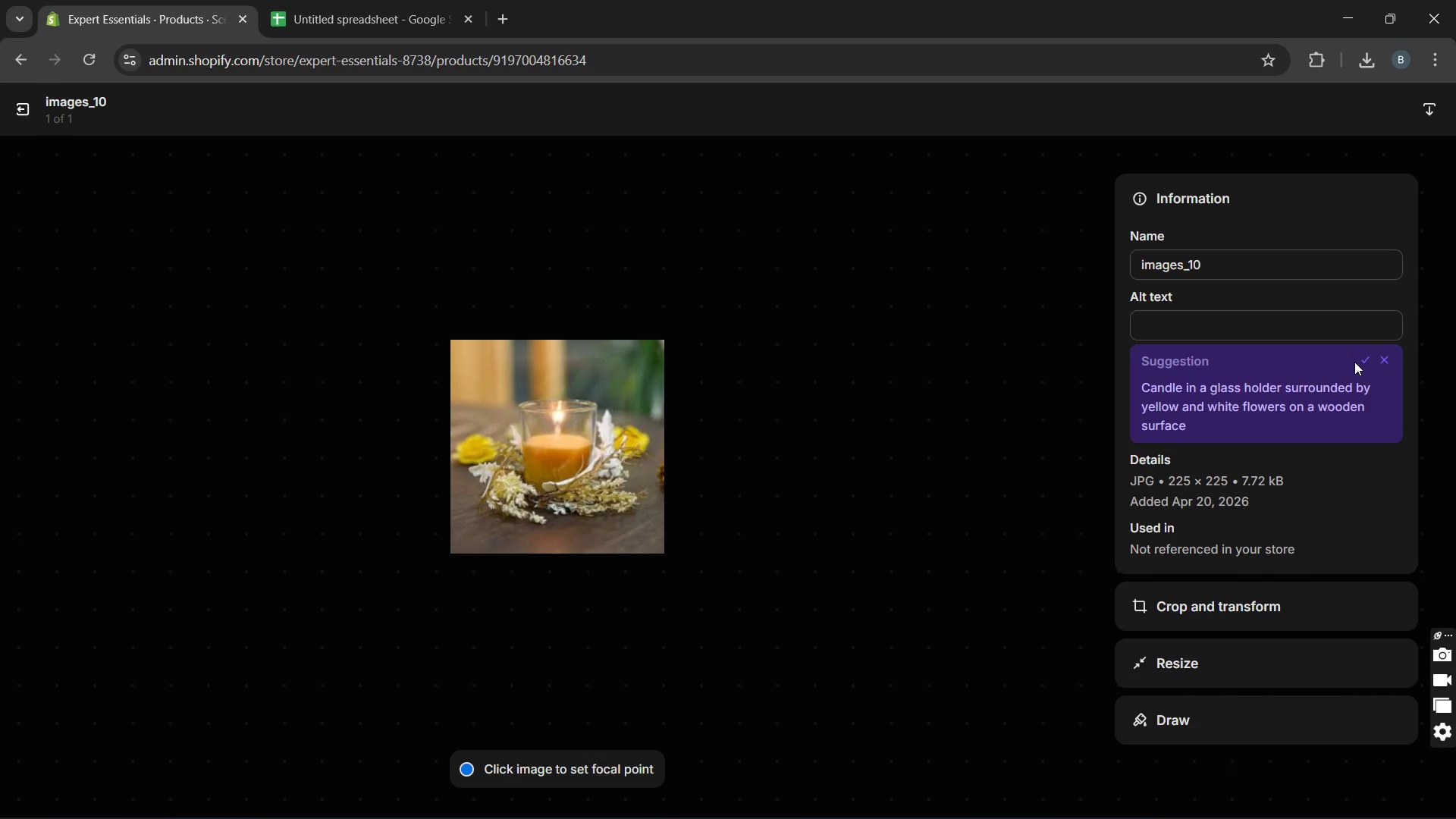 
wait(5.23)
 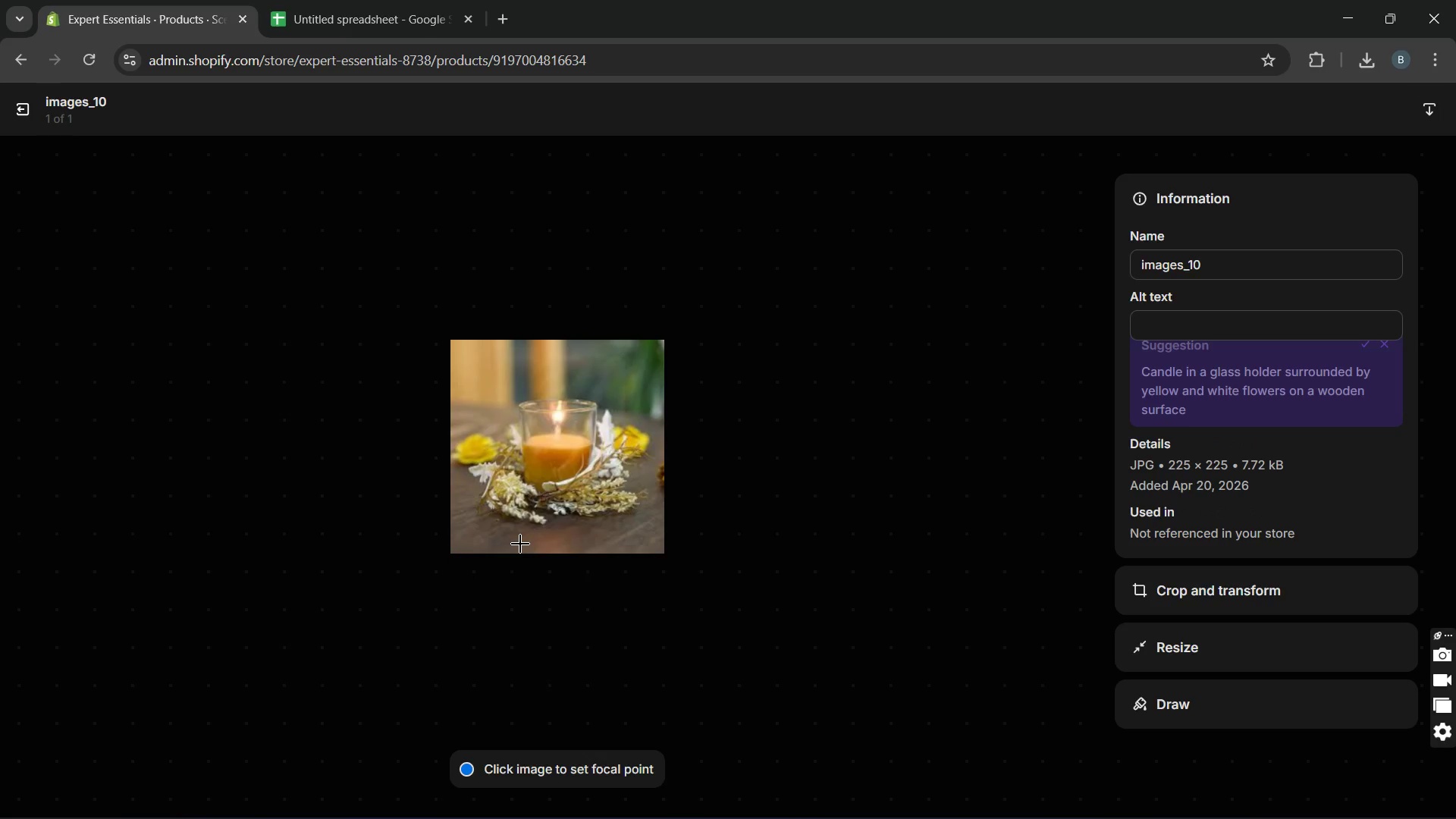 
left_click([1363, 362])
 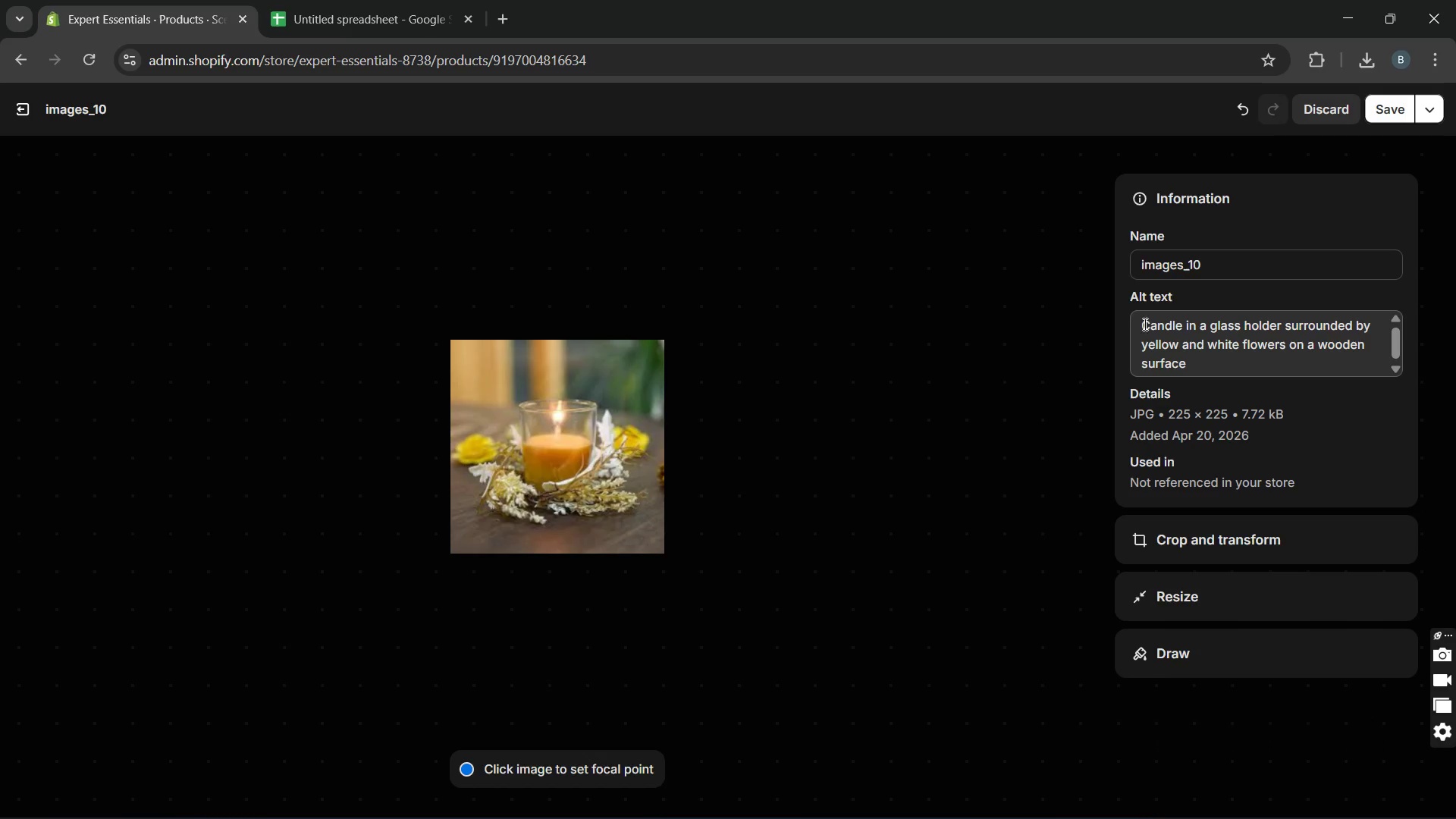 
left_click([1137, 323])
 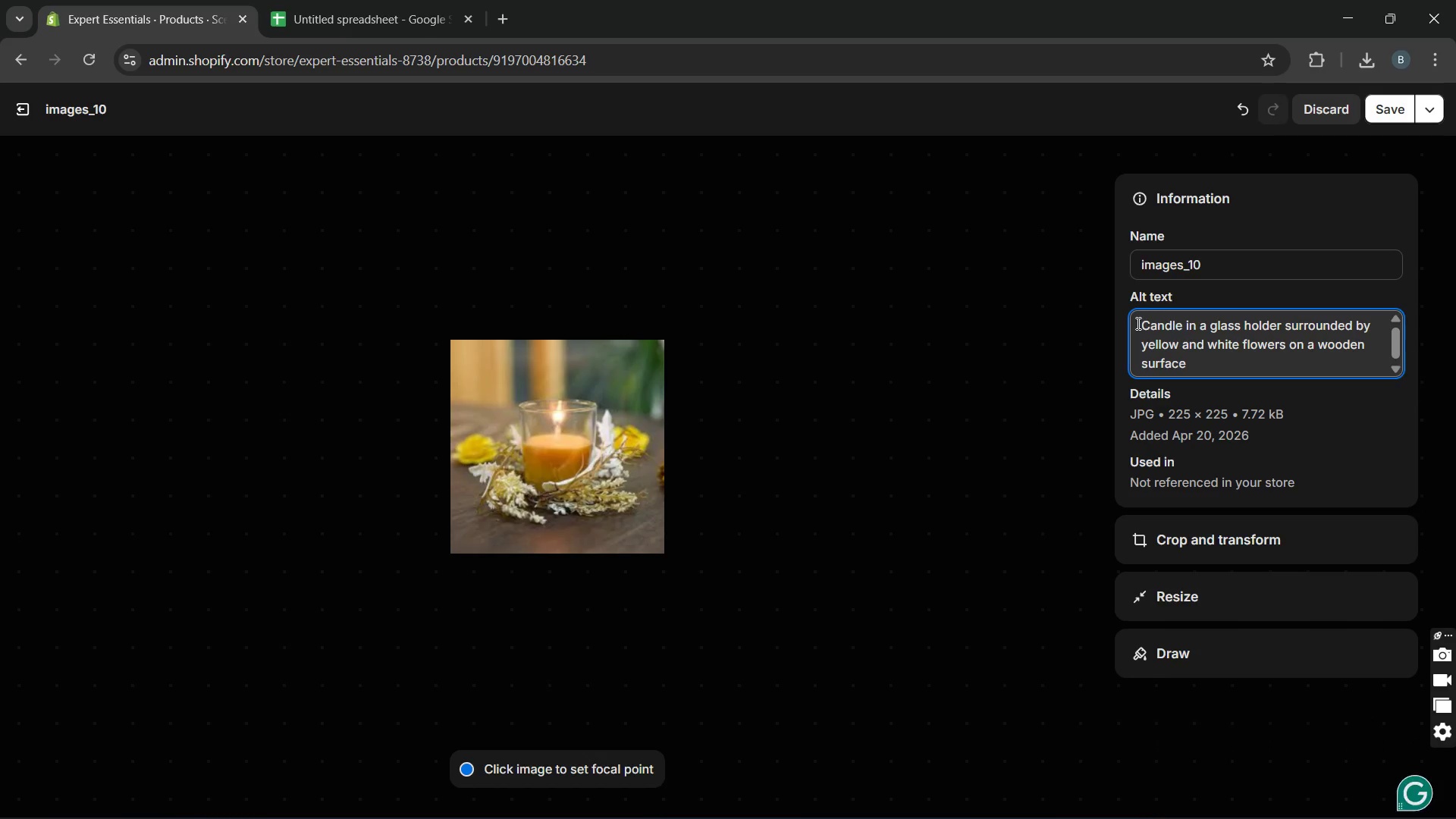 
type(S ce)
key(Backspace)
key(Backspace)
key(Backspace)
type(cented )
 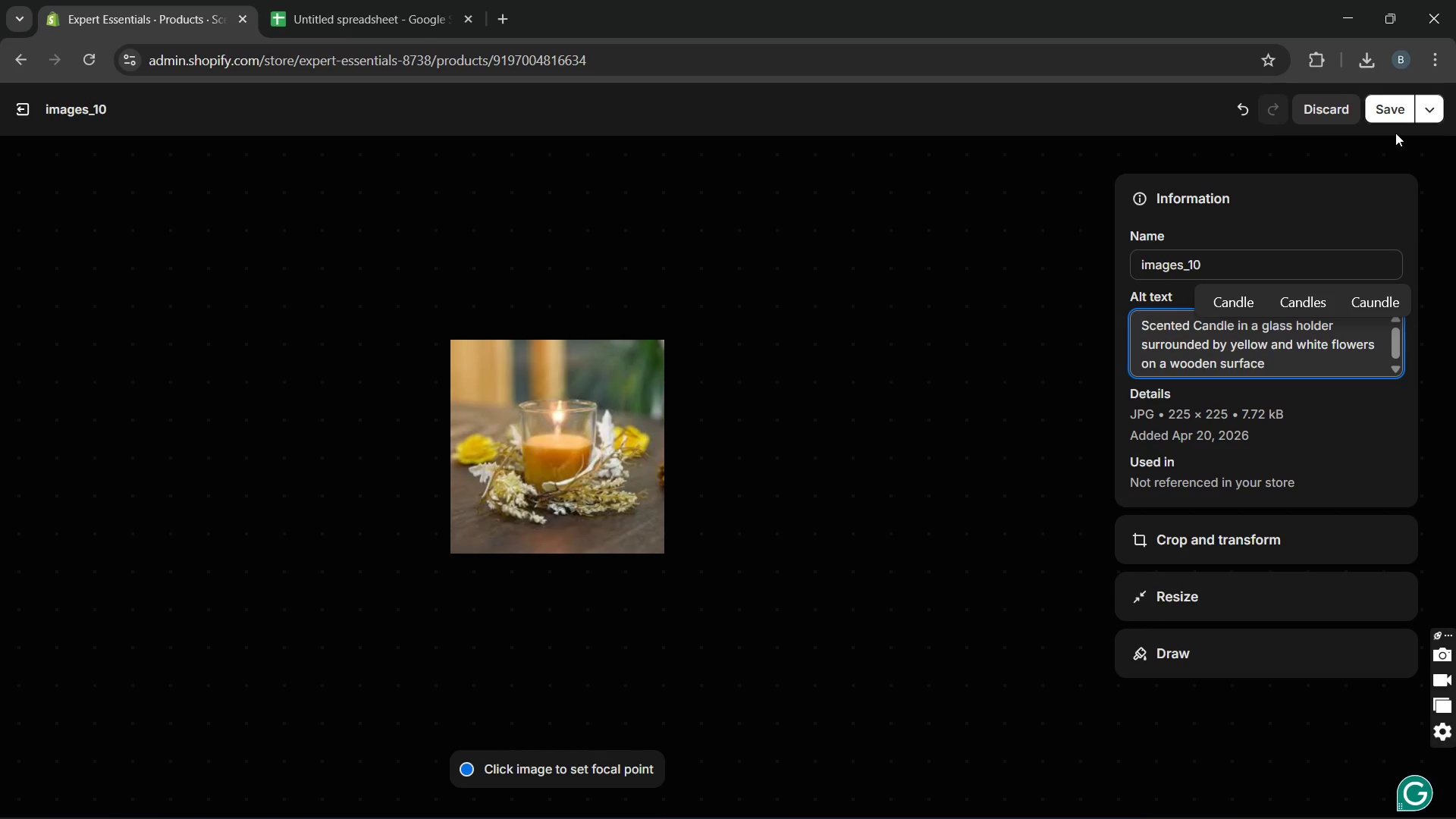 
left_click([1392, 115])
 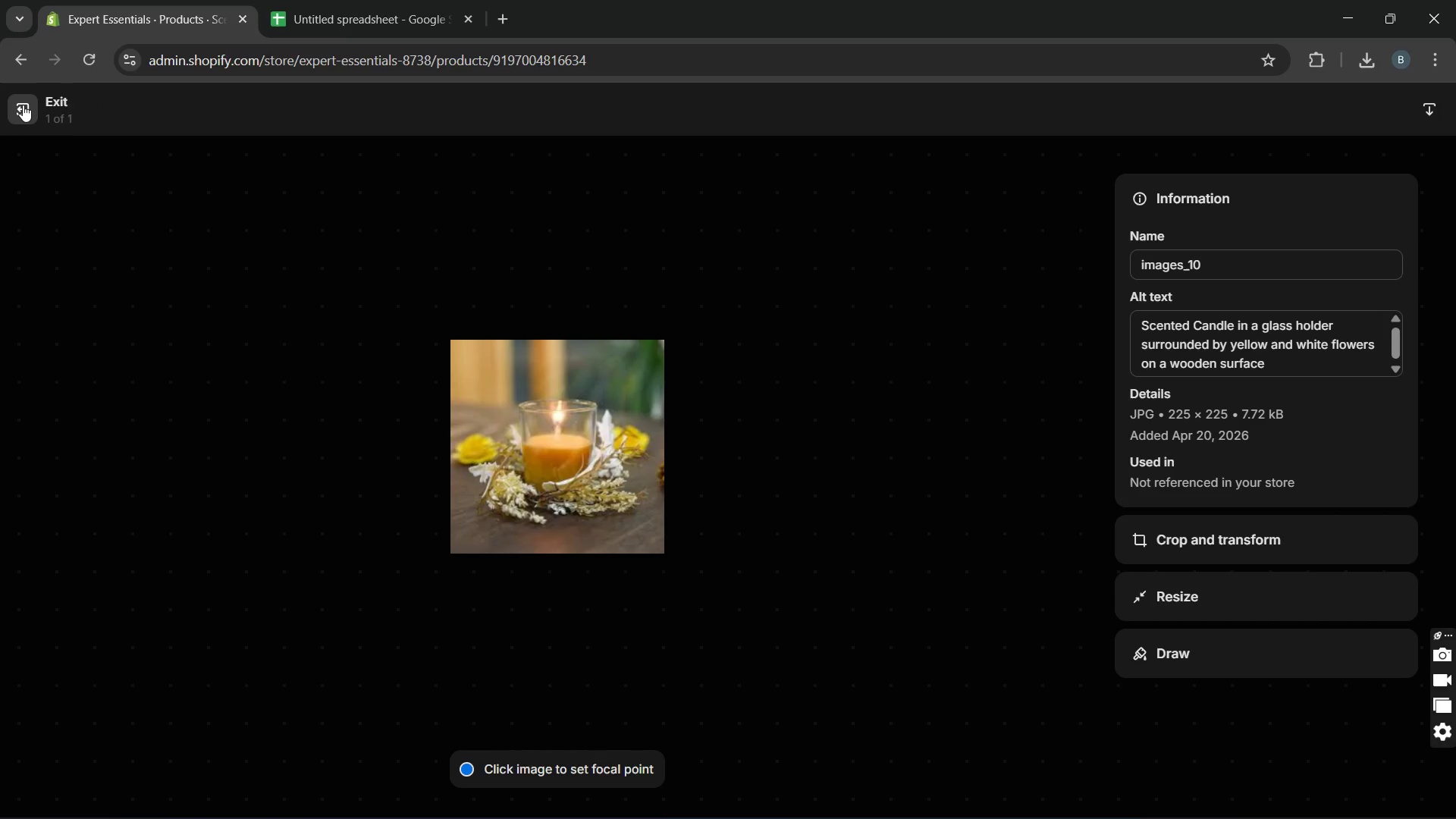 
left_click([17, 105])
 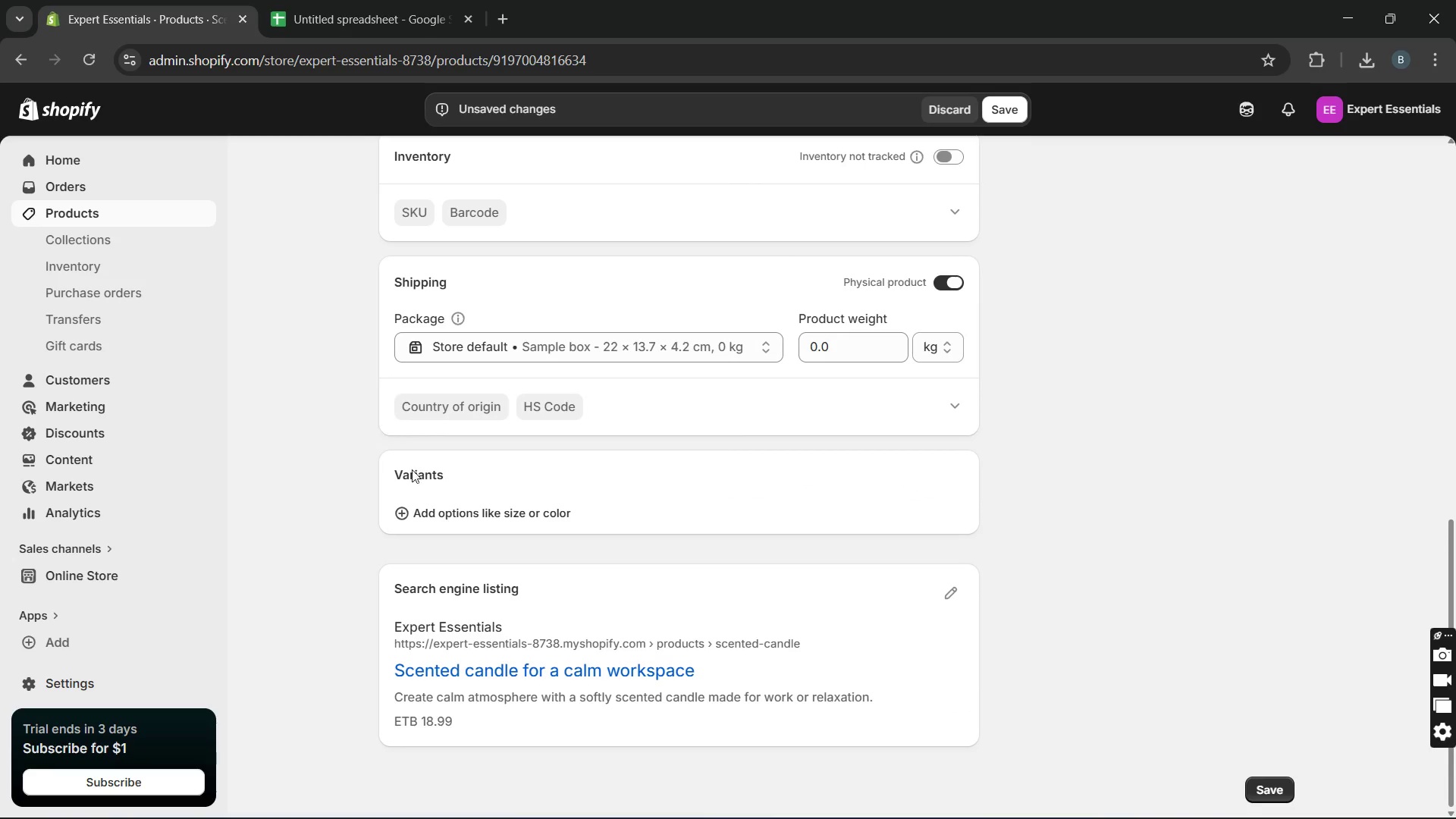 
left_click([437, 512])
 